 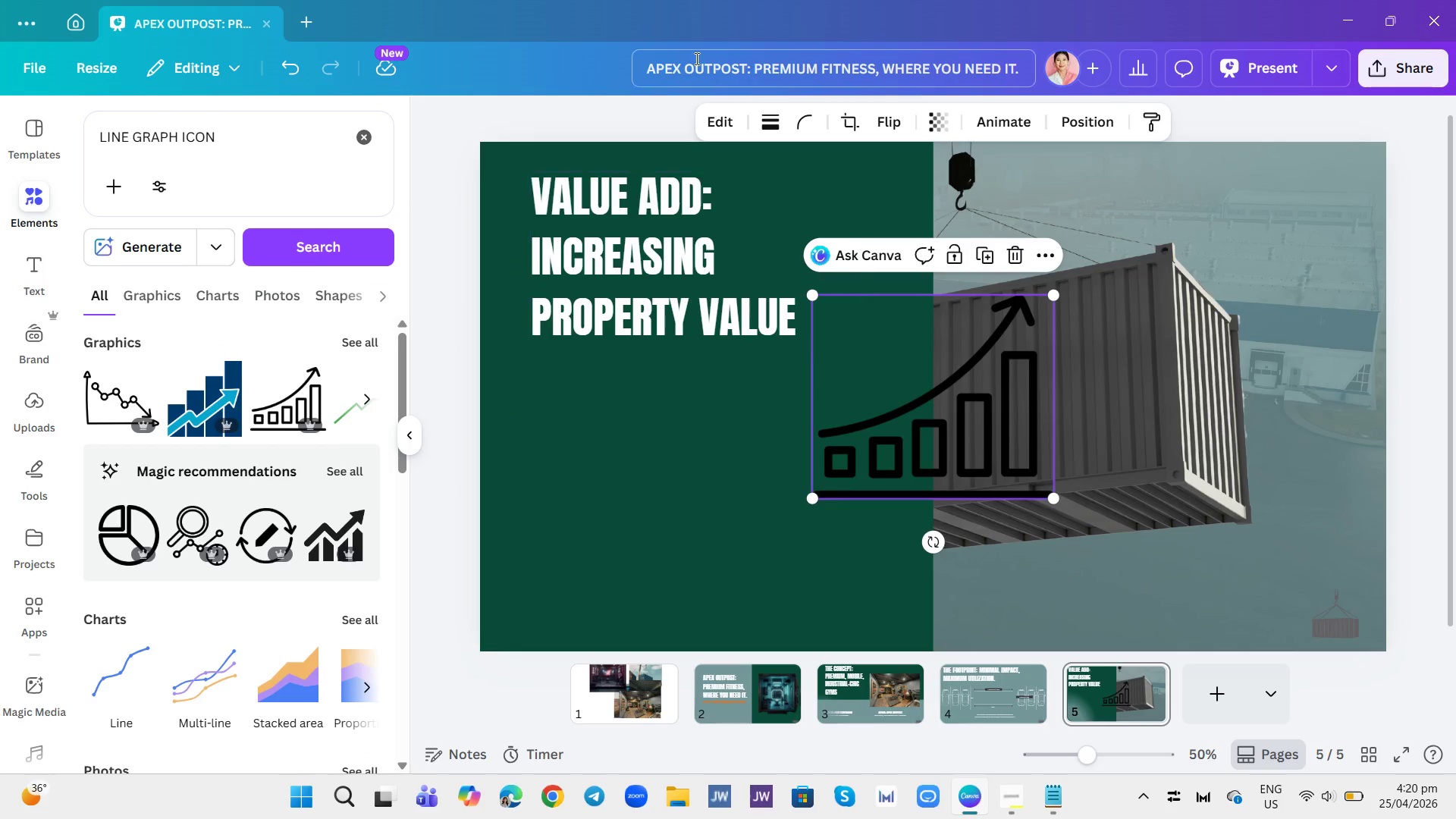 
left_click([733, 125])
 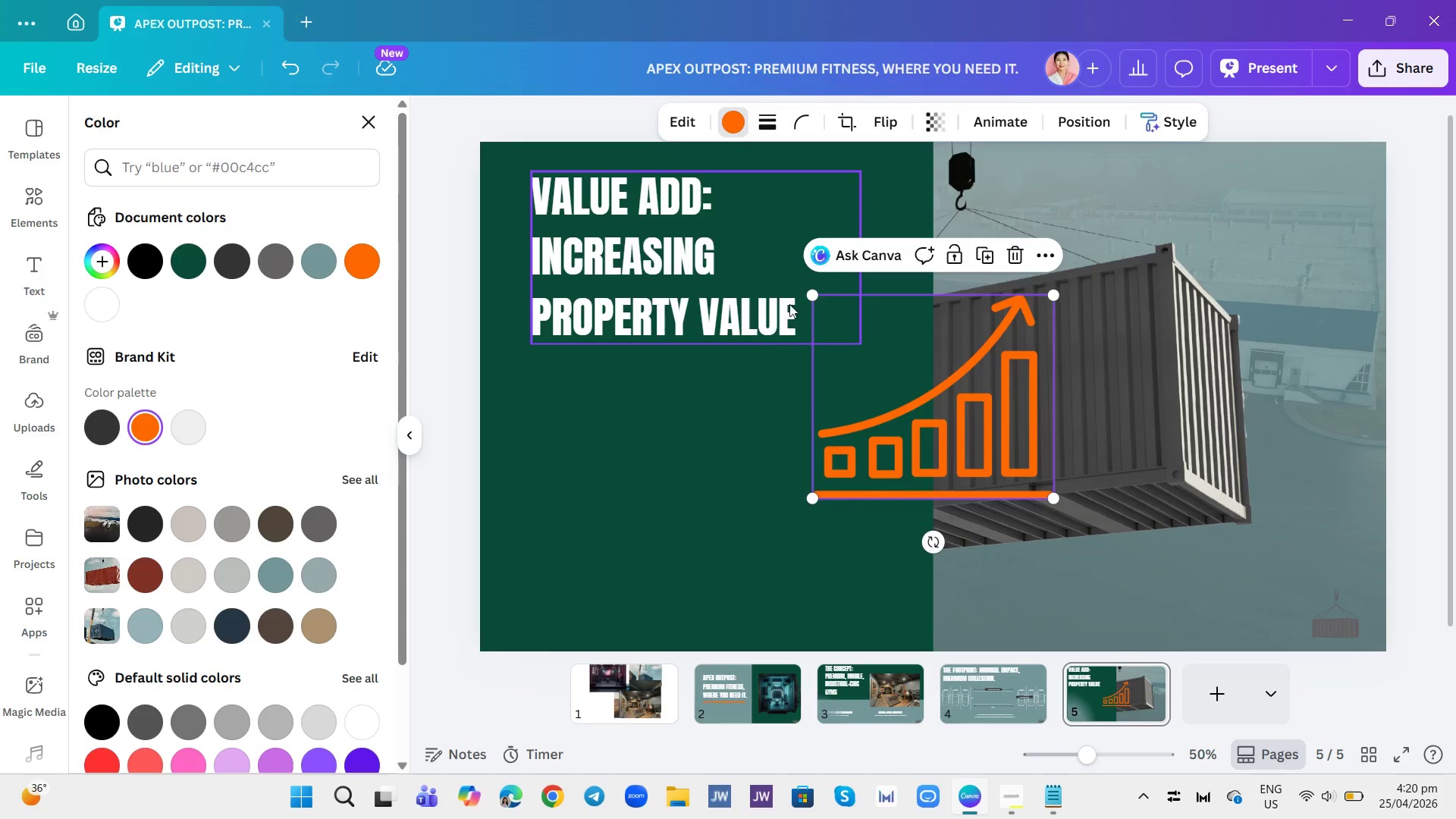 
left_click_drag(start_coordinate=[813, 295], to_coordinate=[952, 470])
 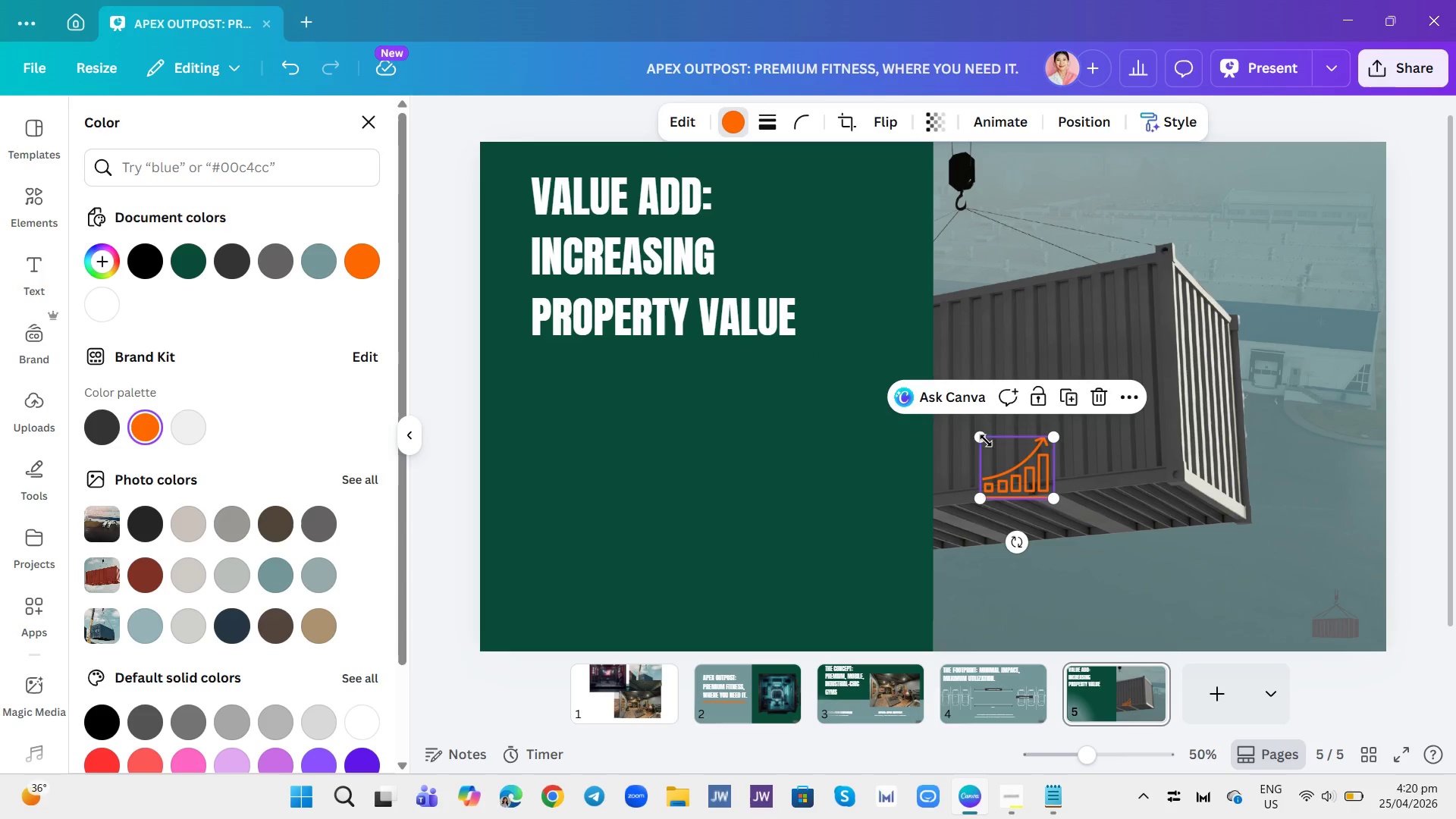 
left_click_drag(start_coordinate=[984, 439], to_coordinate=[996, 463])
 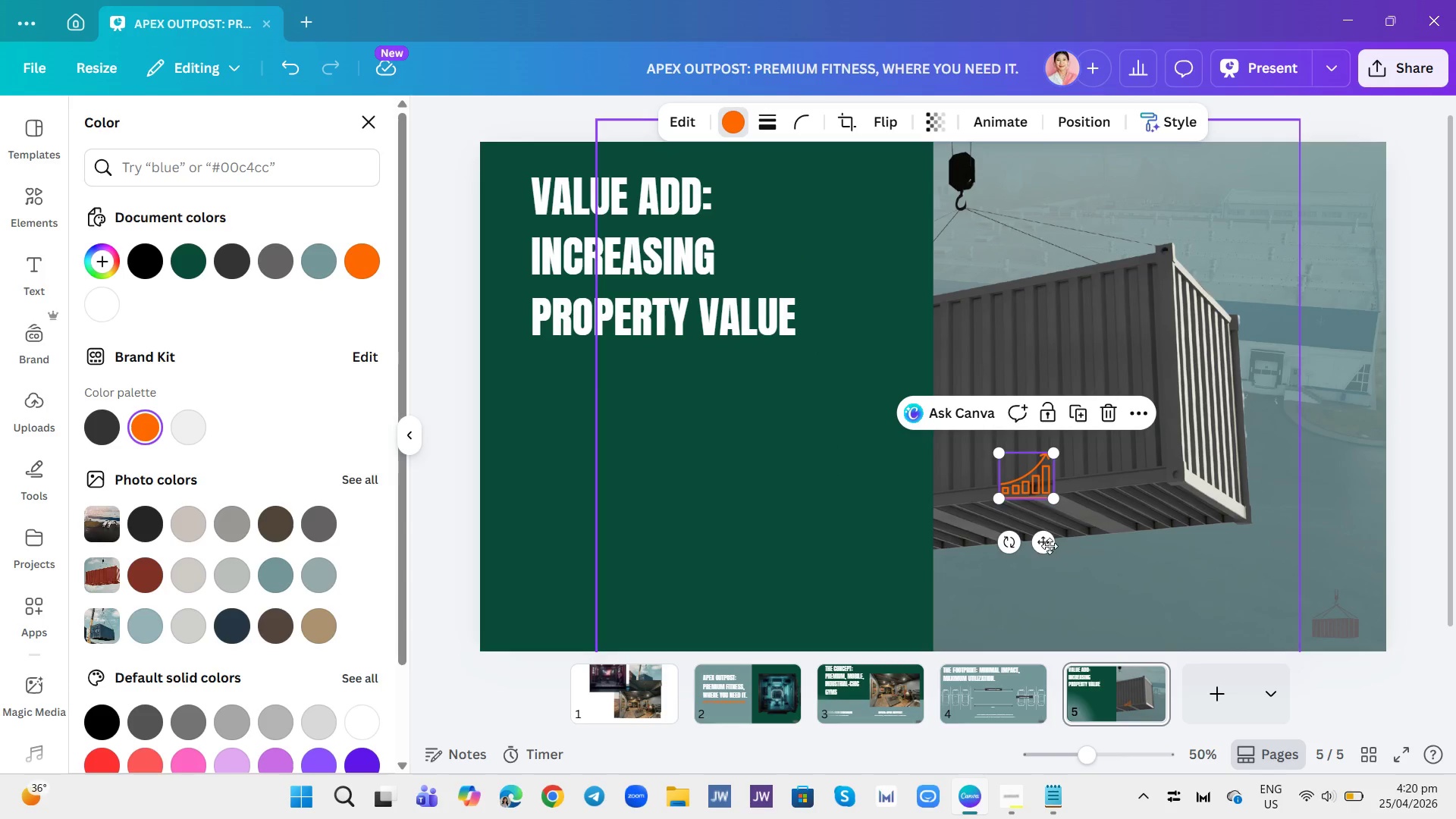 
left_click_drag(start_coordinate=[1046, 542], to_coordinate=[605, 457])
 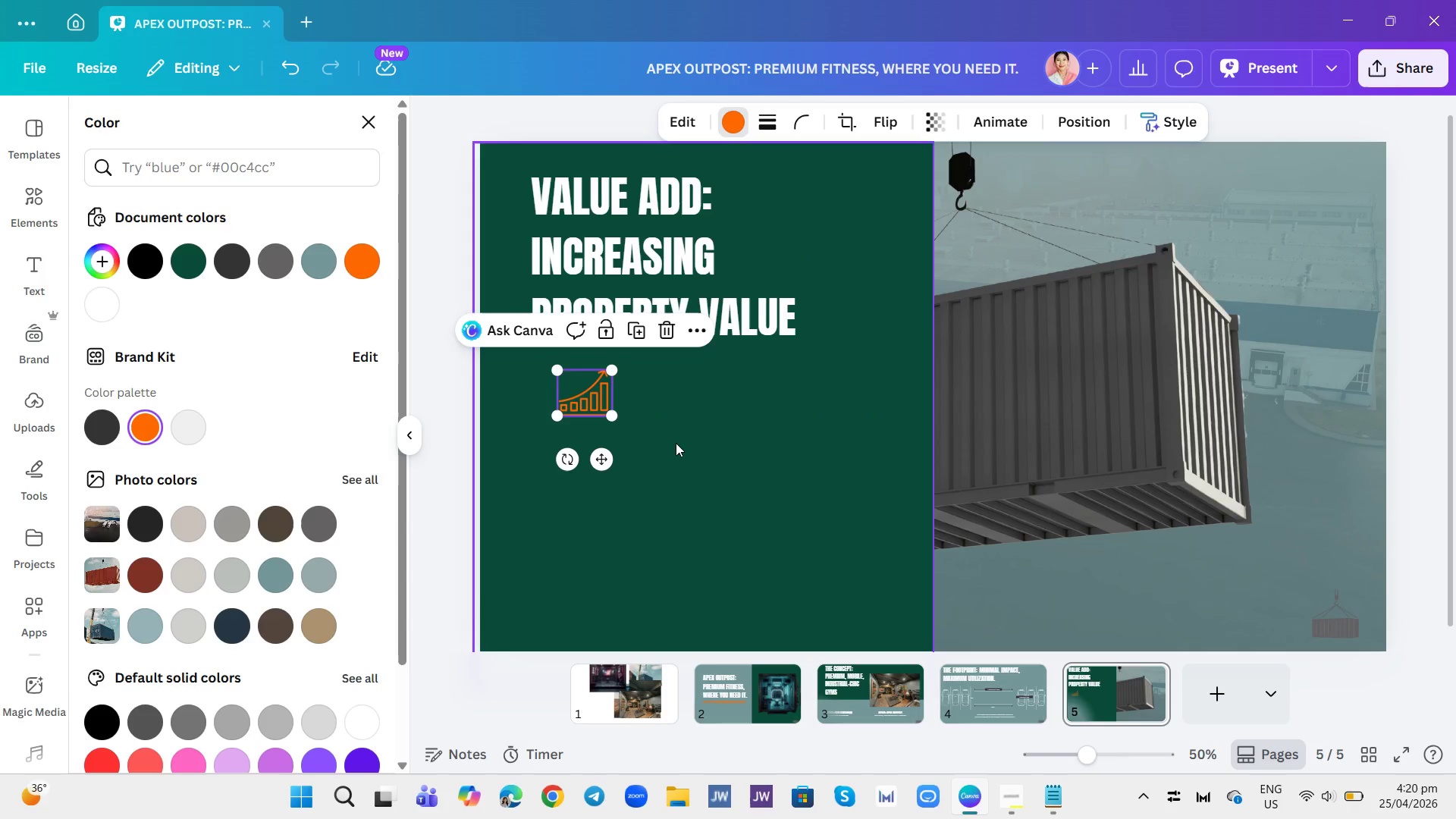 
left_click([676, 443])
 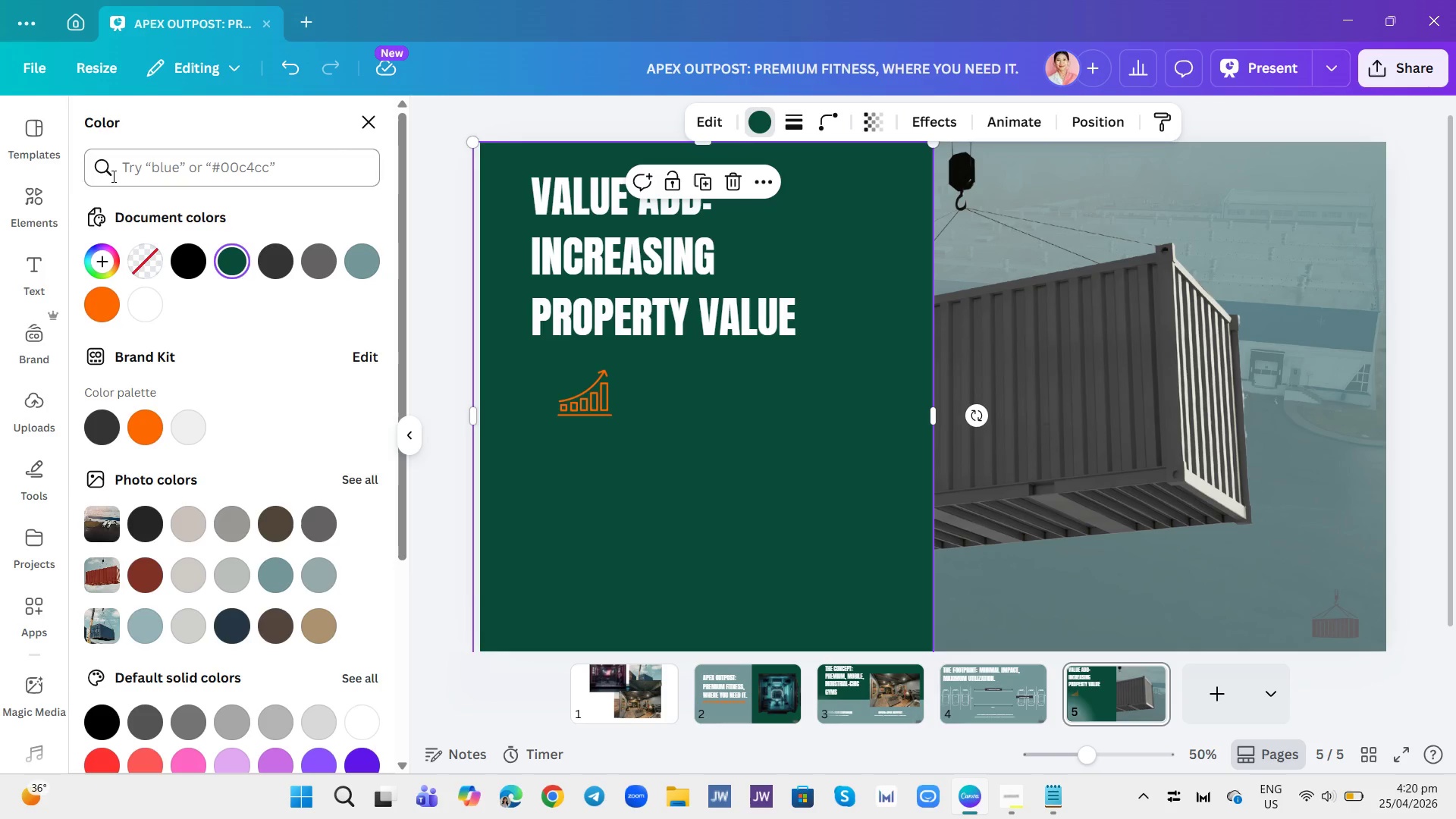 
left_click([49, 216])
 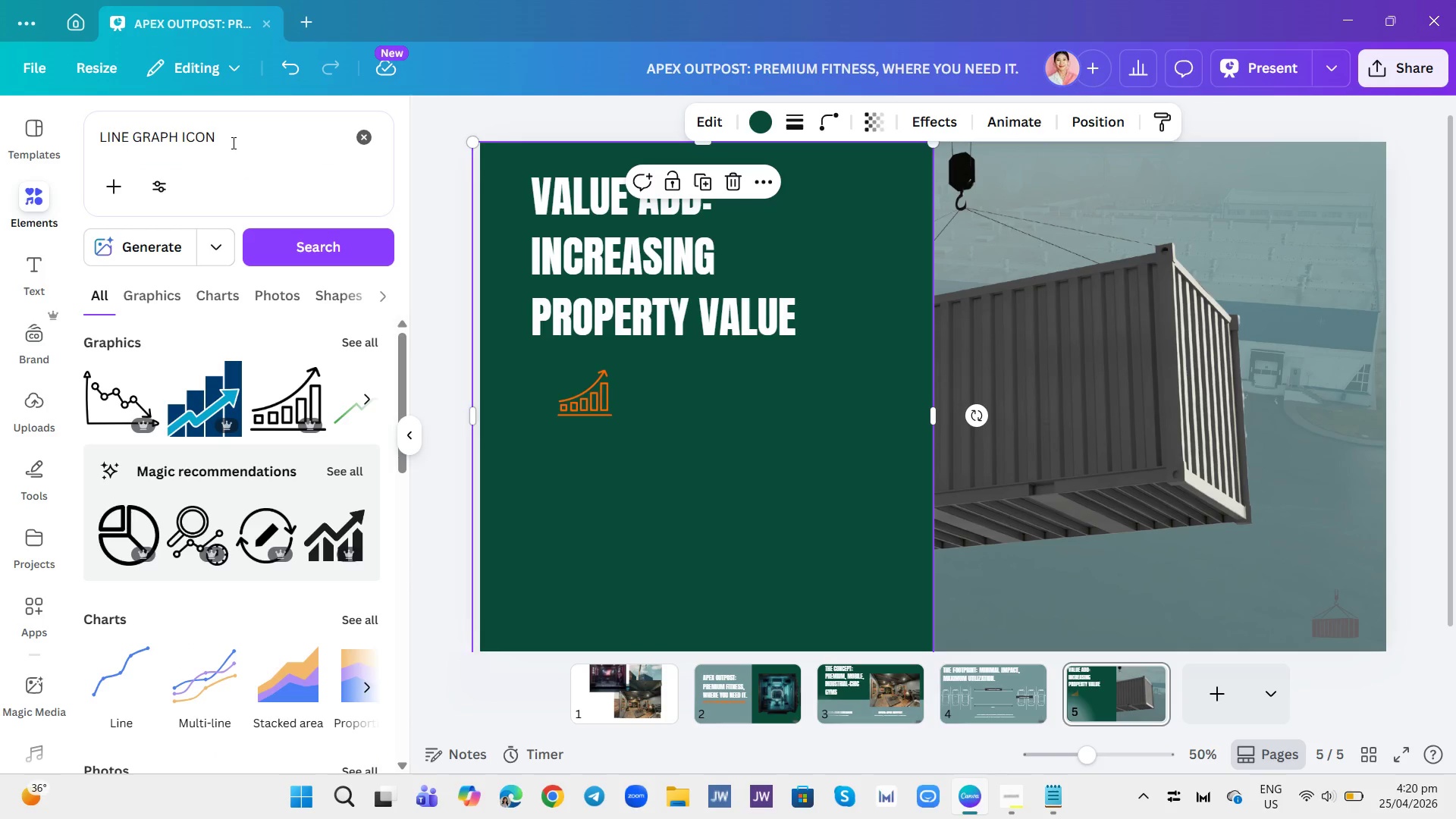 
double_click([232, 143])
 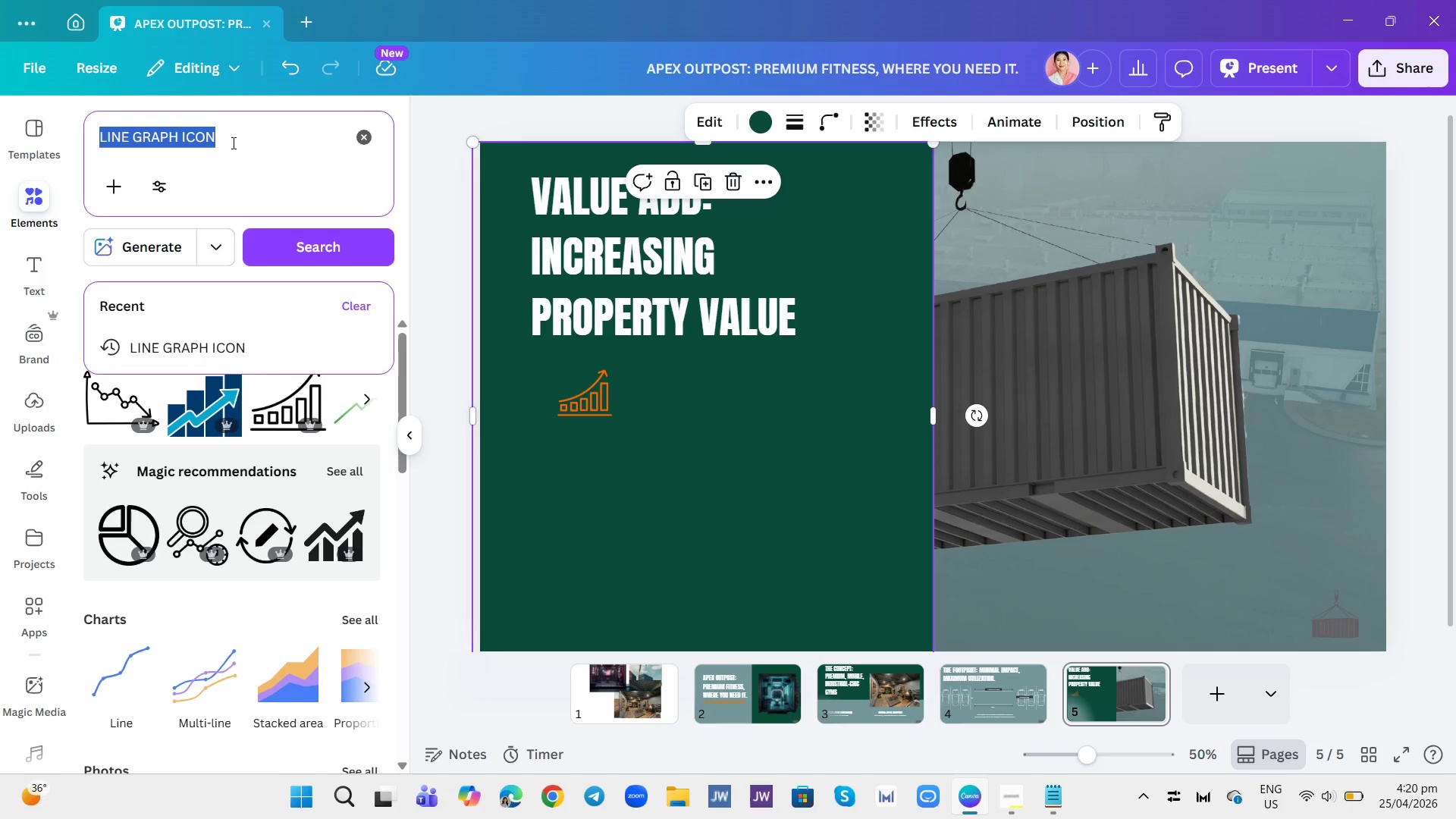 
triple_click([232, 143])
 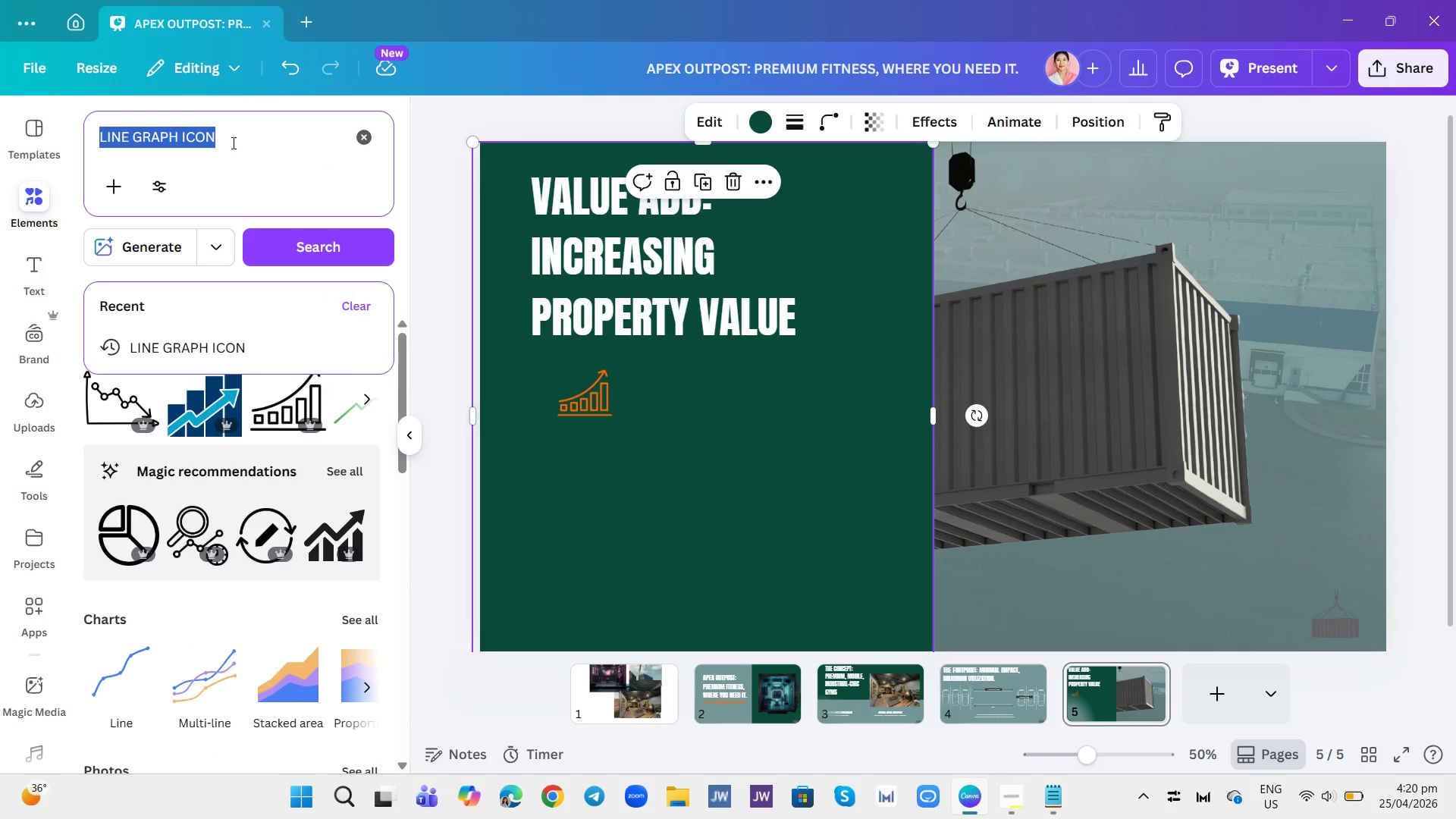 
type(SHAKING HANDS ICON)
 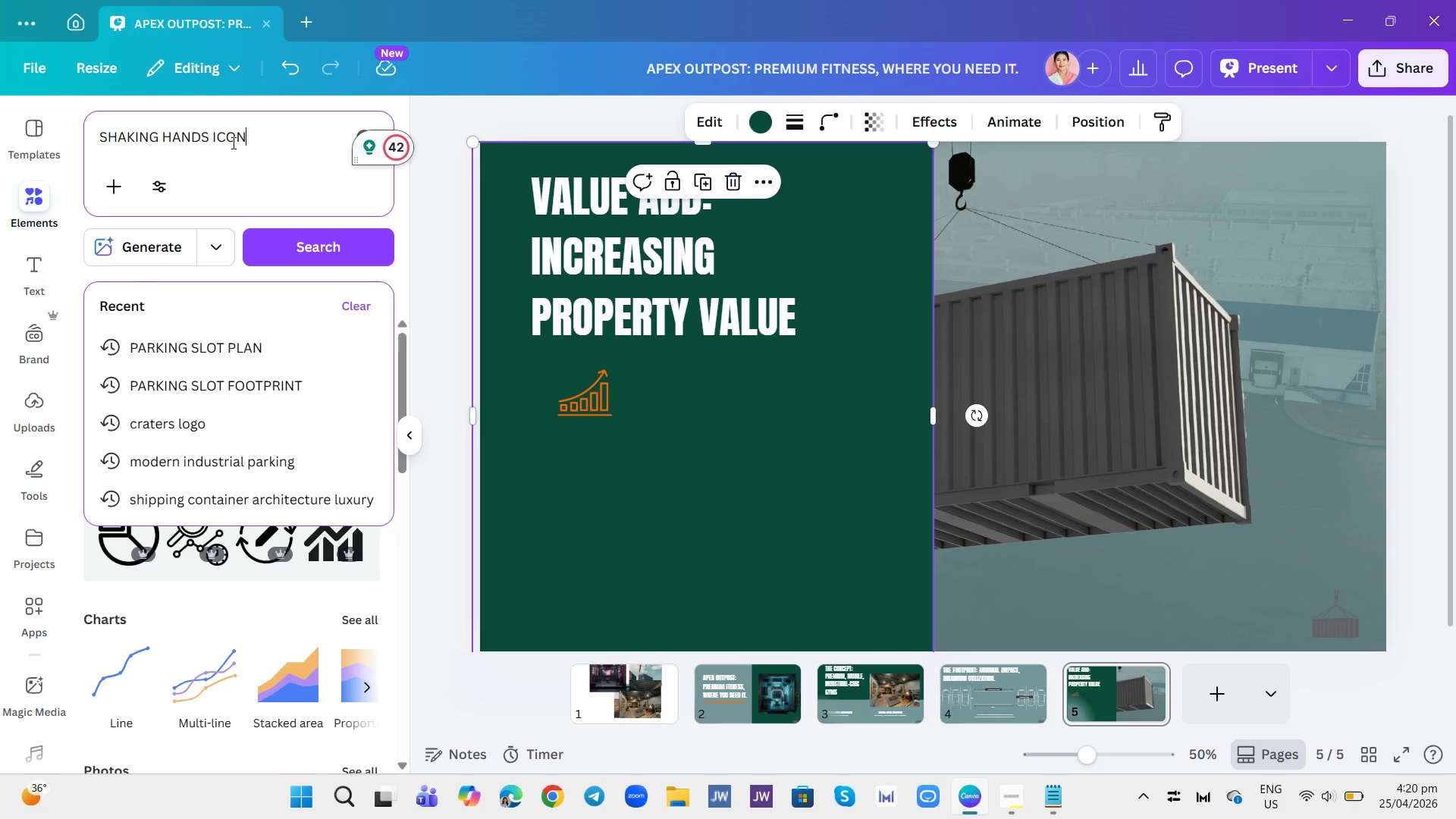 
key(Enter)
 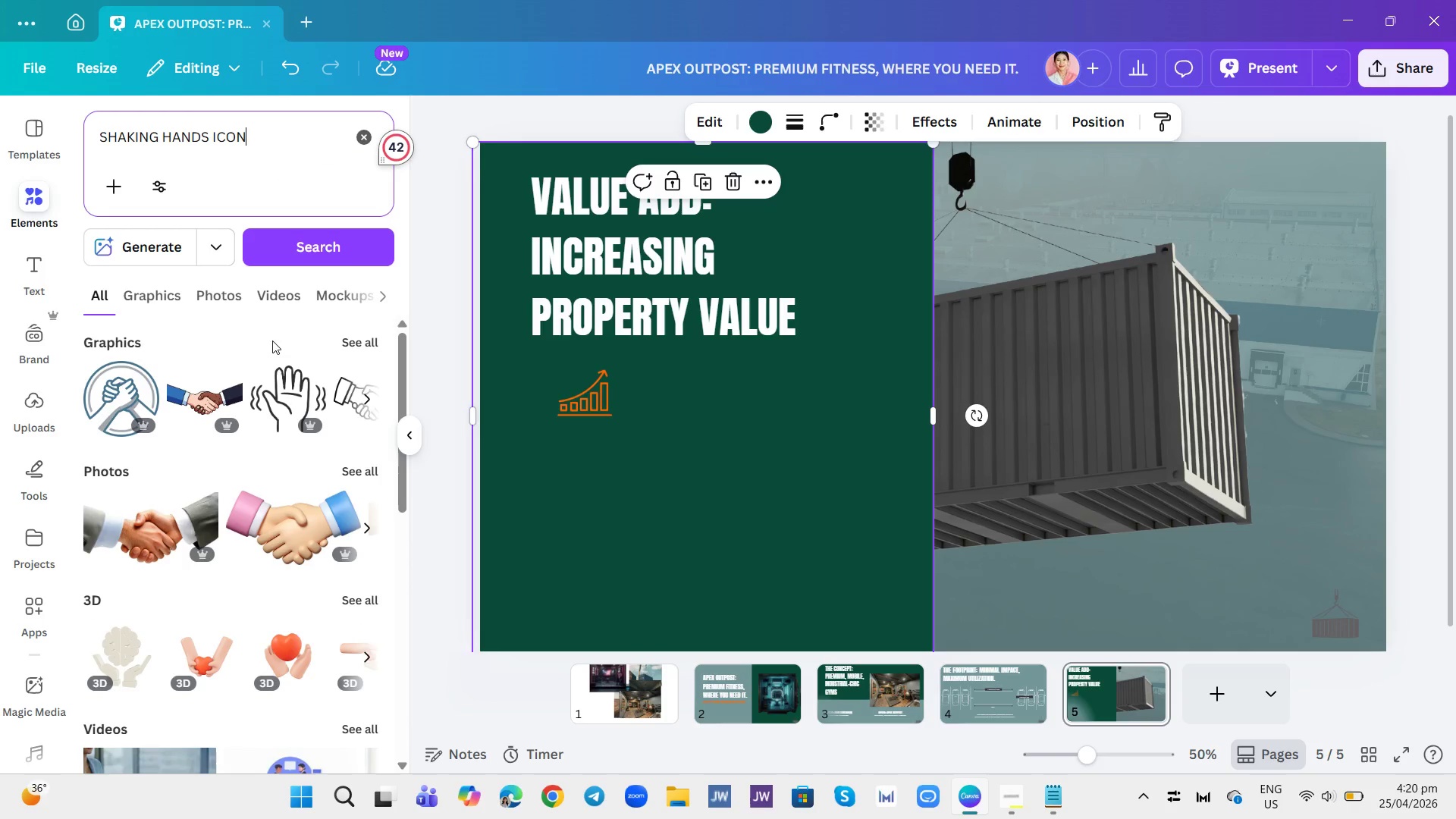 
left_click([354, 389])
 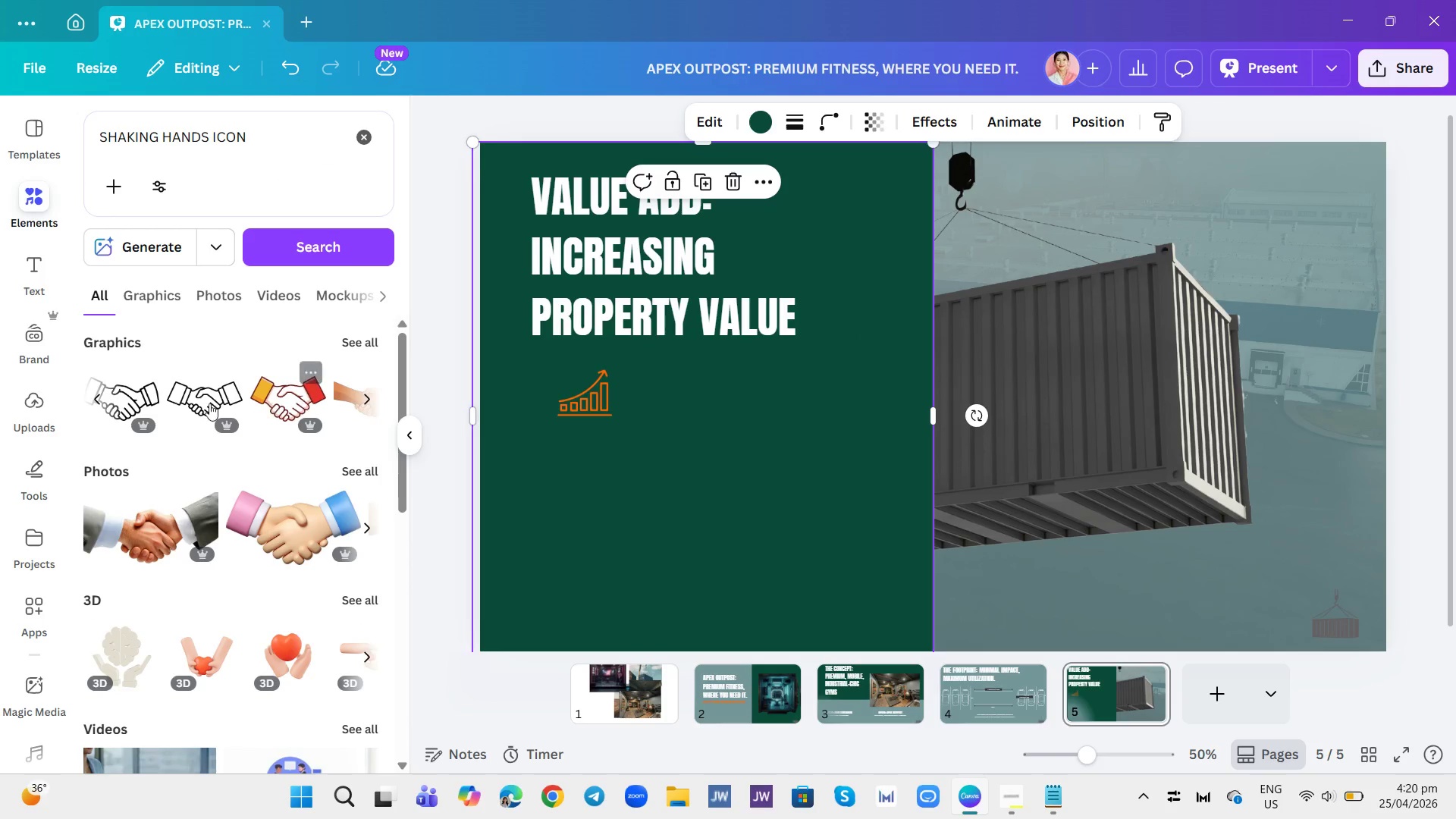 
left_click([166, 403])
 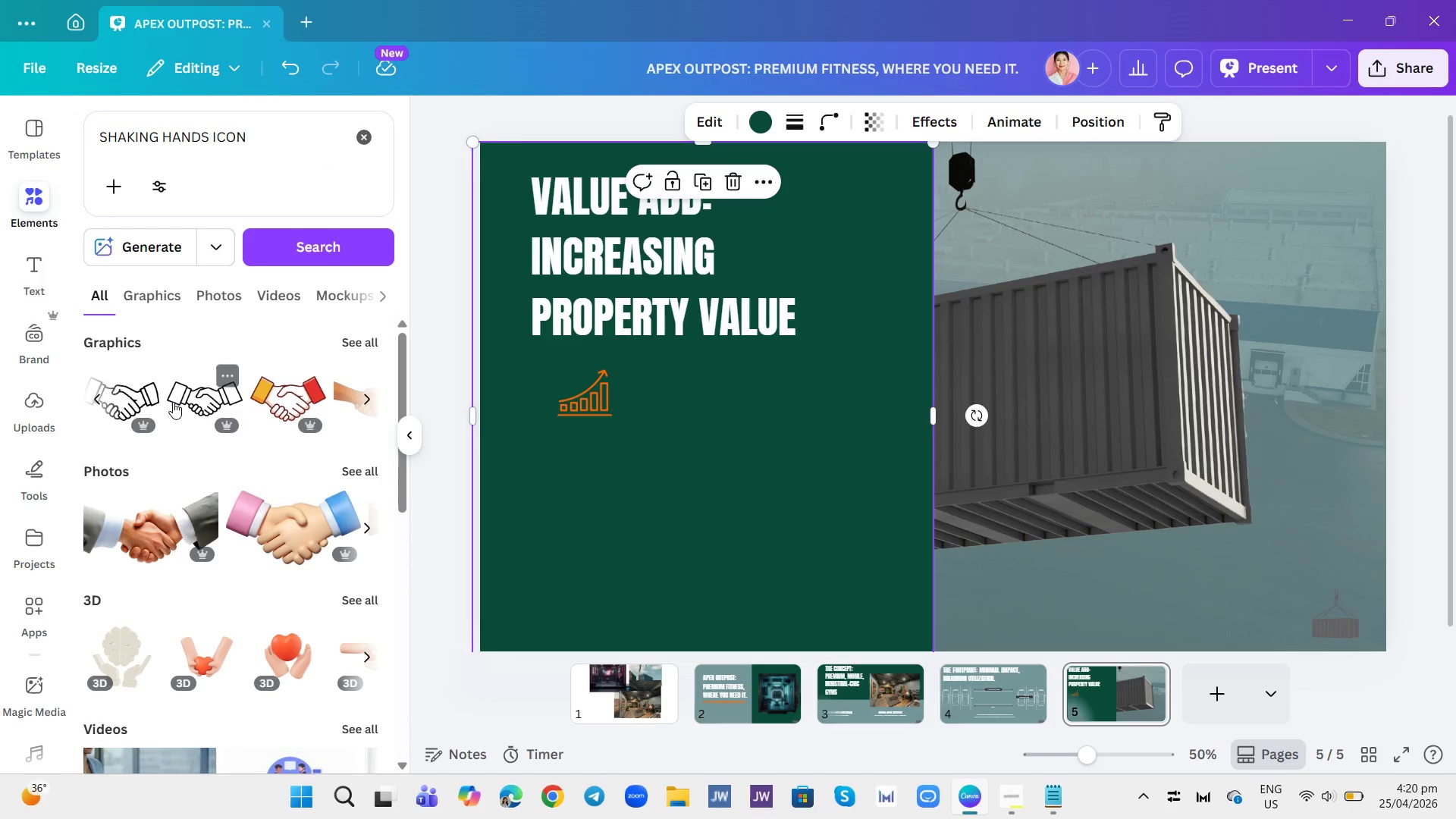 
left_click([173, 402])
 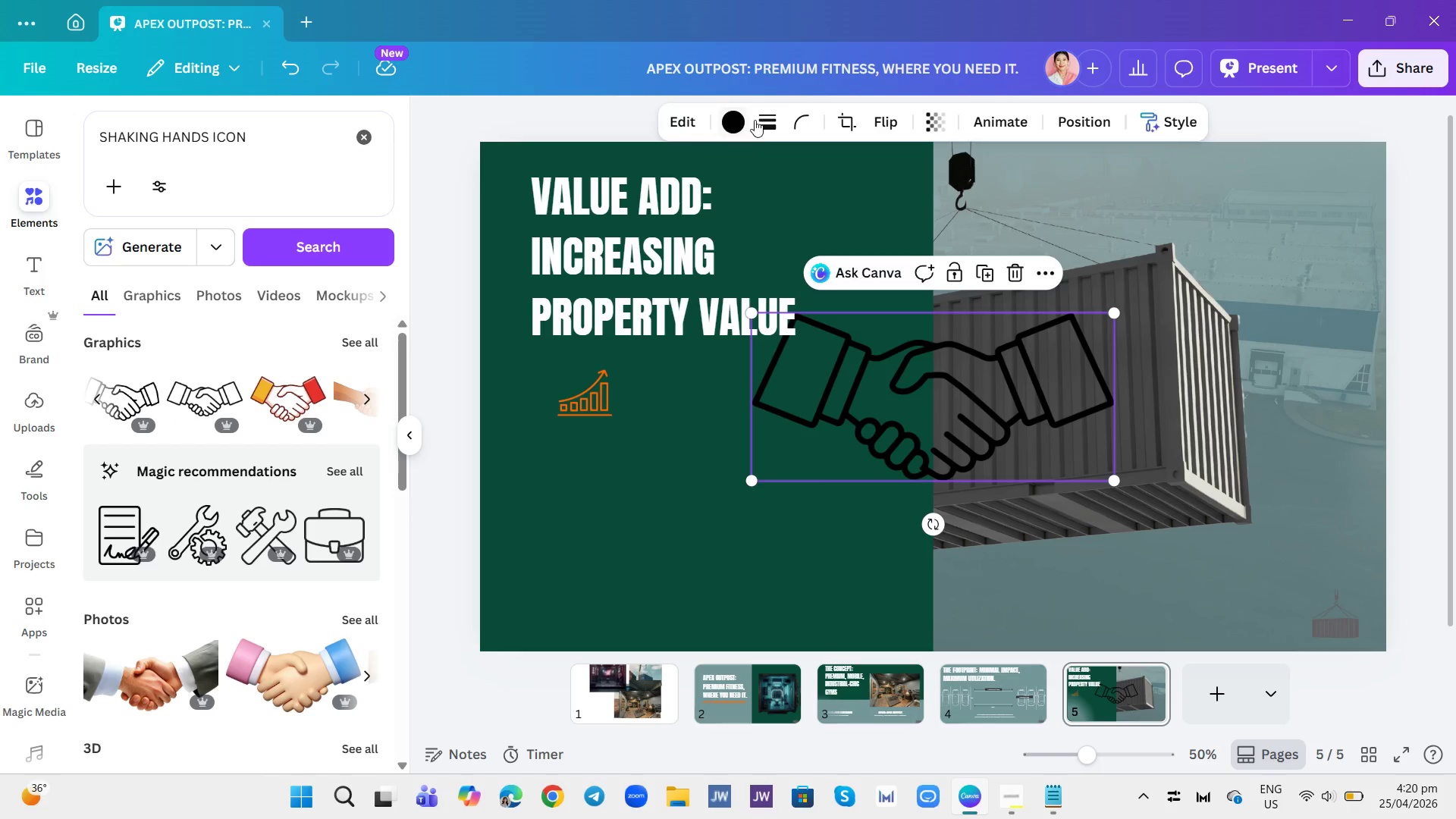 
left_click([743, 120])
 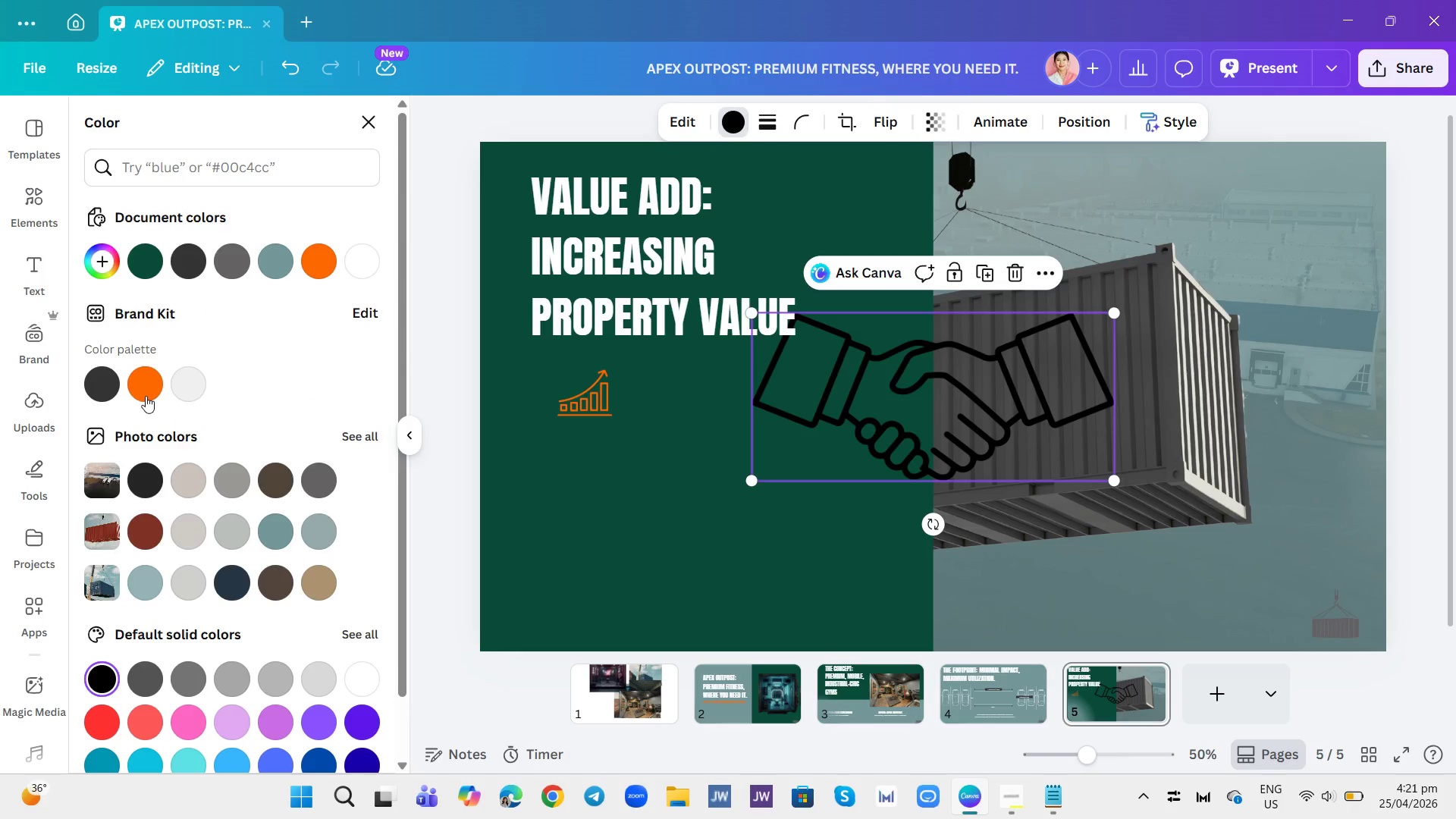 
left_click([142, 394])
 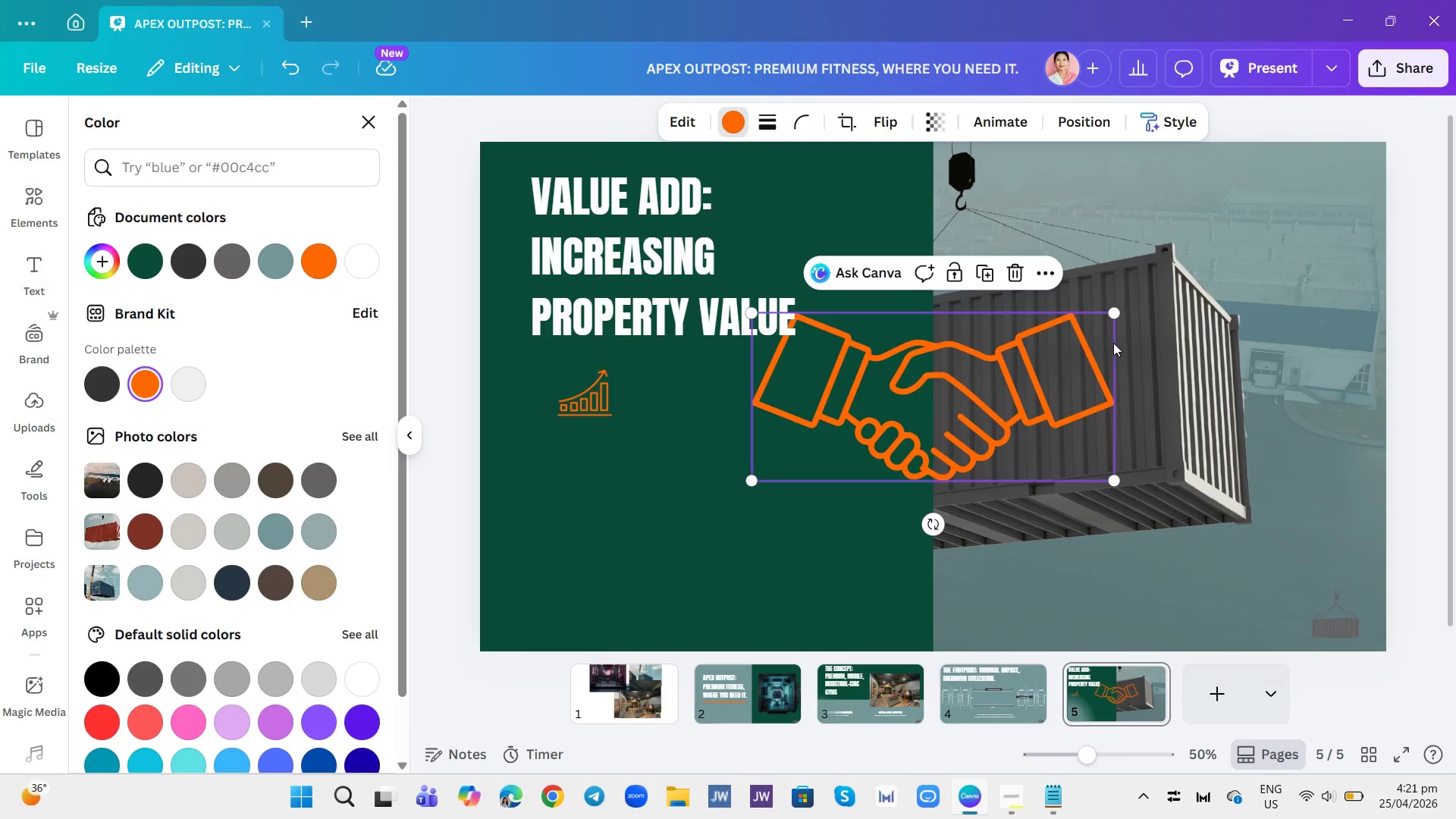 
left_click_drag(start_coordinate=[1113, 313], to_coordinate=[867, 480])
 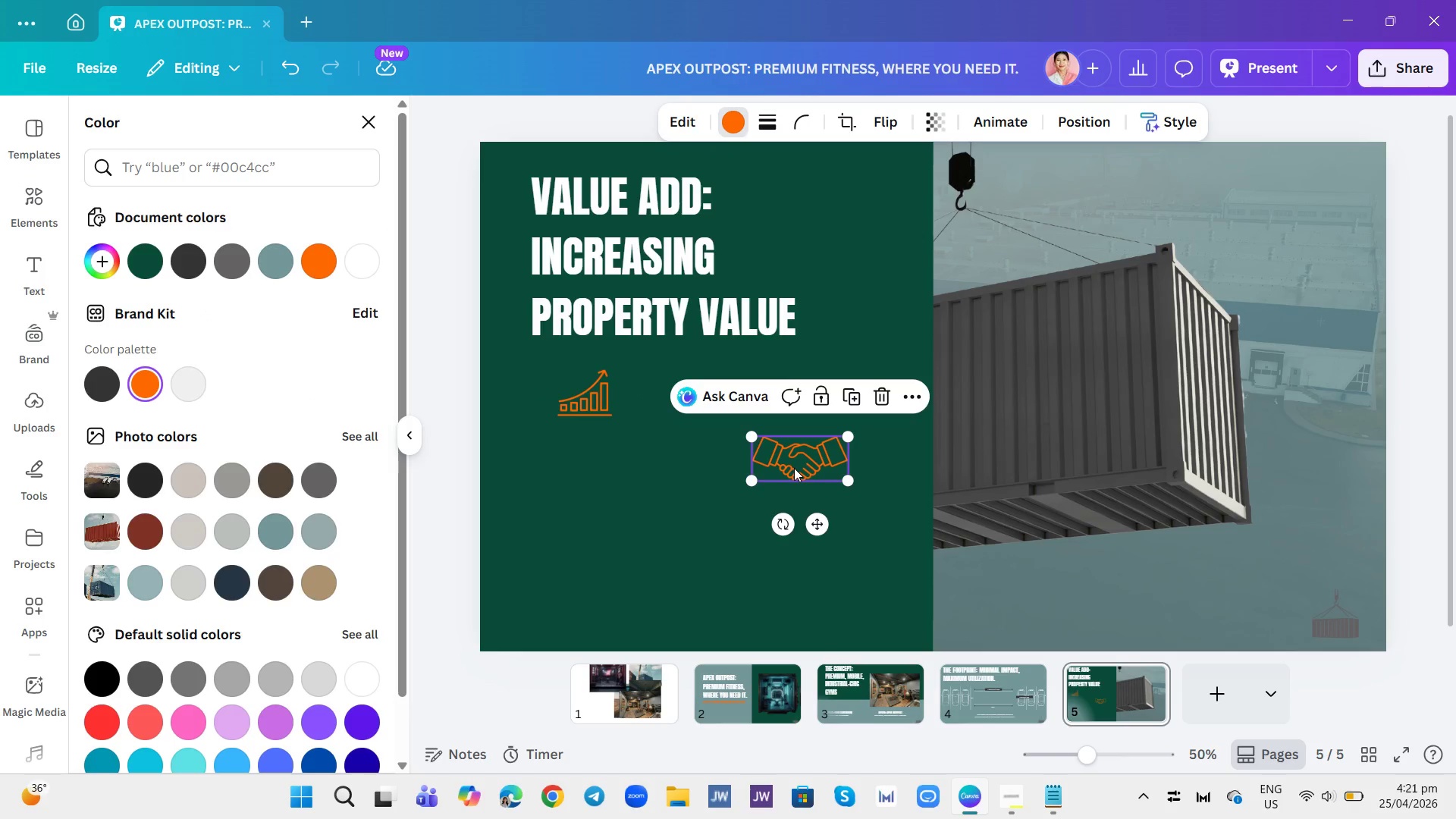 
left_click_drag(start_coordinate=[794, 468], to_coordinate=[597, 478])
 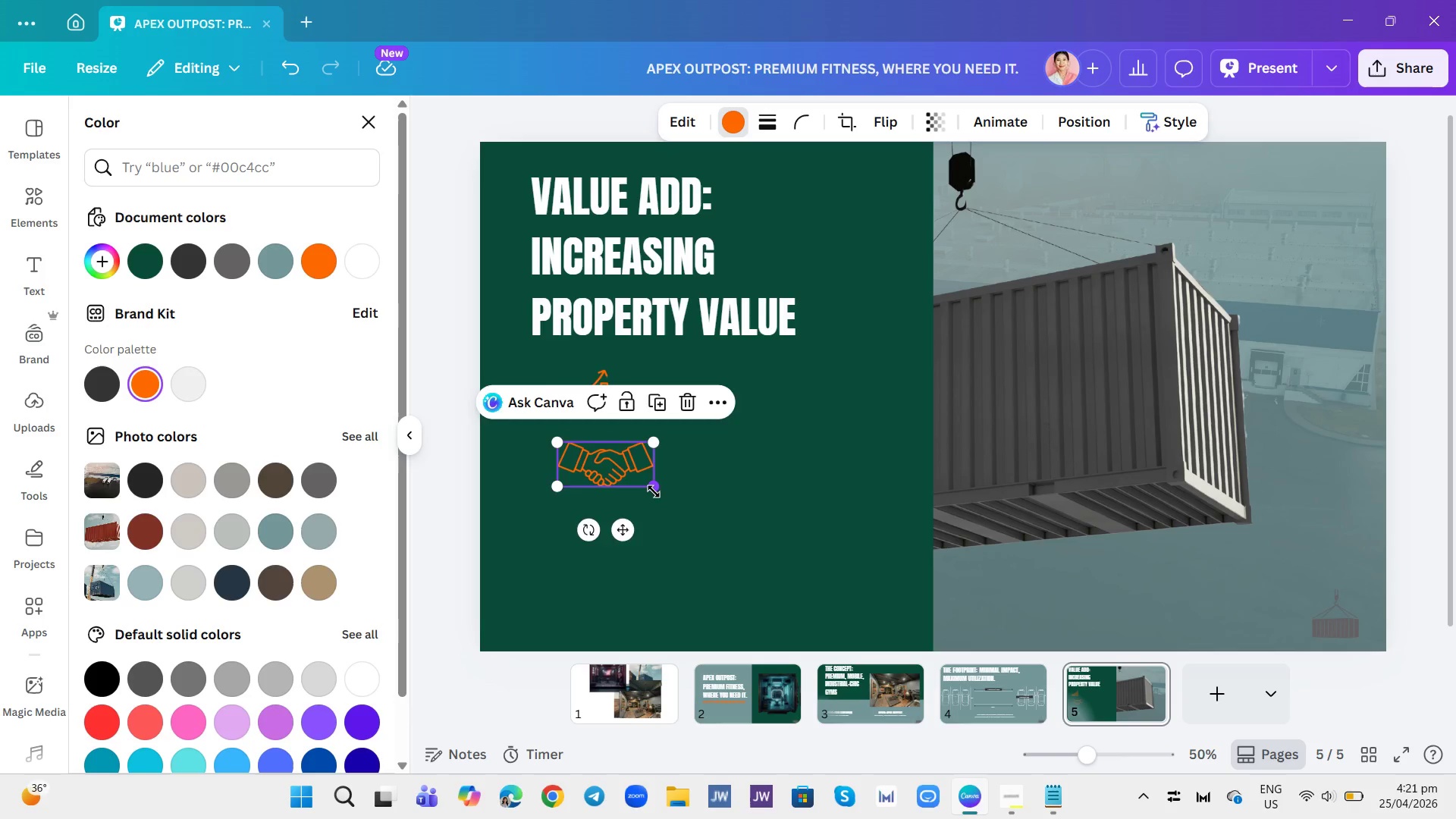 
left_click_drag(start_coordinate=[654, 491], to_coordinate=[609, 482])
 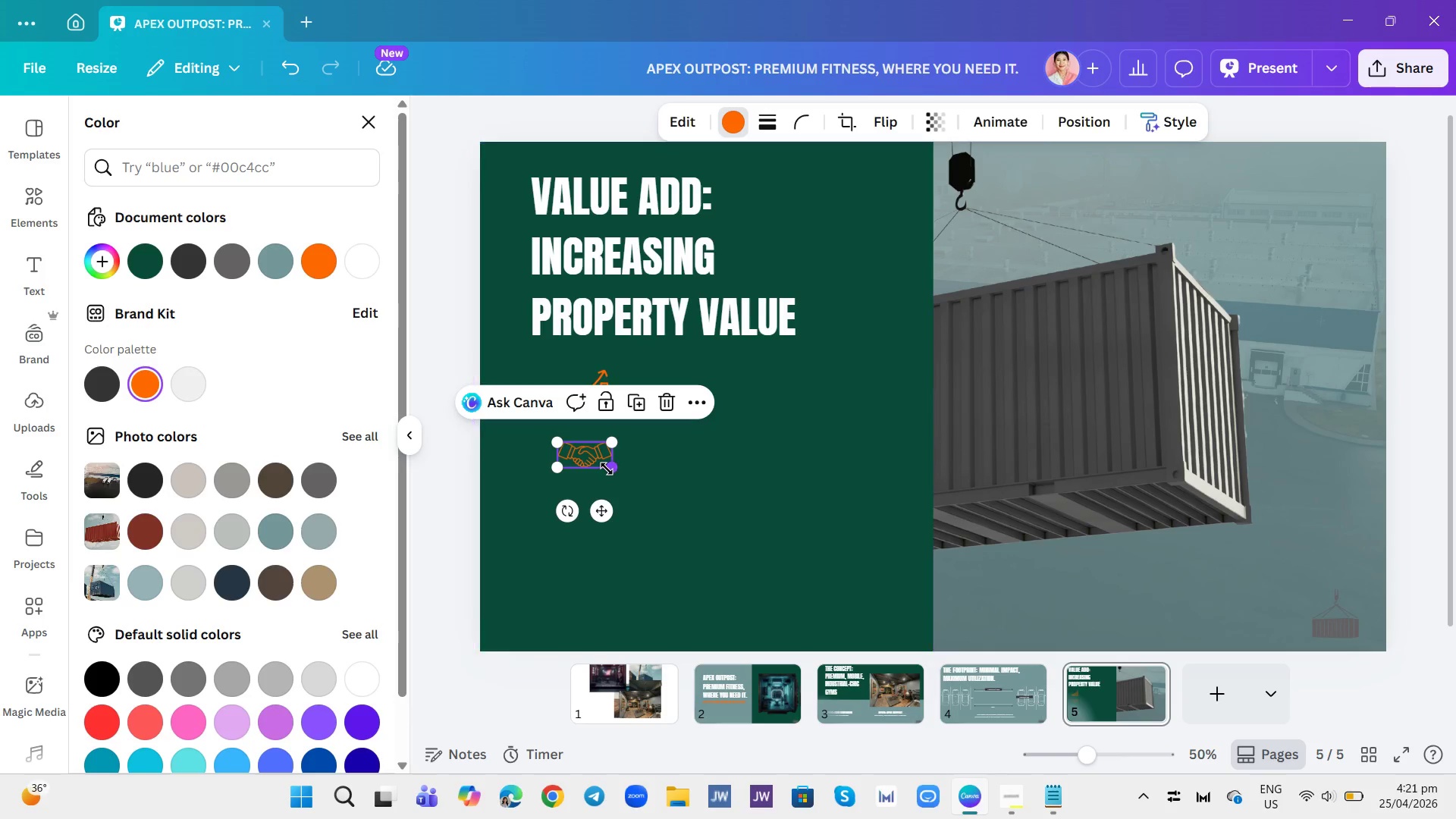 
left_click_drag(start_coordinate=[607, 469], to_coordinate=[613, 475])
 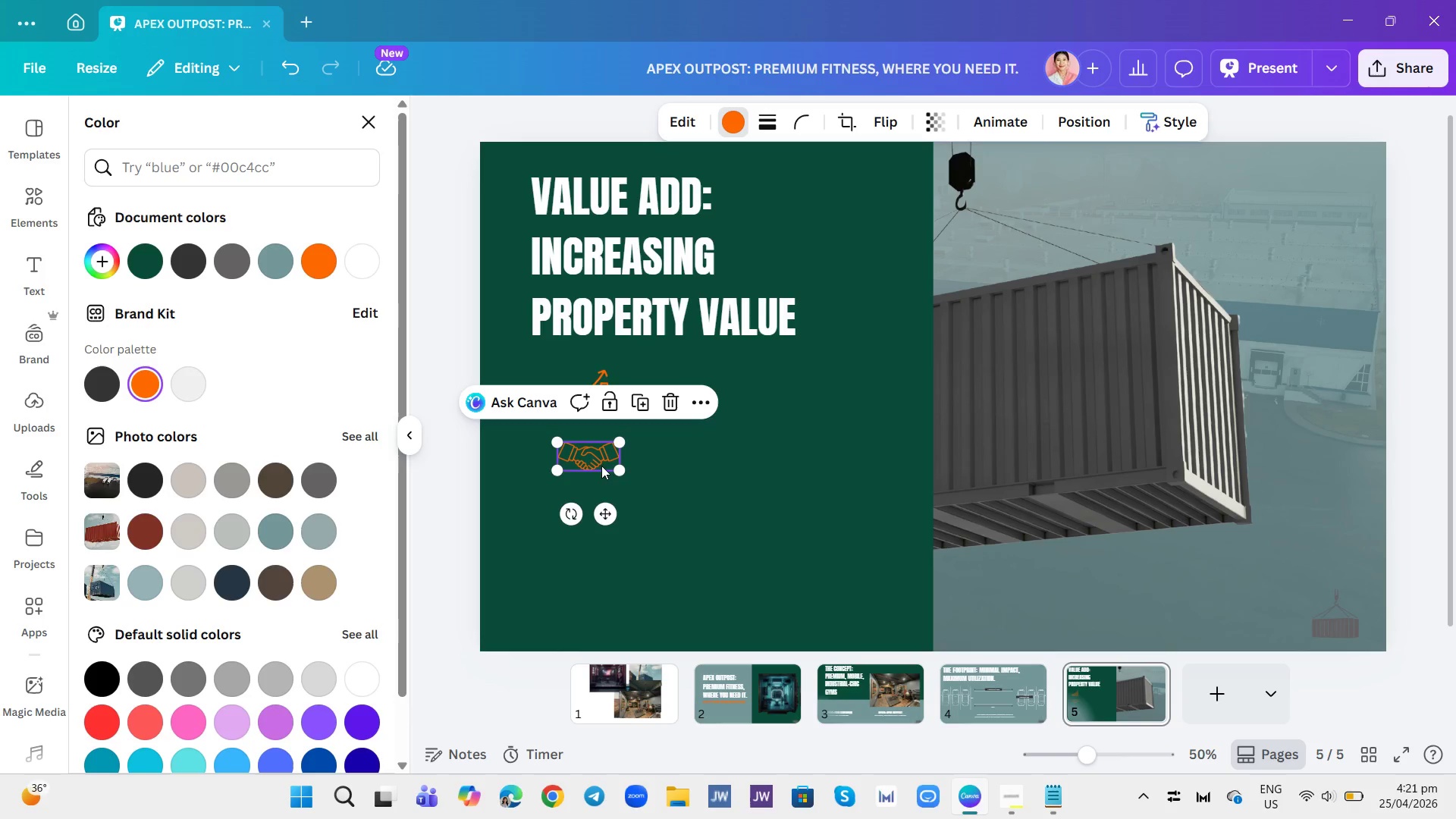 
left_click_drag(start_coordinate=[601, 466], to_coordinate=[600, 478])
 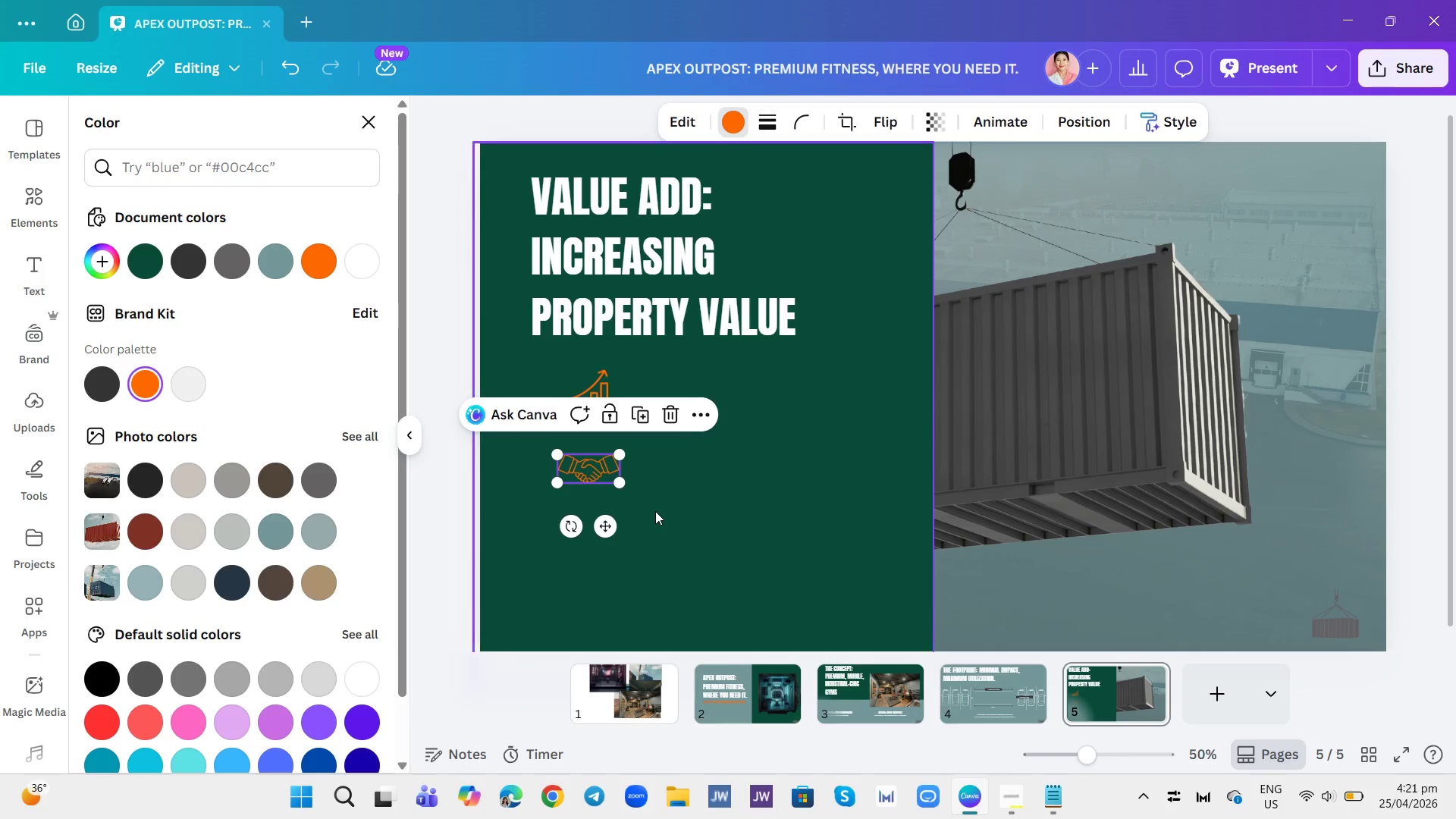 
left_click([655, 511])
 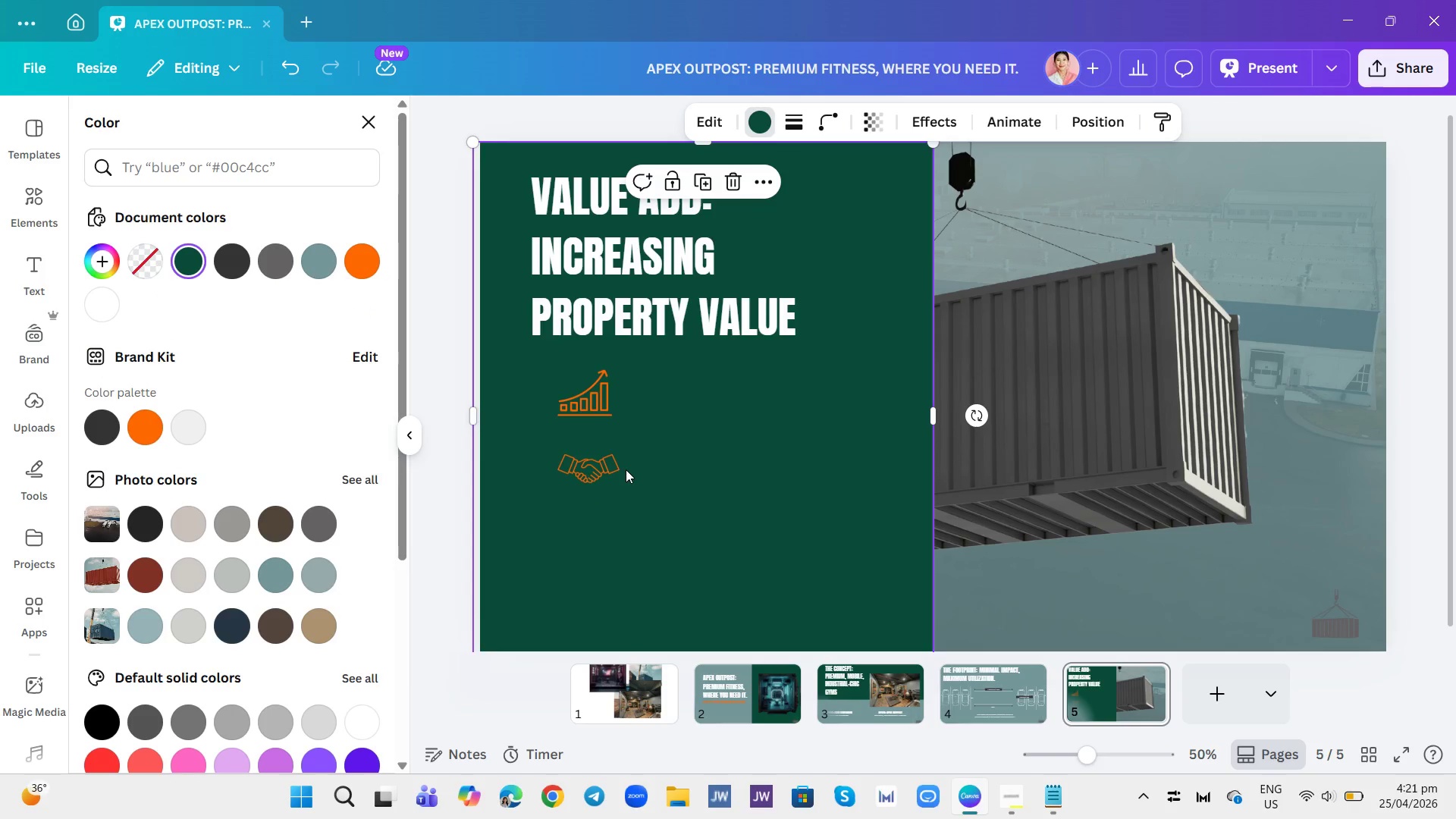 
left_click([613, 468])
 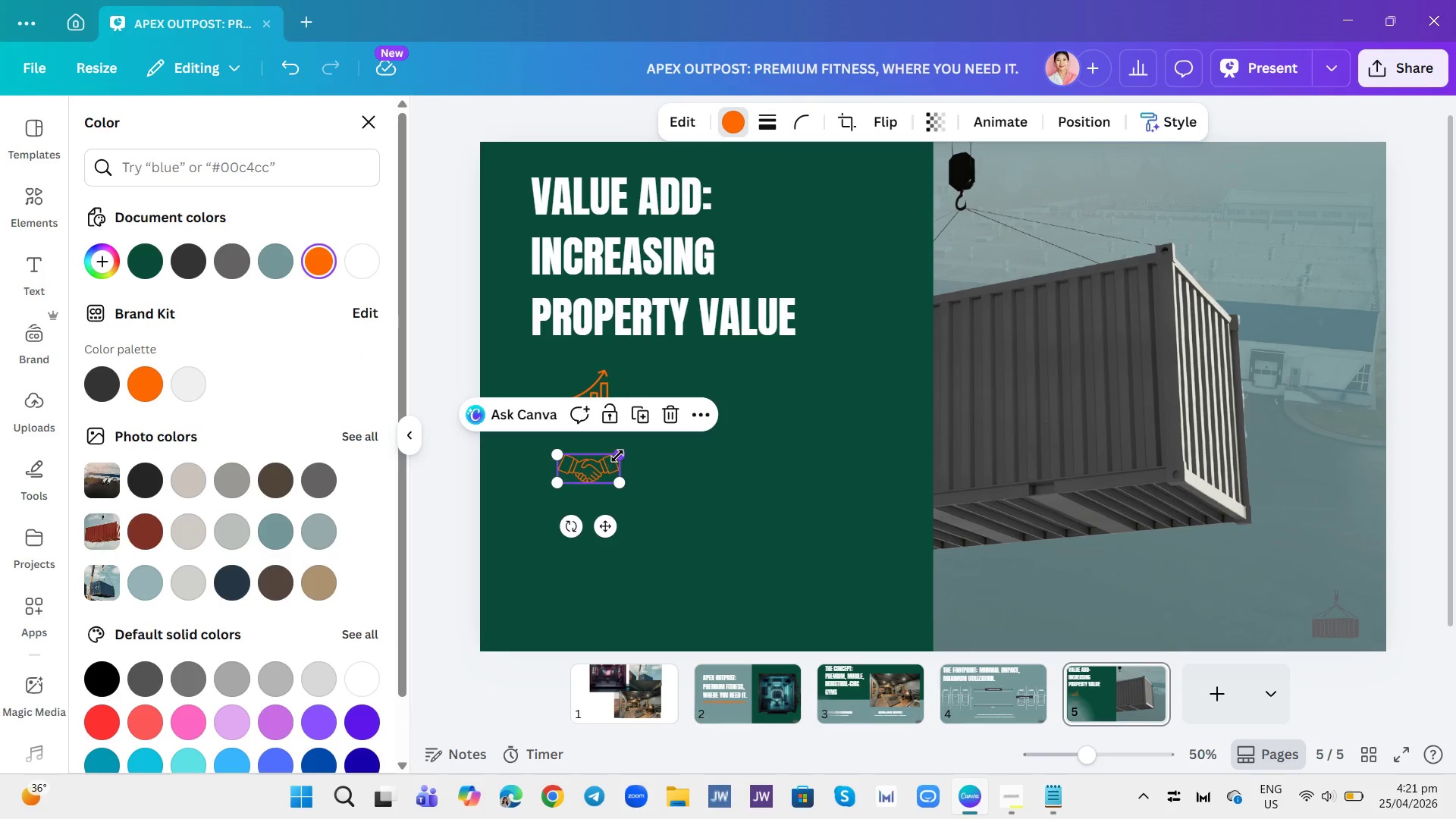 
left_click_drag(start_coordinate=[617, 456], to_coordinate=[623, 448])
 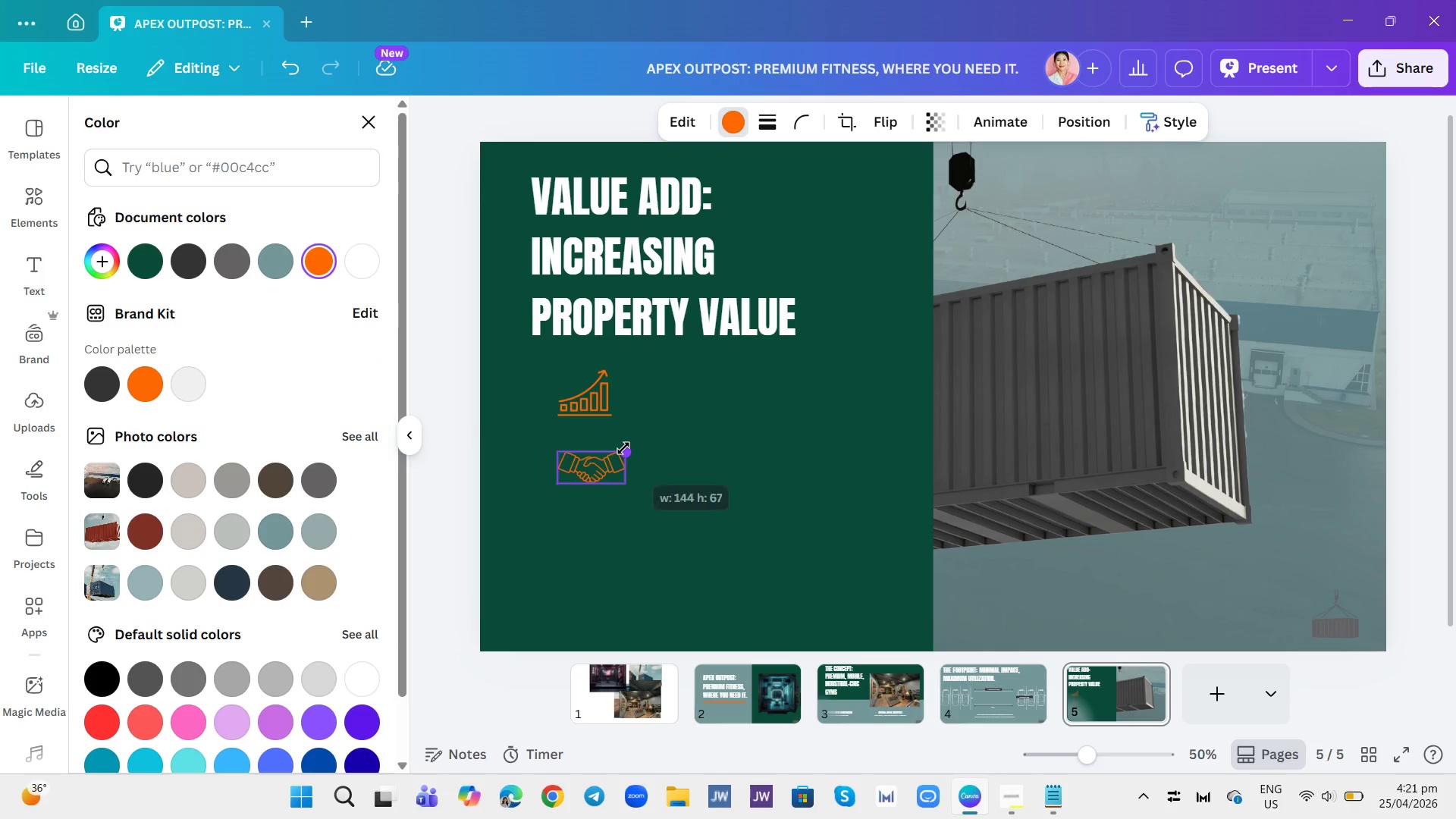 
double_click([623, 448])
 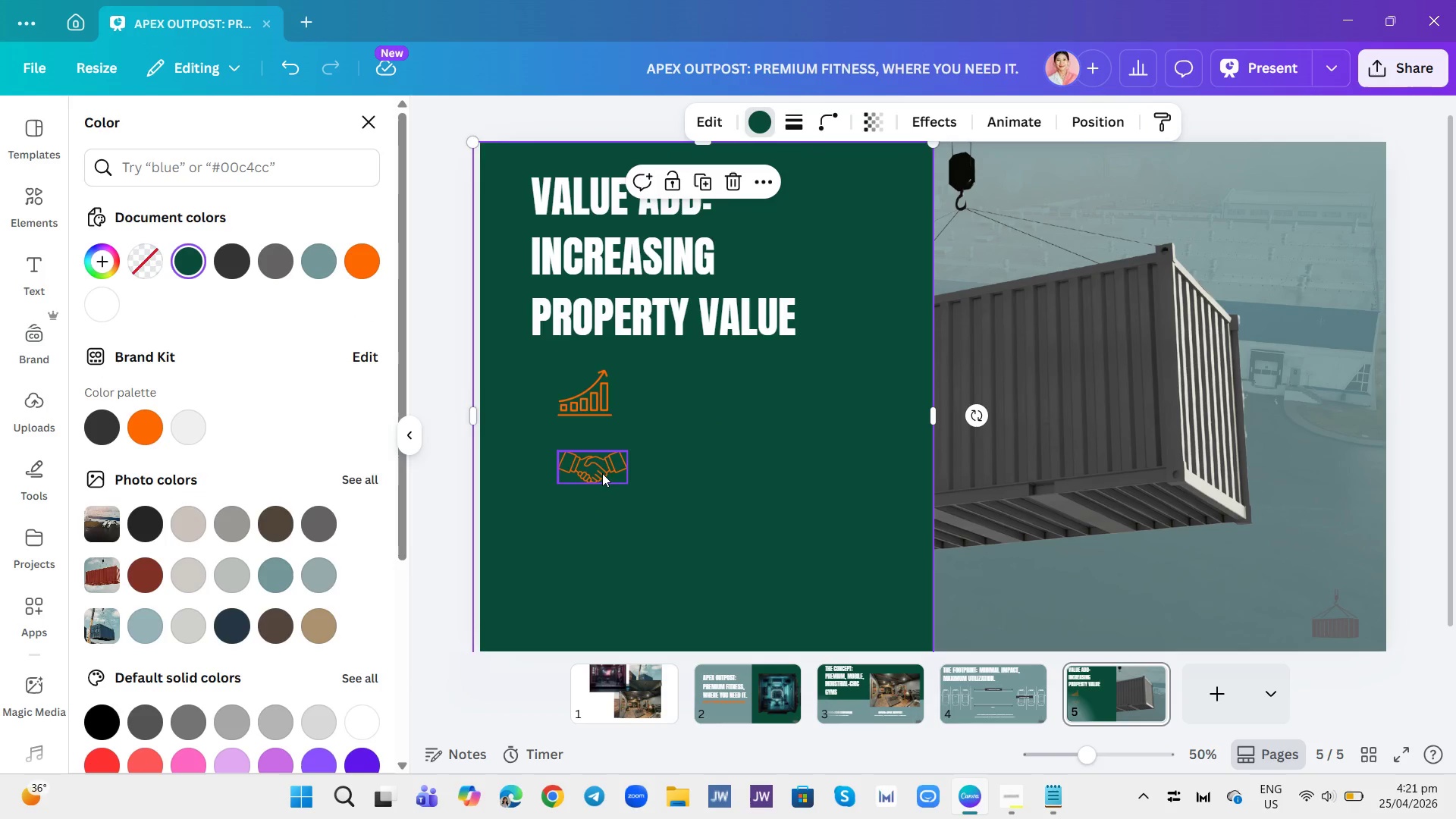 
left_click([601, 473])
 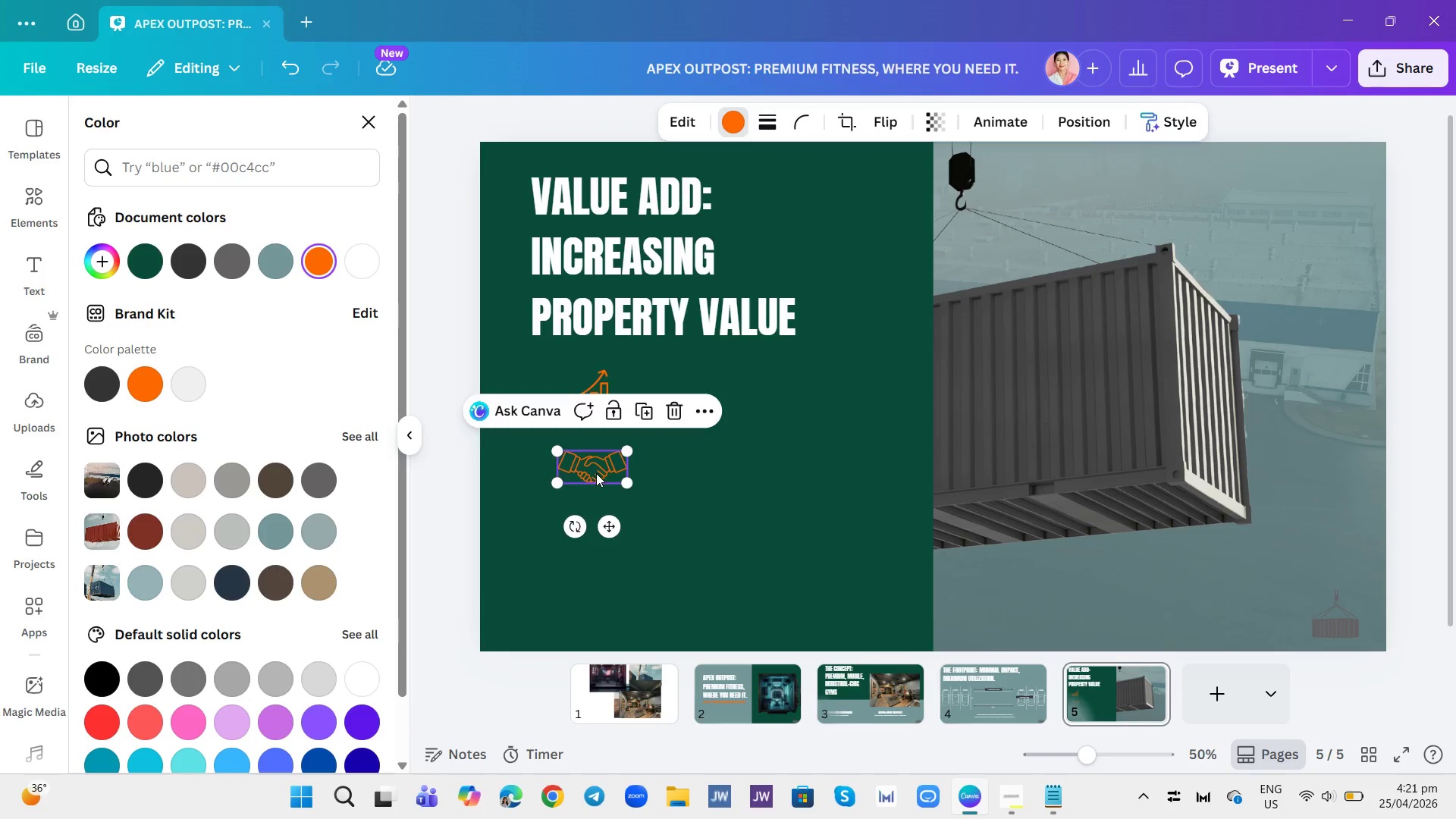 
left_click_drag(start_coordinate=[601, 473], to_coordinate=[596, 473])
 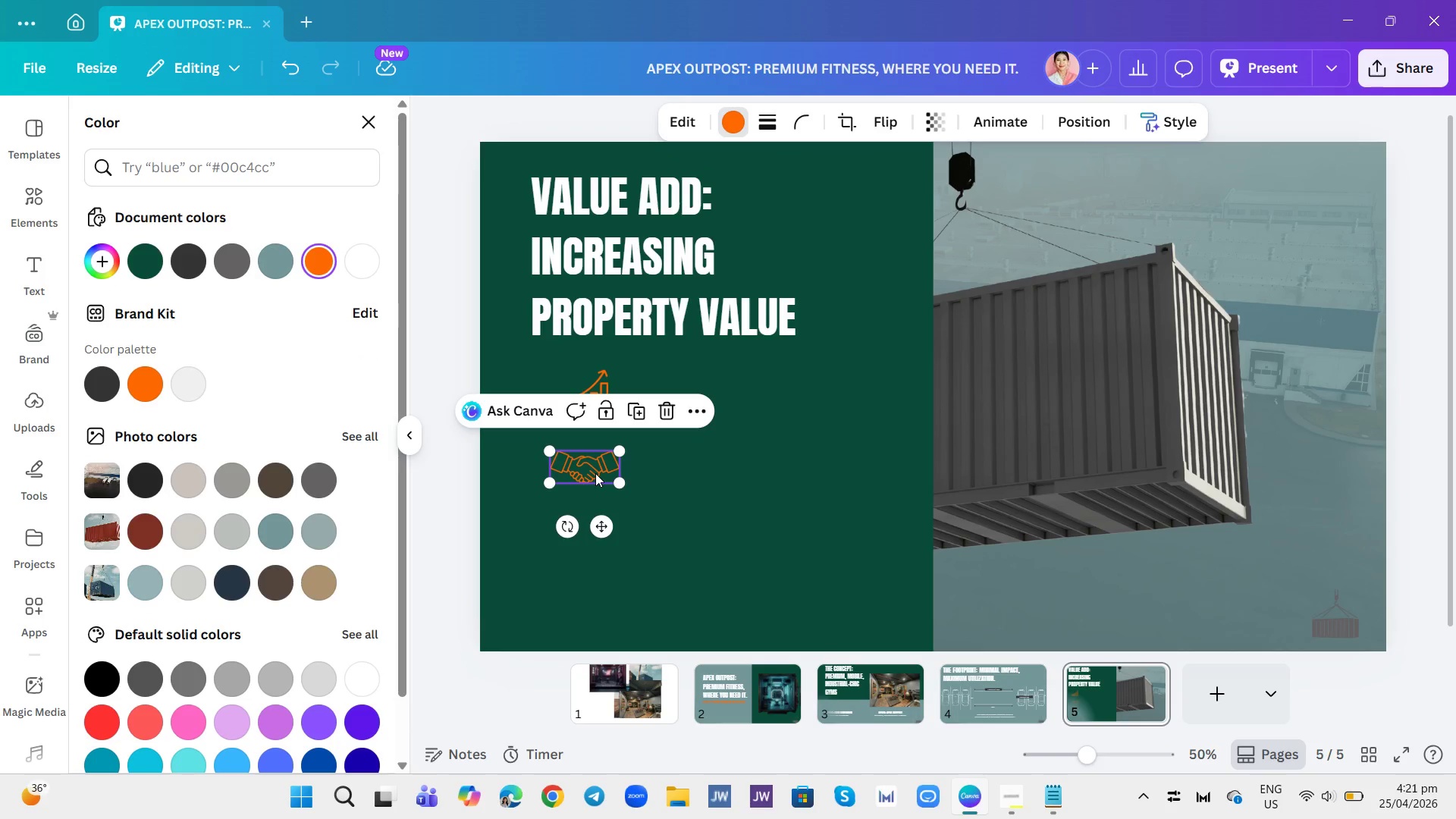 
left_click([595, 473])
 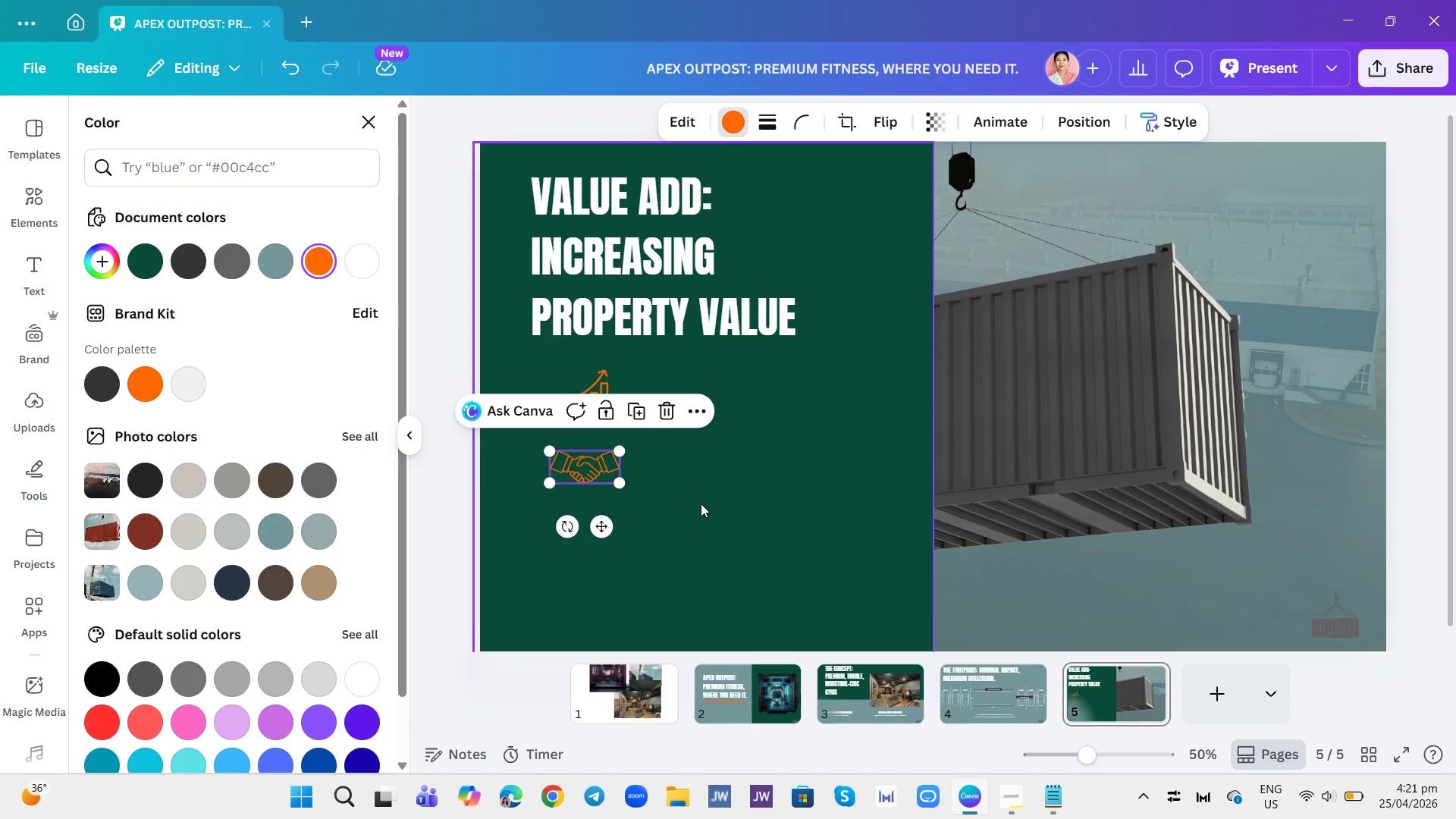 
left_click([701, 504])
 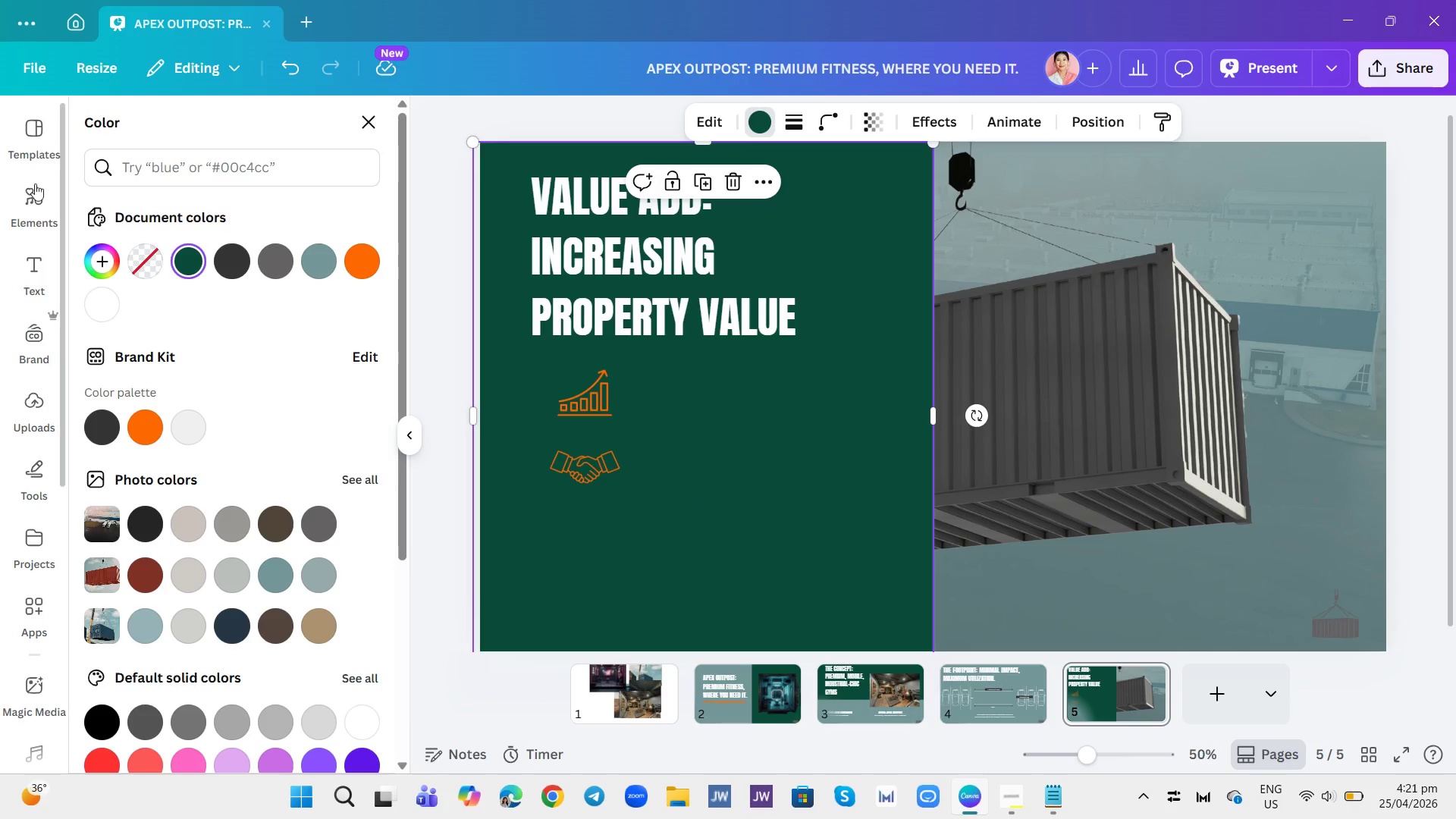 
left_click([26, 186])
 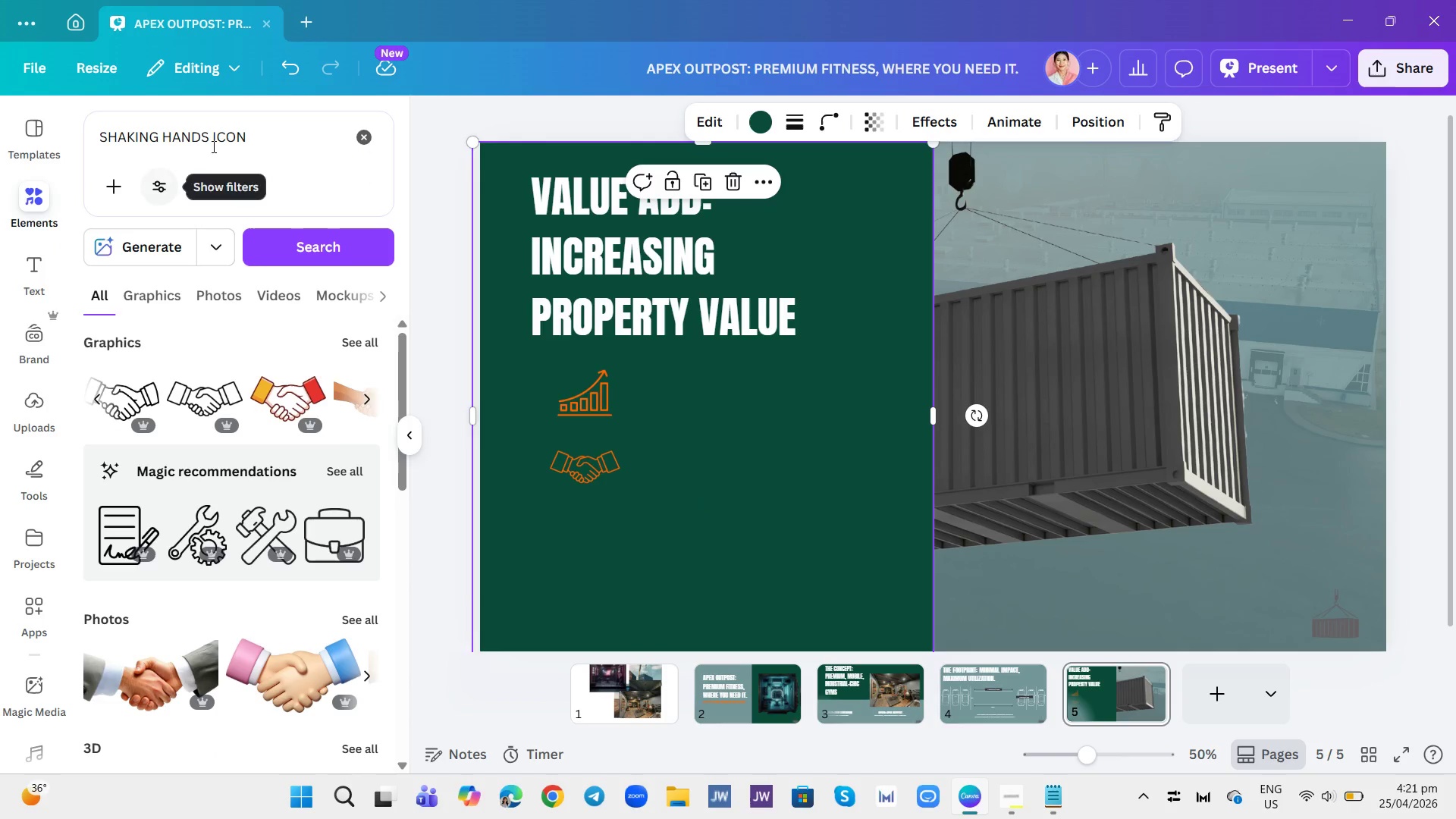 
double_click([213, 146])
 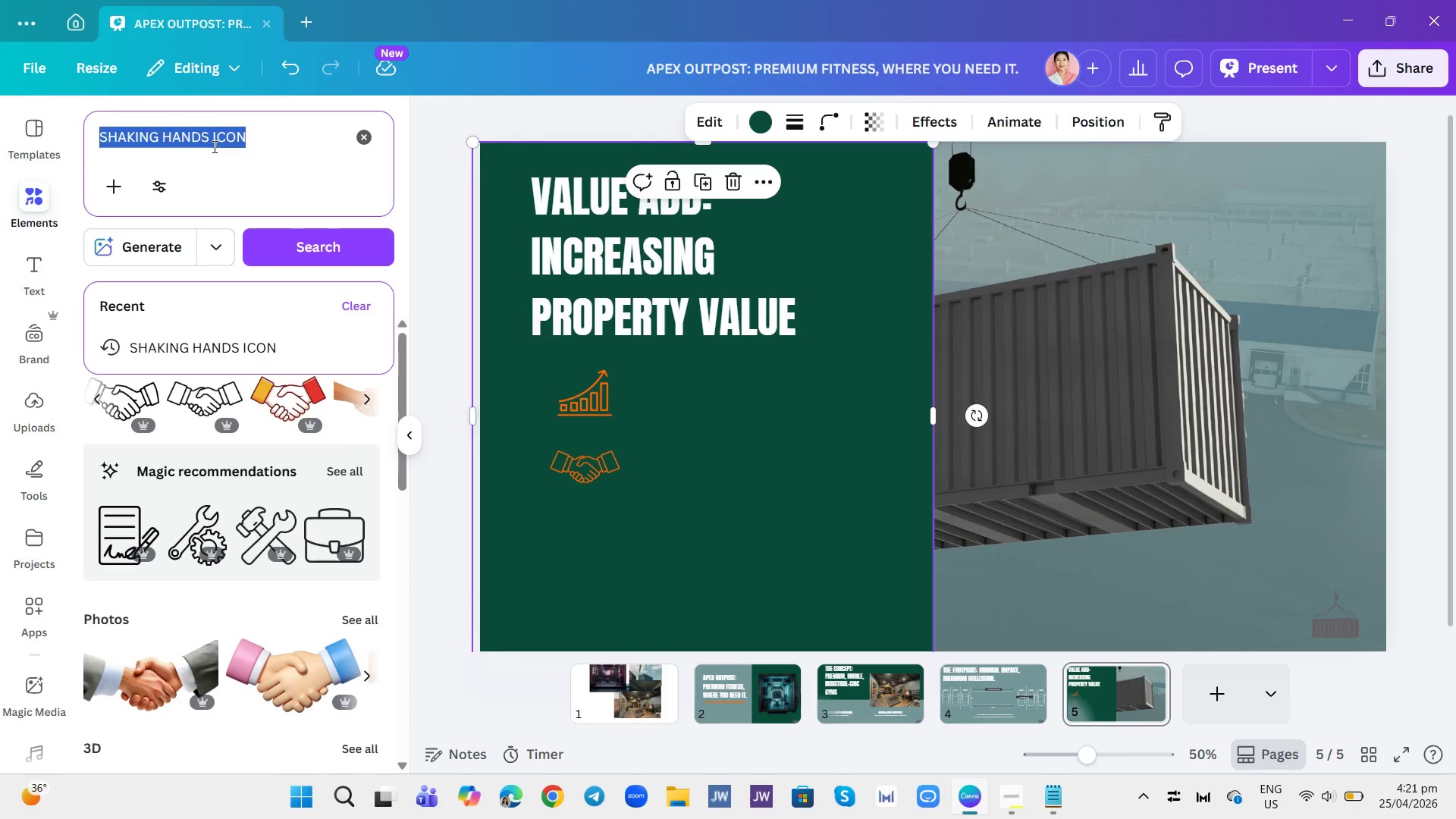 
triple_click([213, 146])
 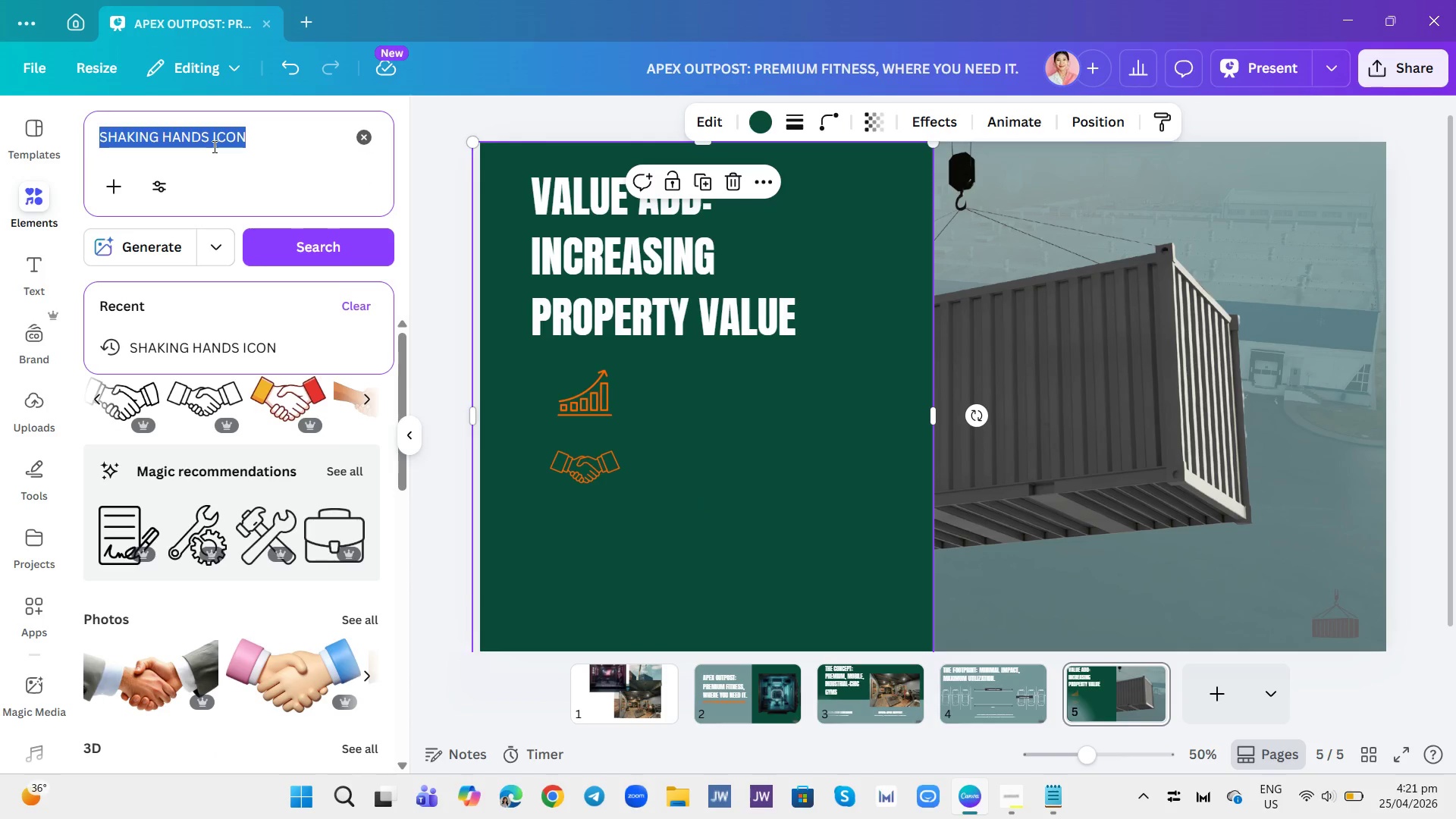 
type(C;O)
key(Backspace)
key(Backspace)
type(LOCK ICON)
 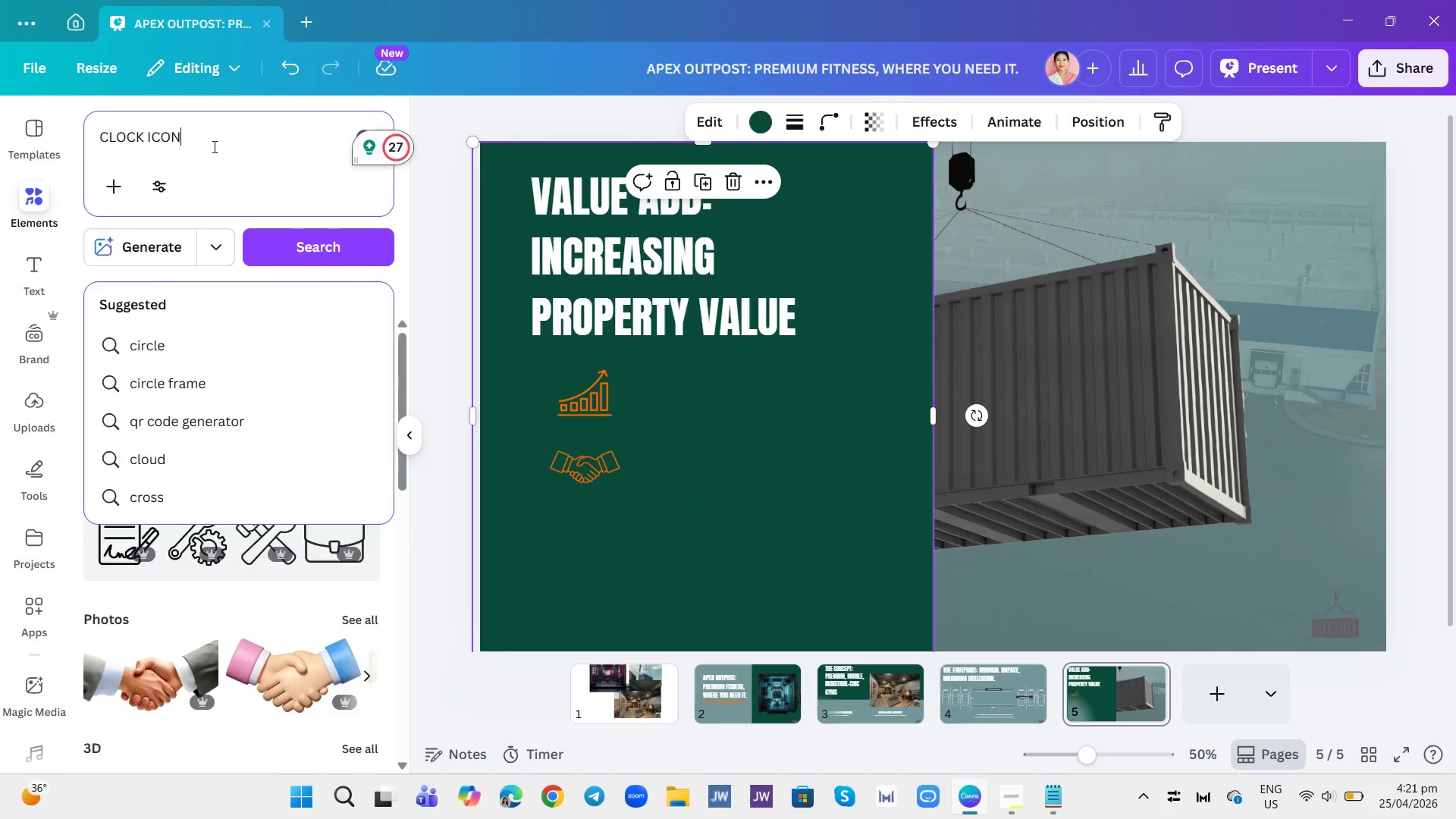 
key(Enter)
 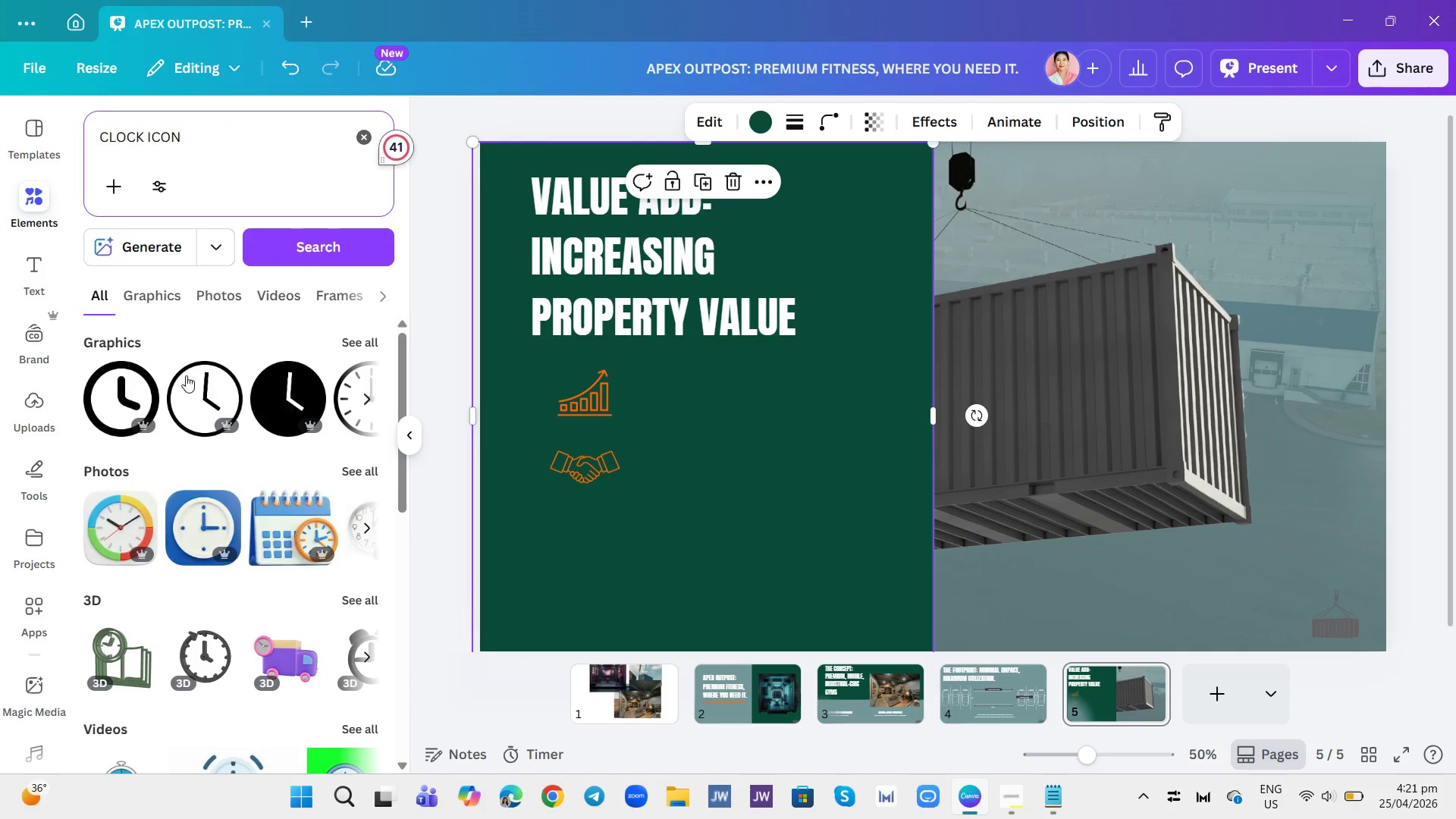 
left_click([172, 313])
 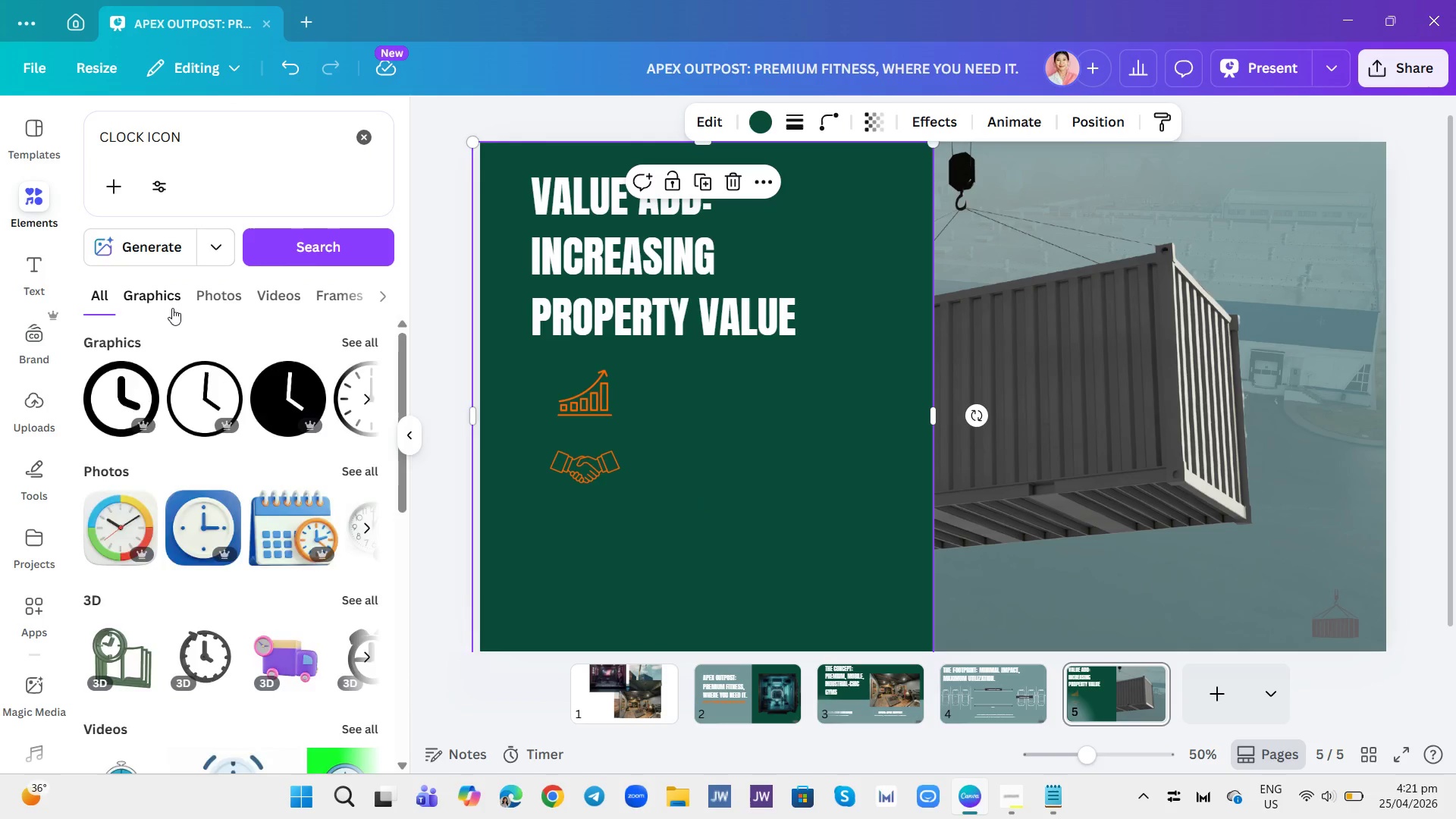 
left_click([172, 308])
 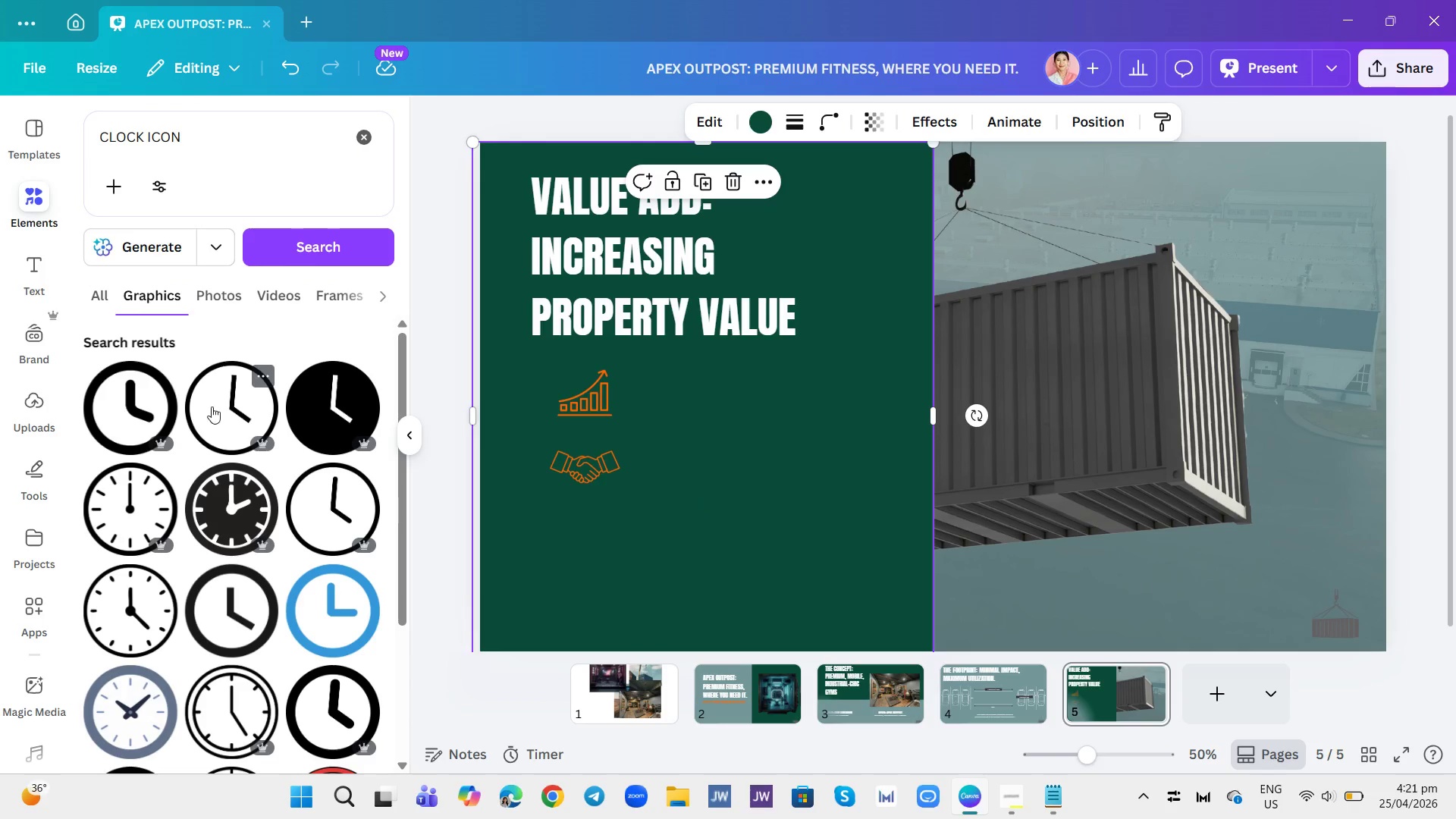 
scroll: coordinate [221, 475], scroll_direction: down, amount: 3.0
 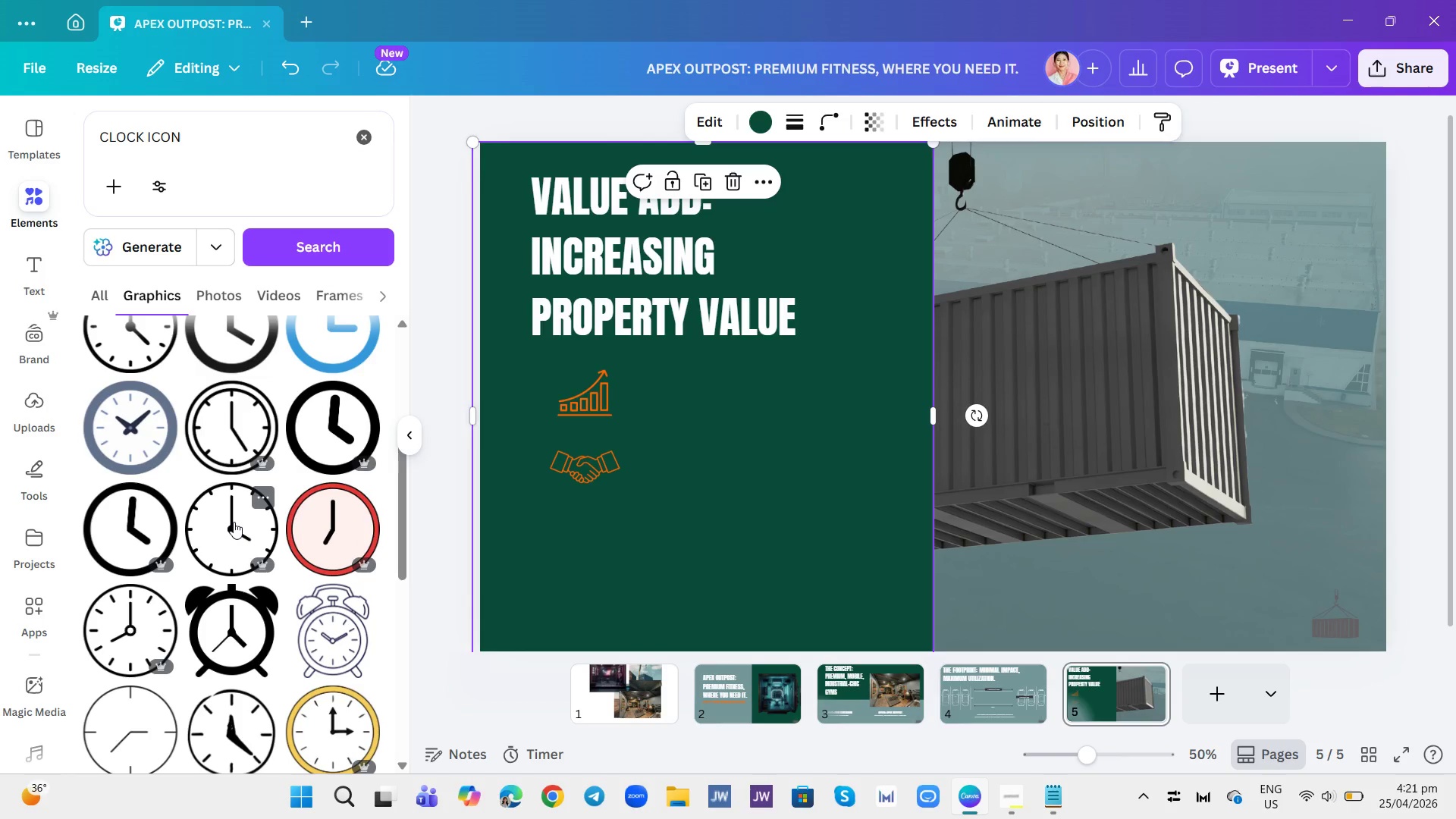 
left_click([234, 522])
 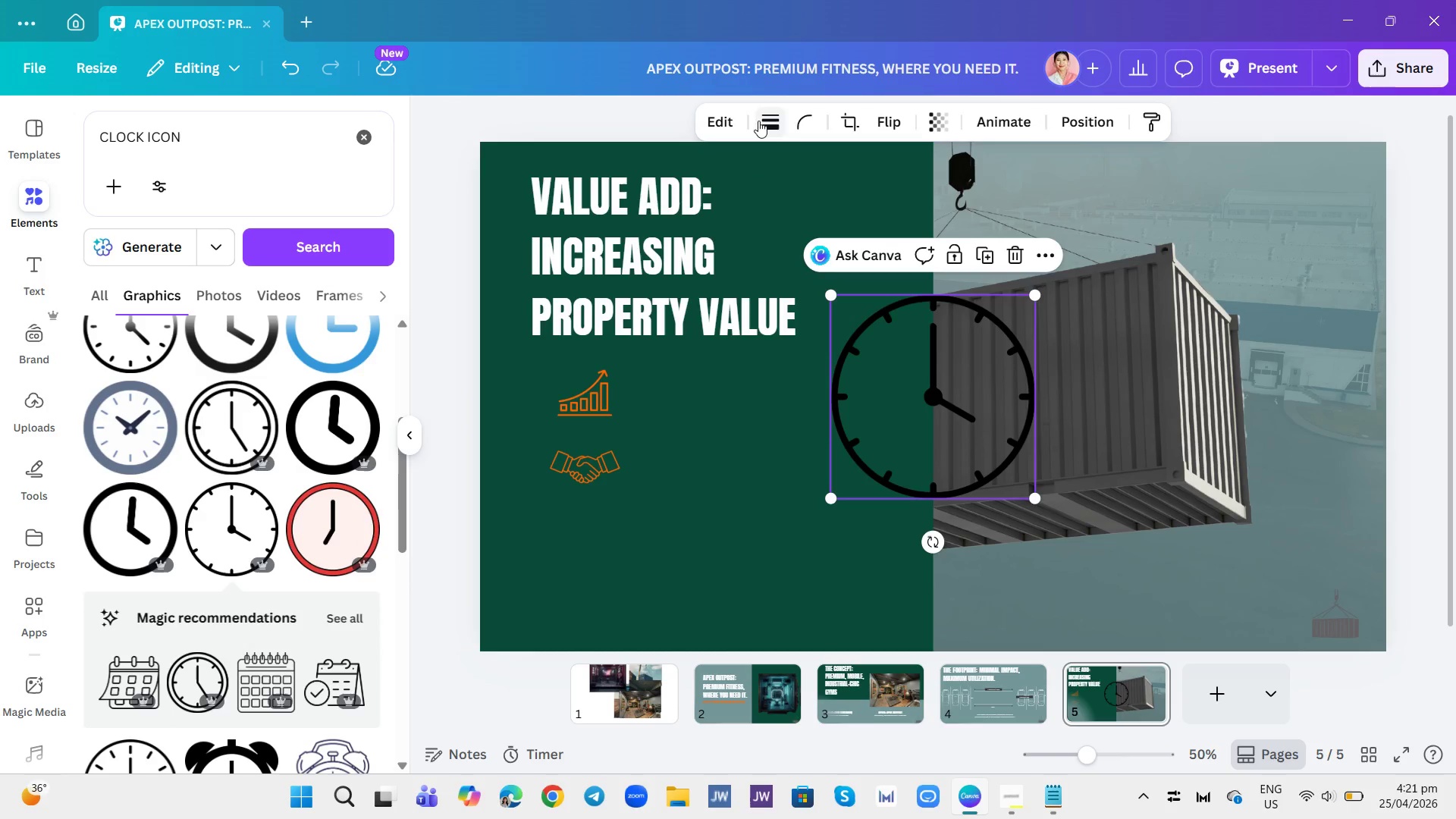 
left_click([758, 121])
 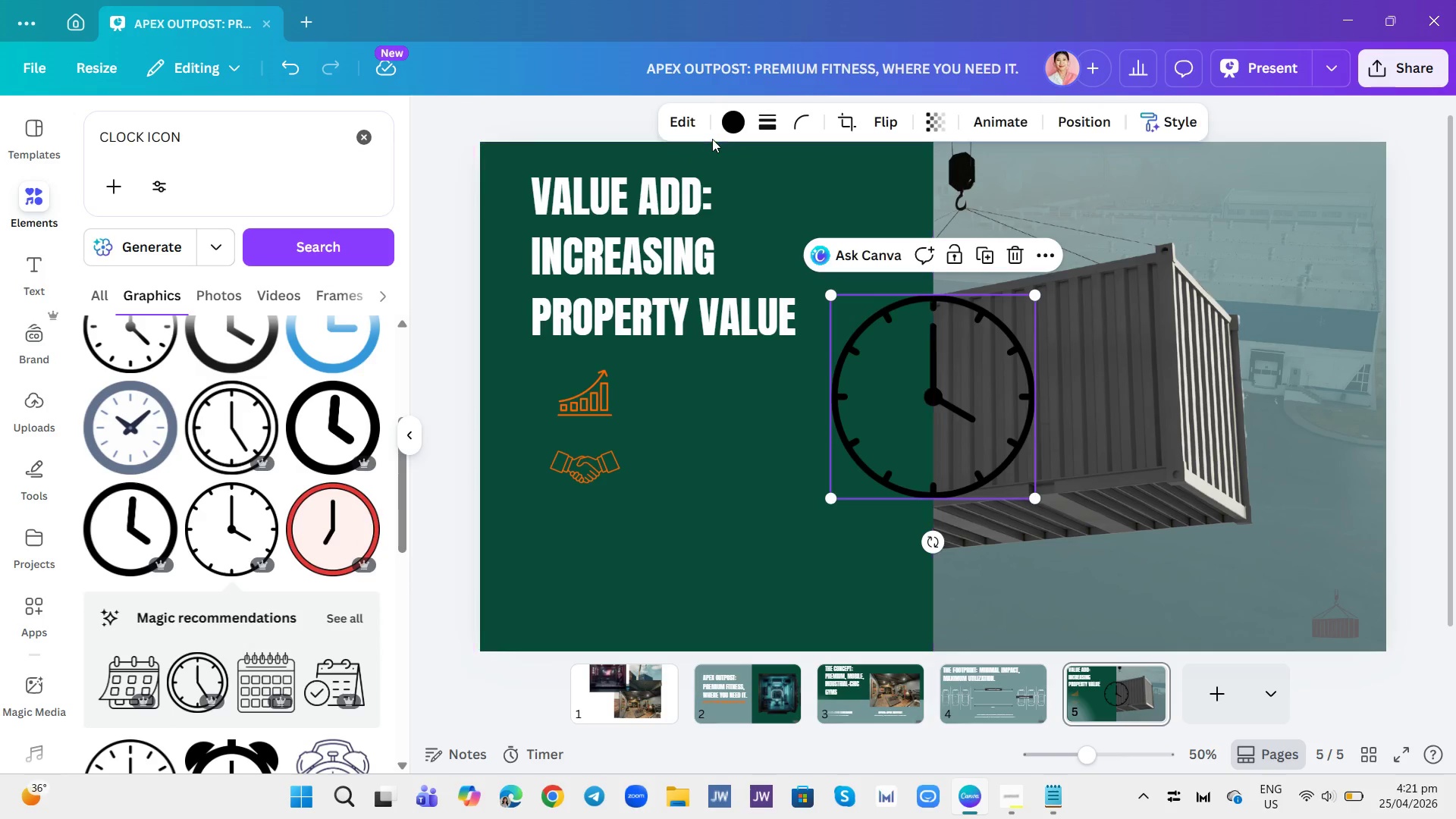 
left_click([723, 130])
 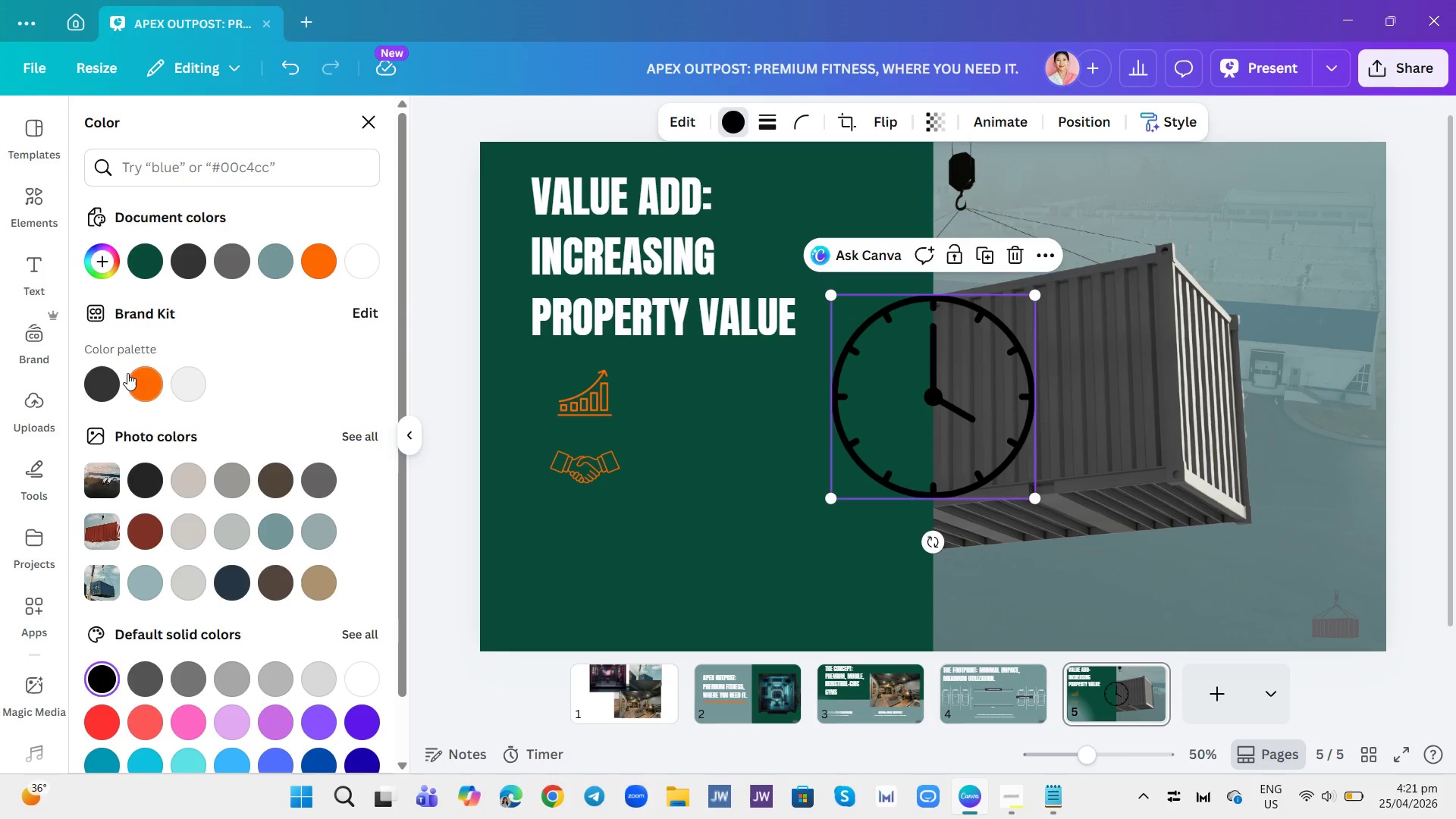 
left_click([127, 373])
 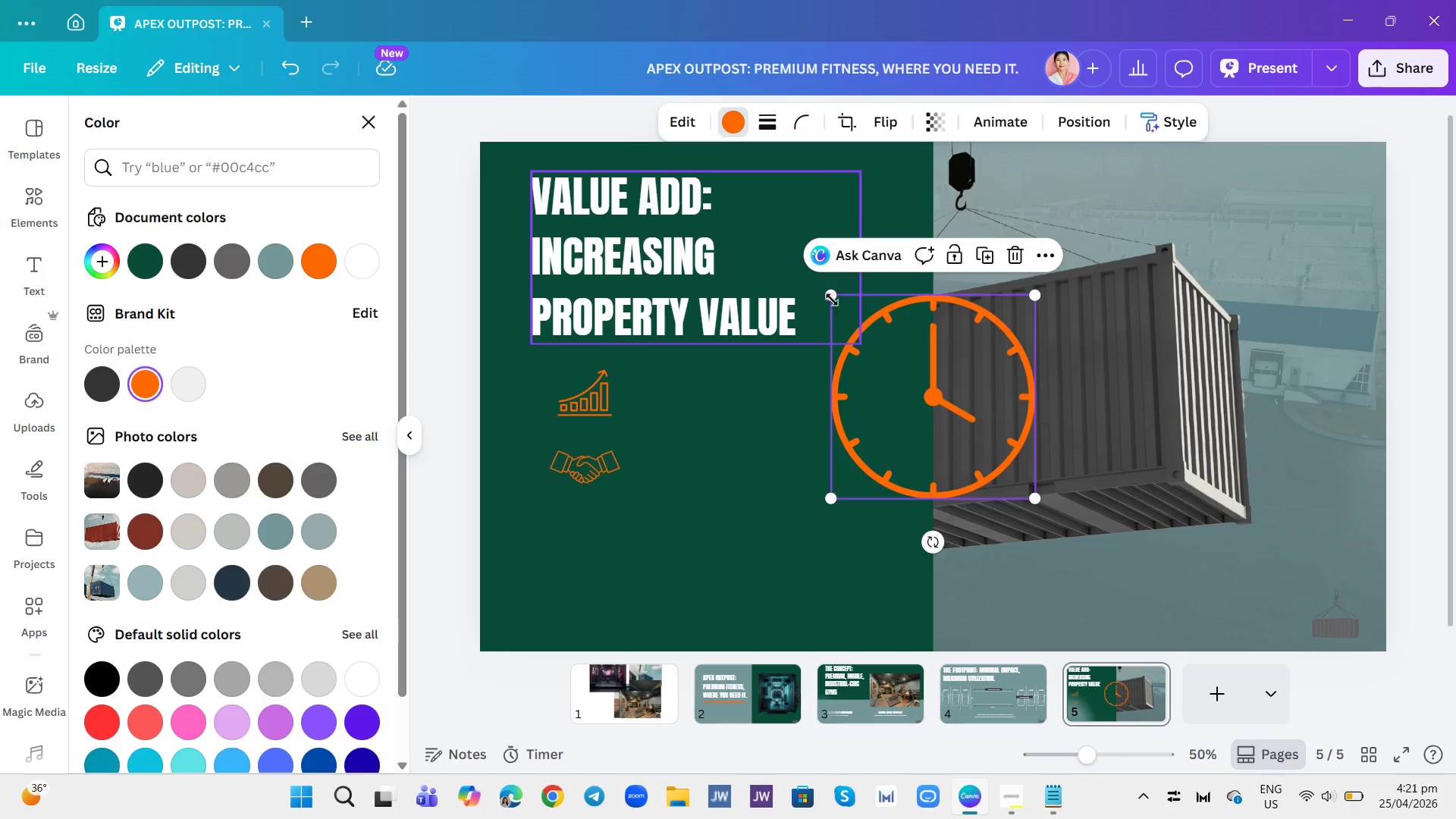 
left_click_drag(start_coordinate=[830, 300], to_coordinate=[937, 428])
 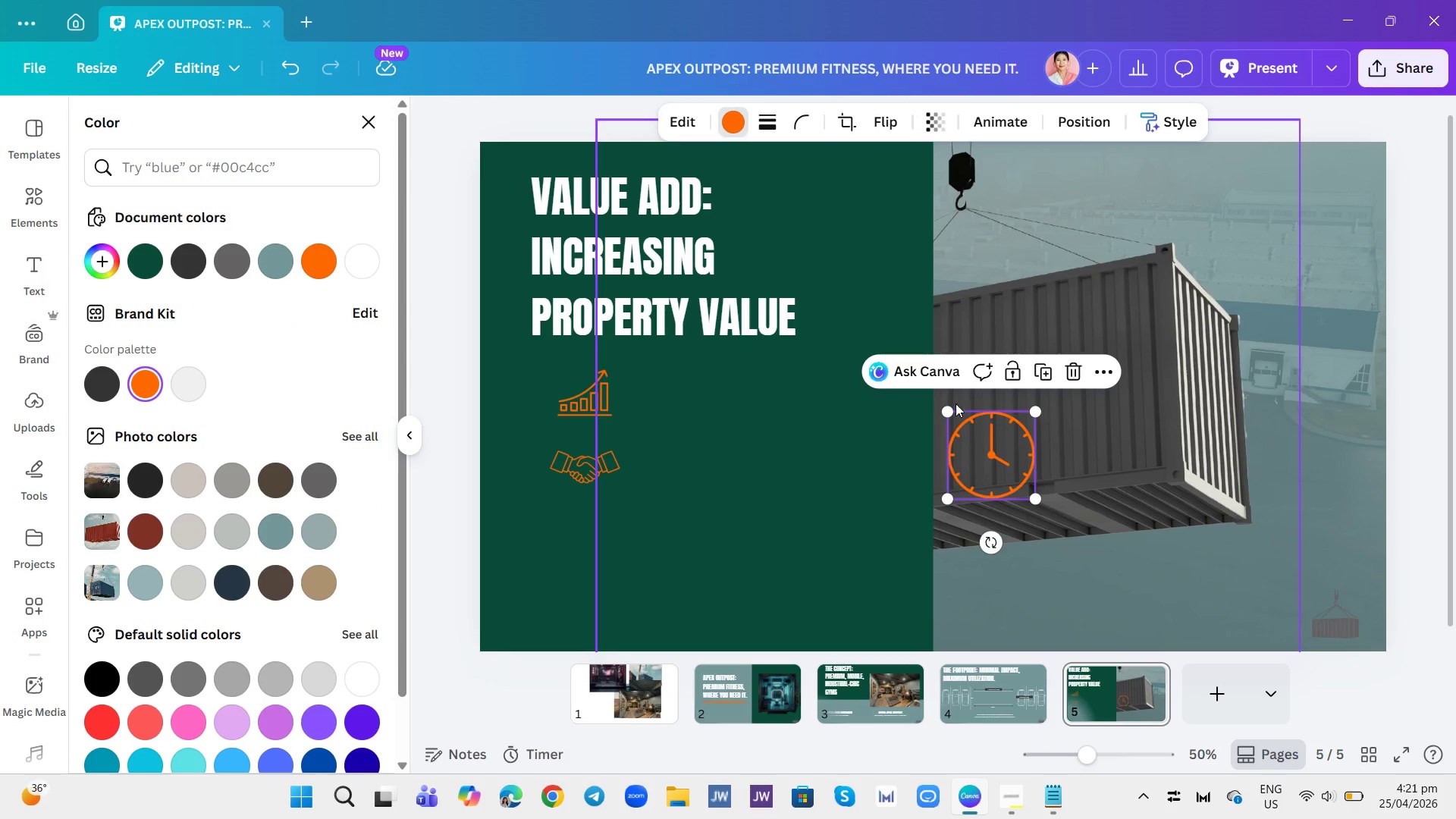 
left_click_drag(start_coordinate=[950, 406], to_coordinate=[984, 458])
 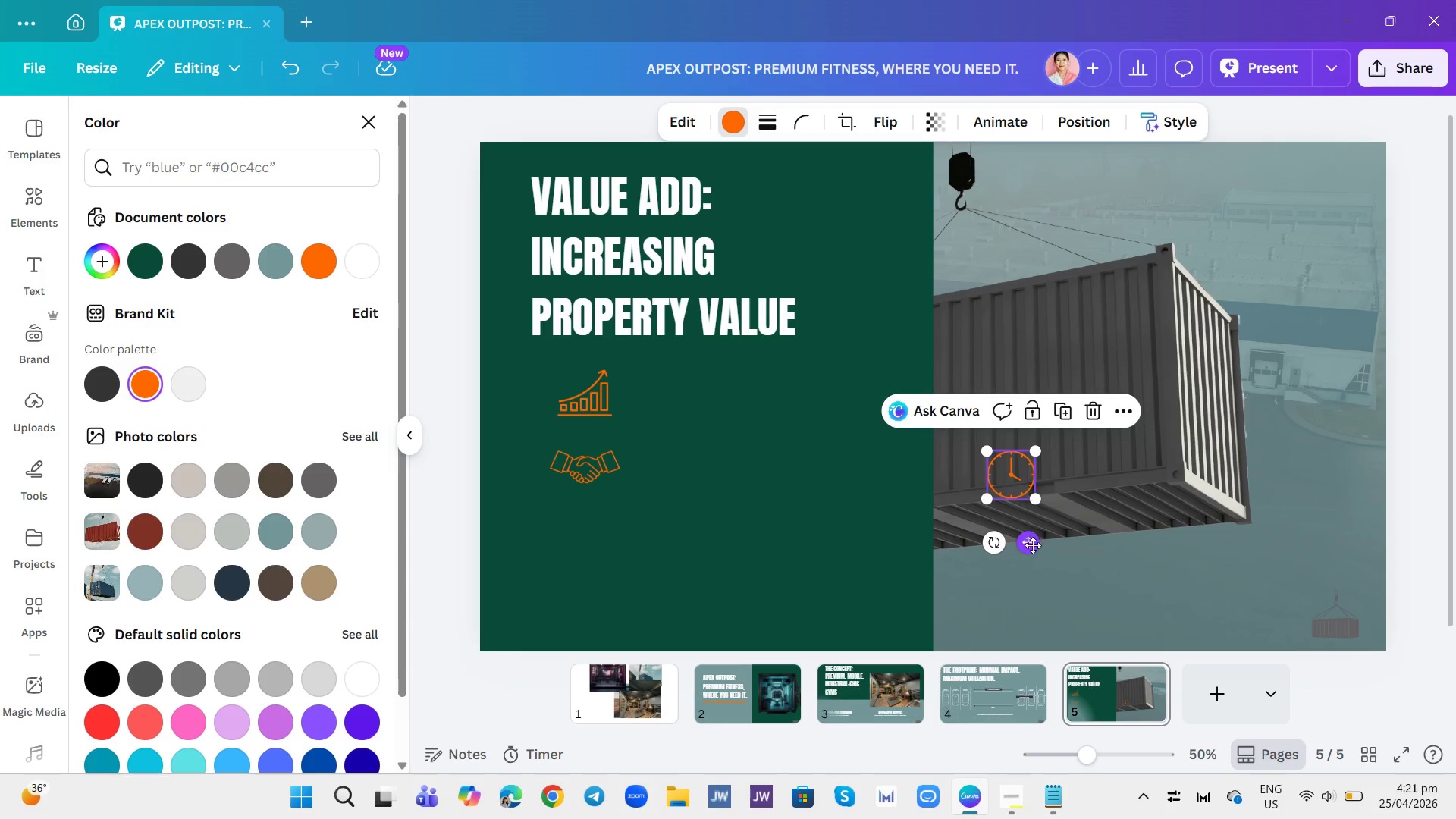 
left_click_drag(start_coordinate=[1033, 545], to_coordinate=[607, 613])
 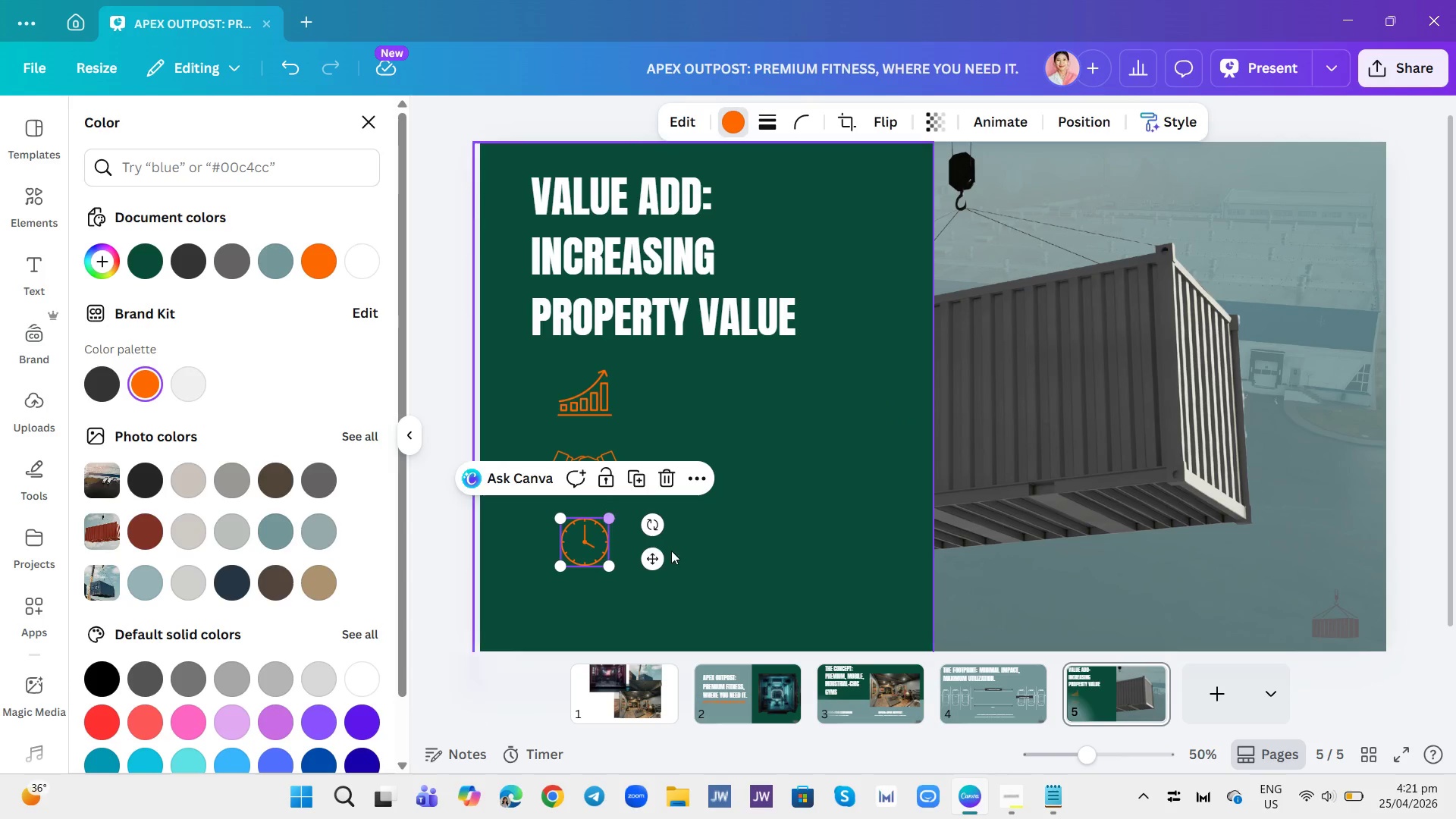 
left_click([671, 551])
 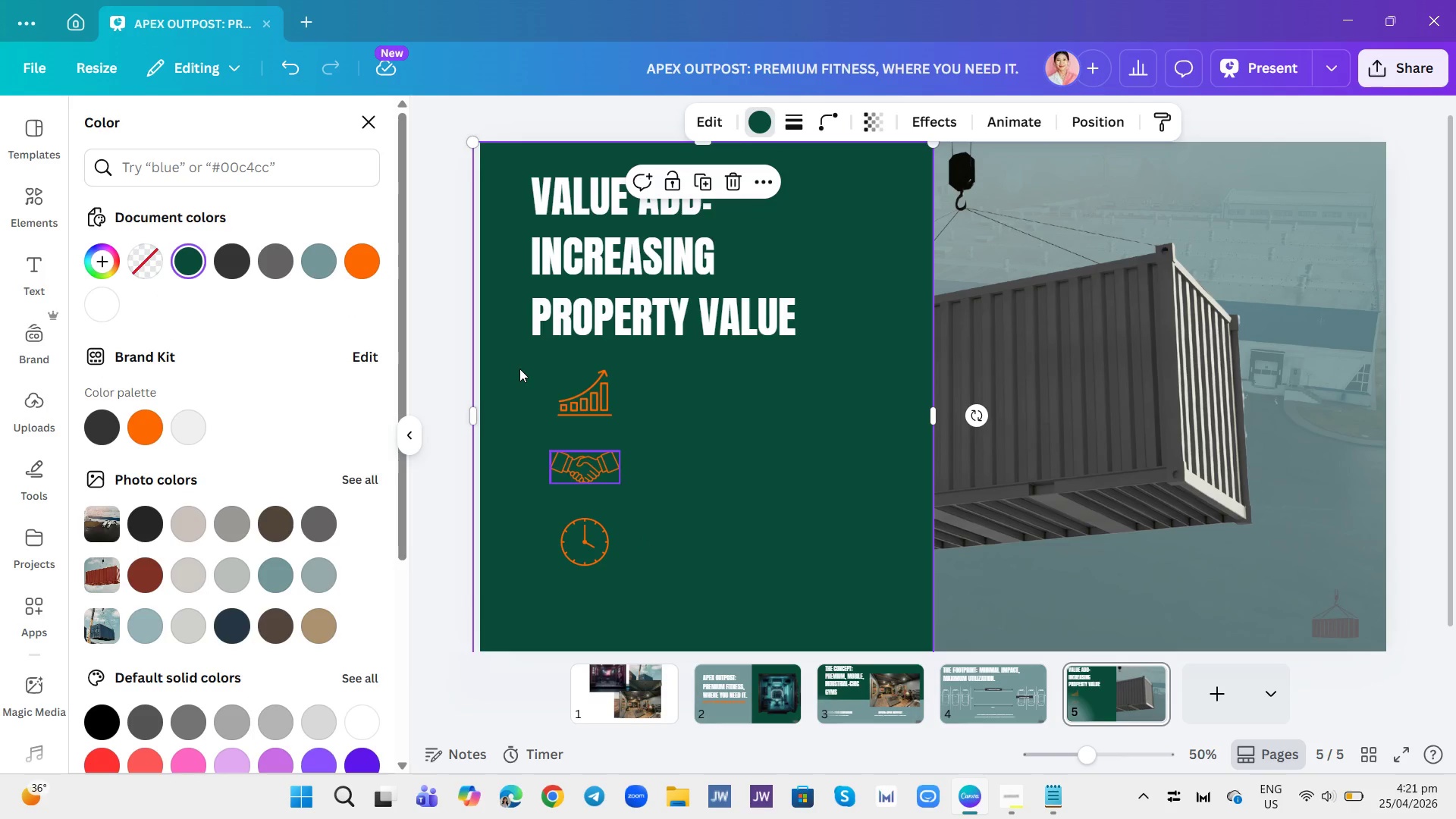 
left_click([46, 298])
 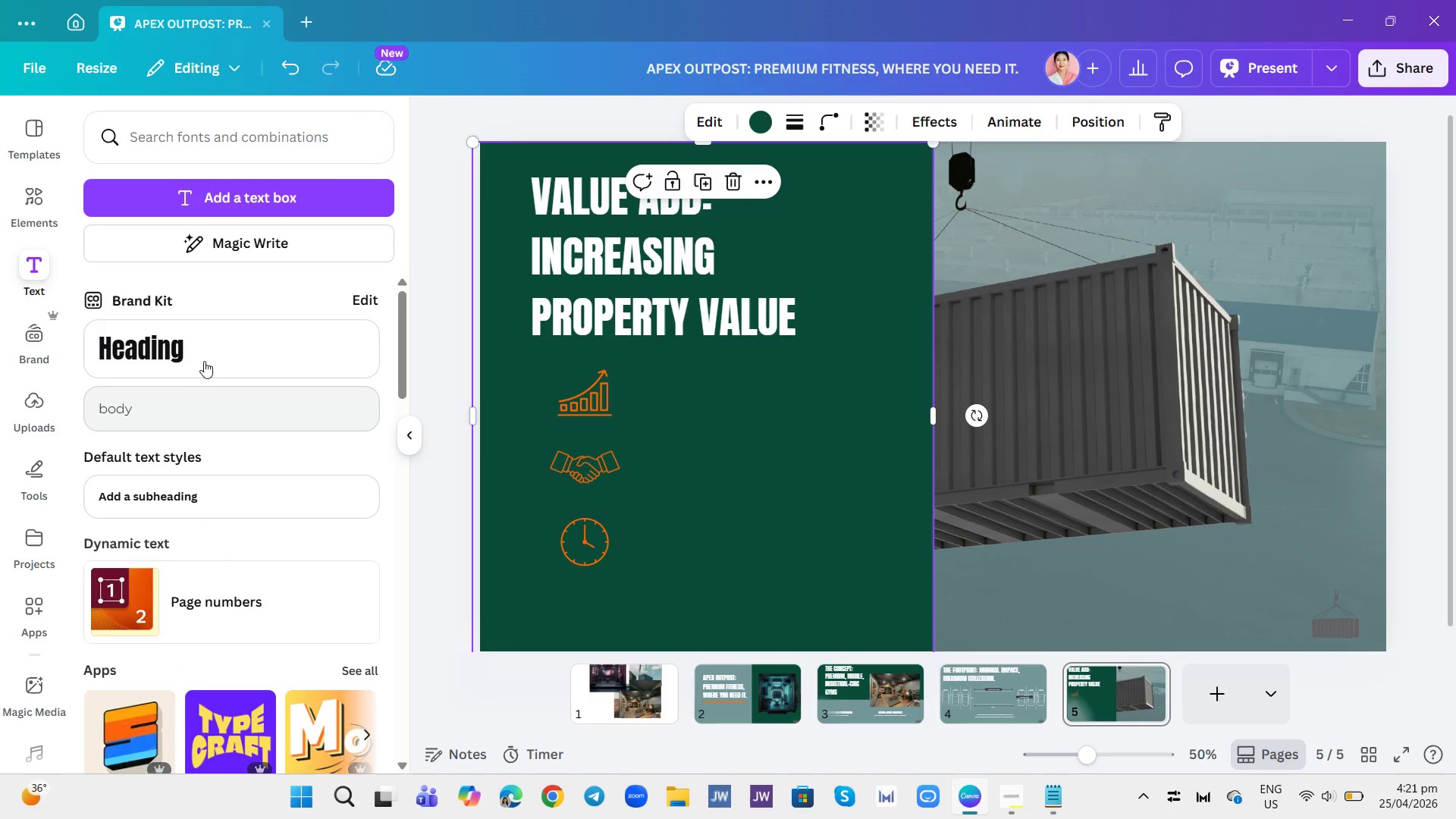 
left_click([204, 359])
 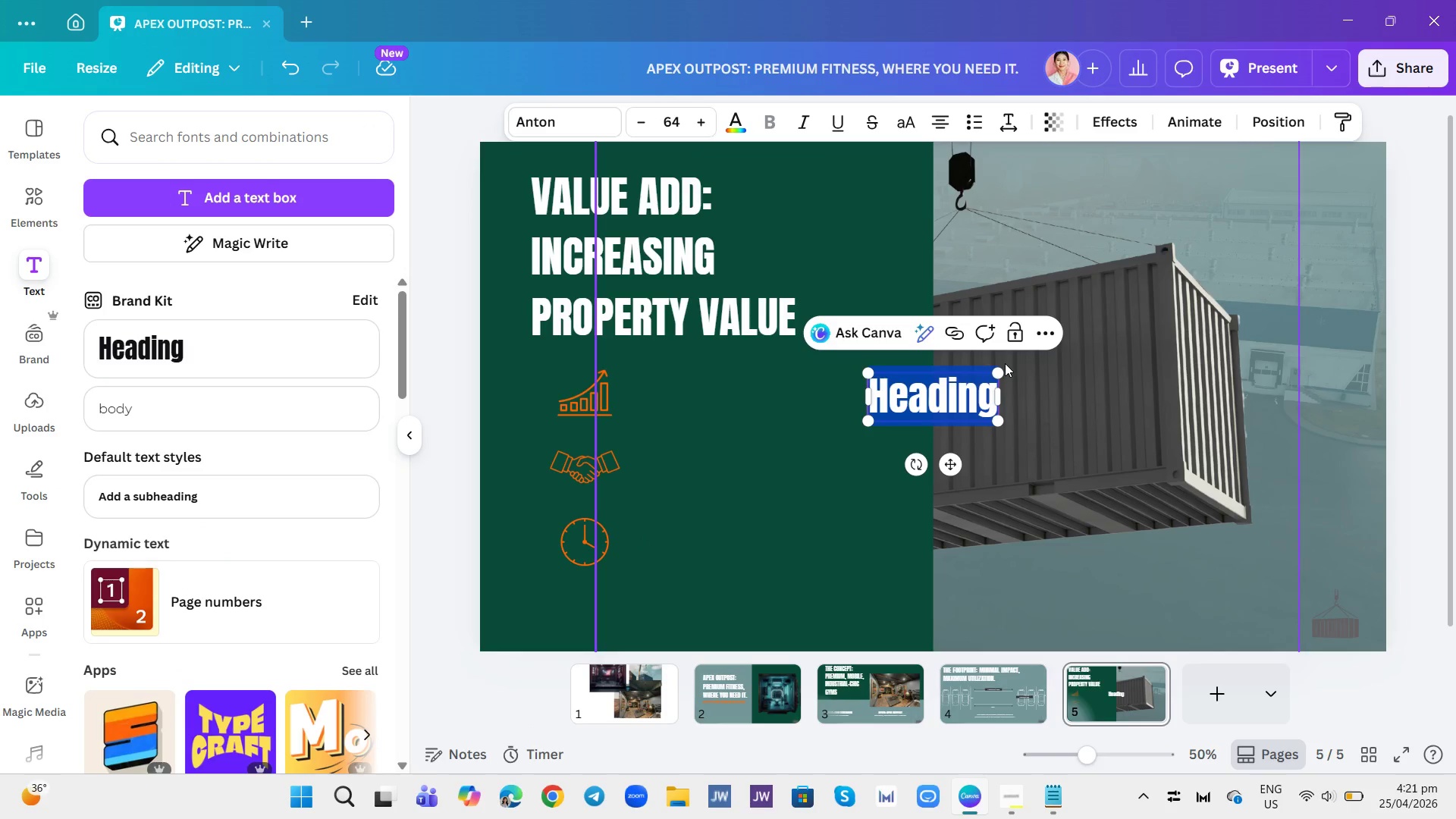 
type(Property Appreciation)
 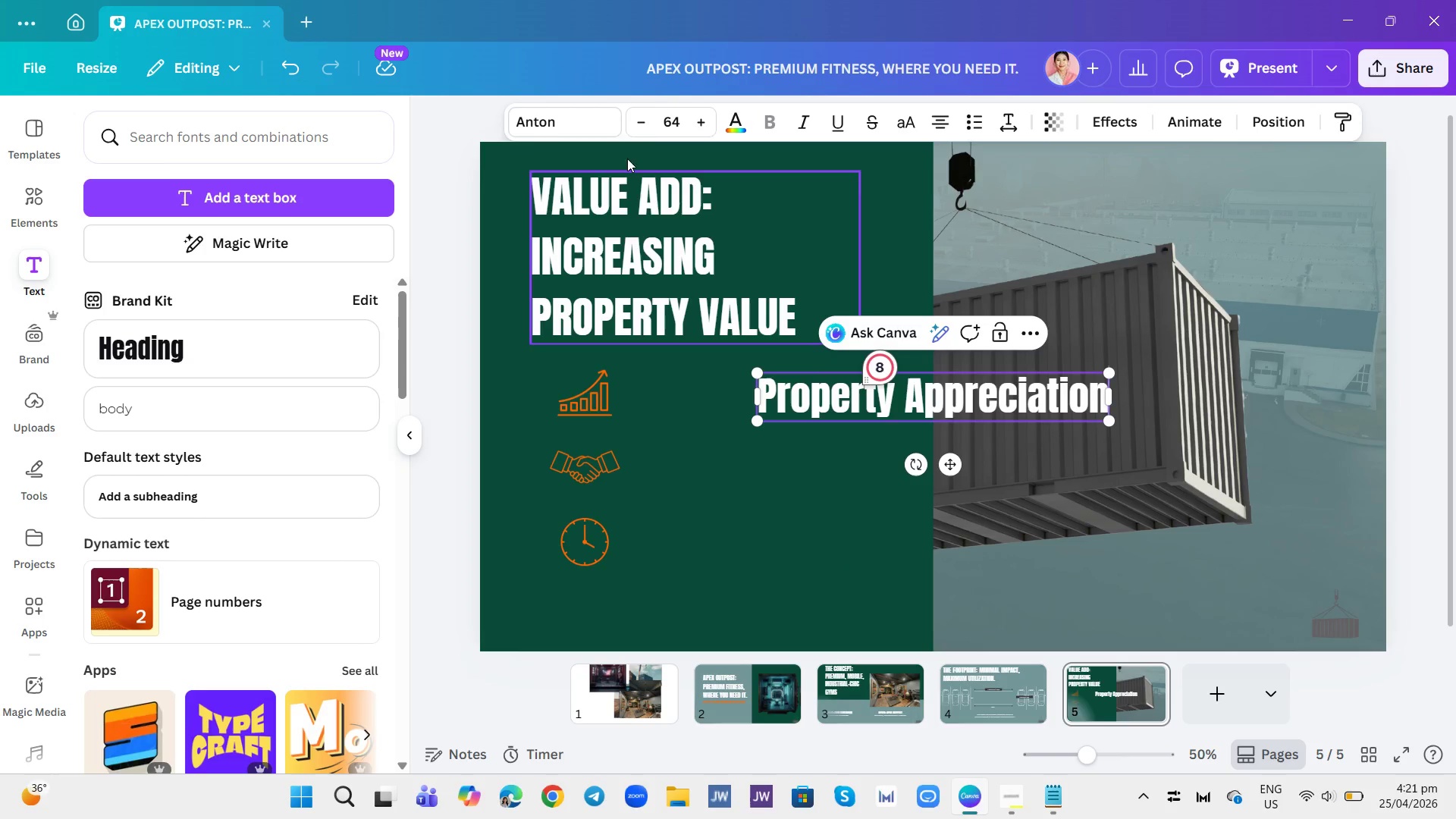 
left_click([657, 118])
 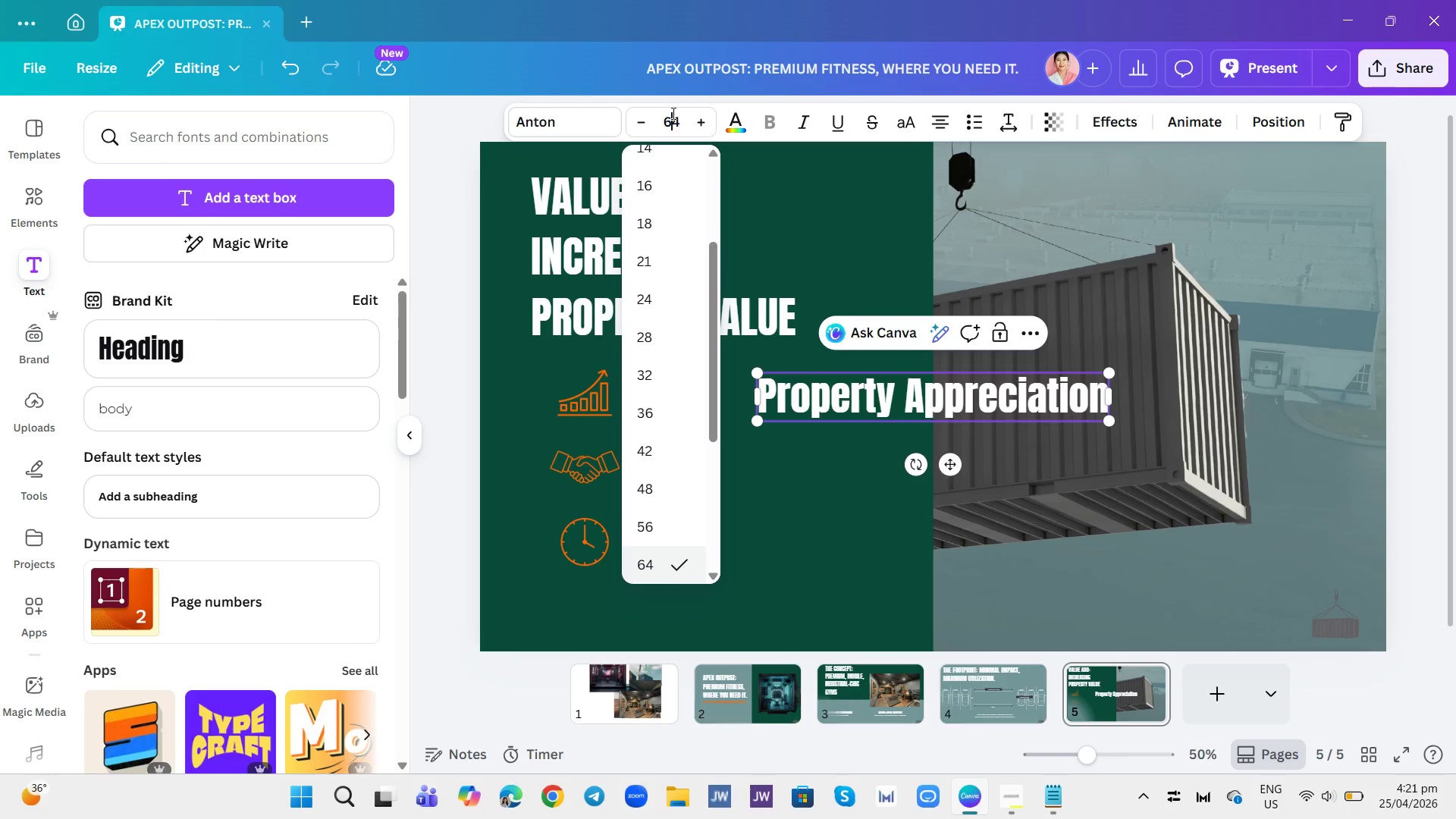 
double_click([672, 113])
 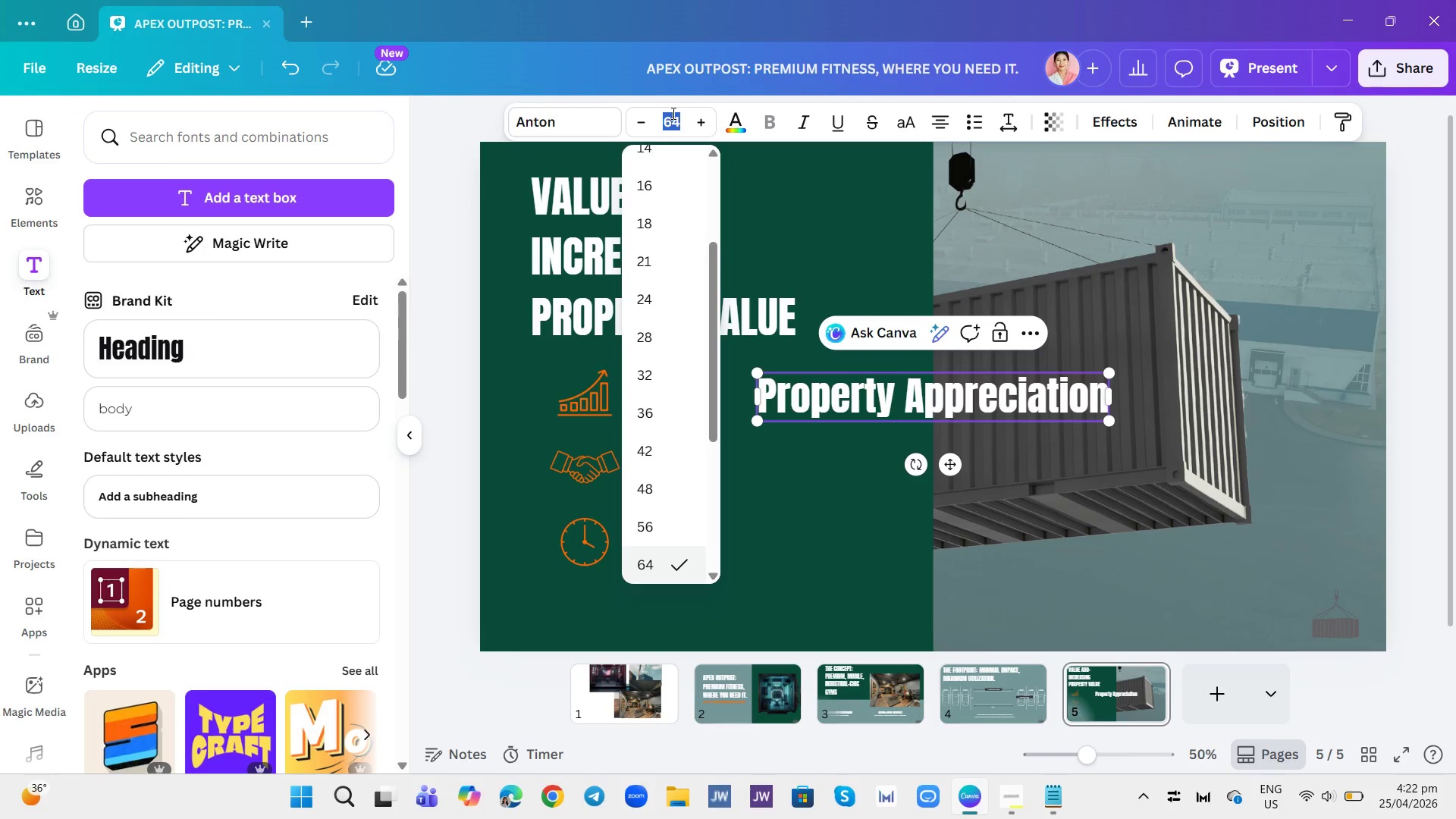 
type(40)
 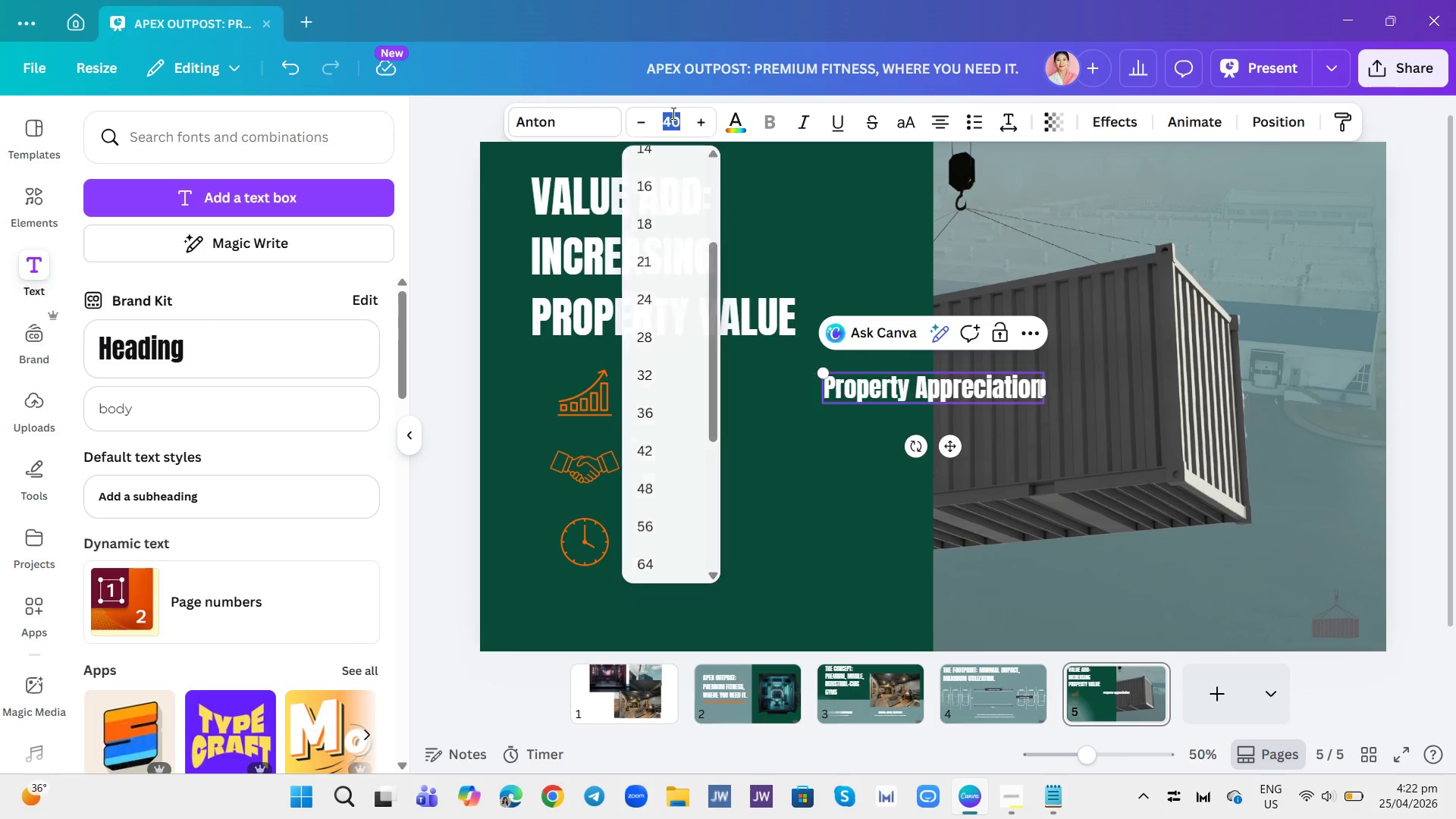 
key(Enter)
 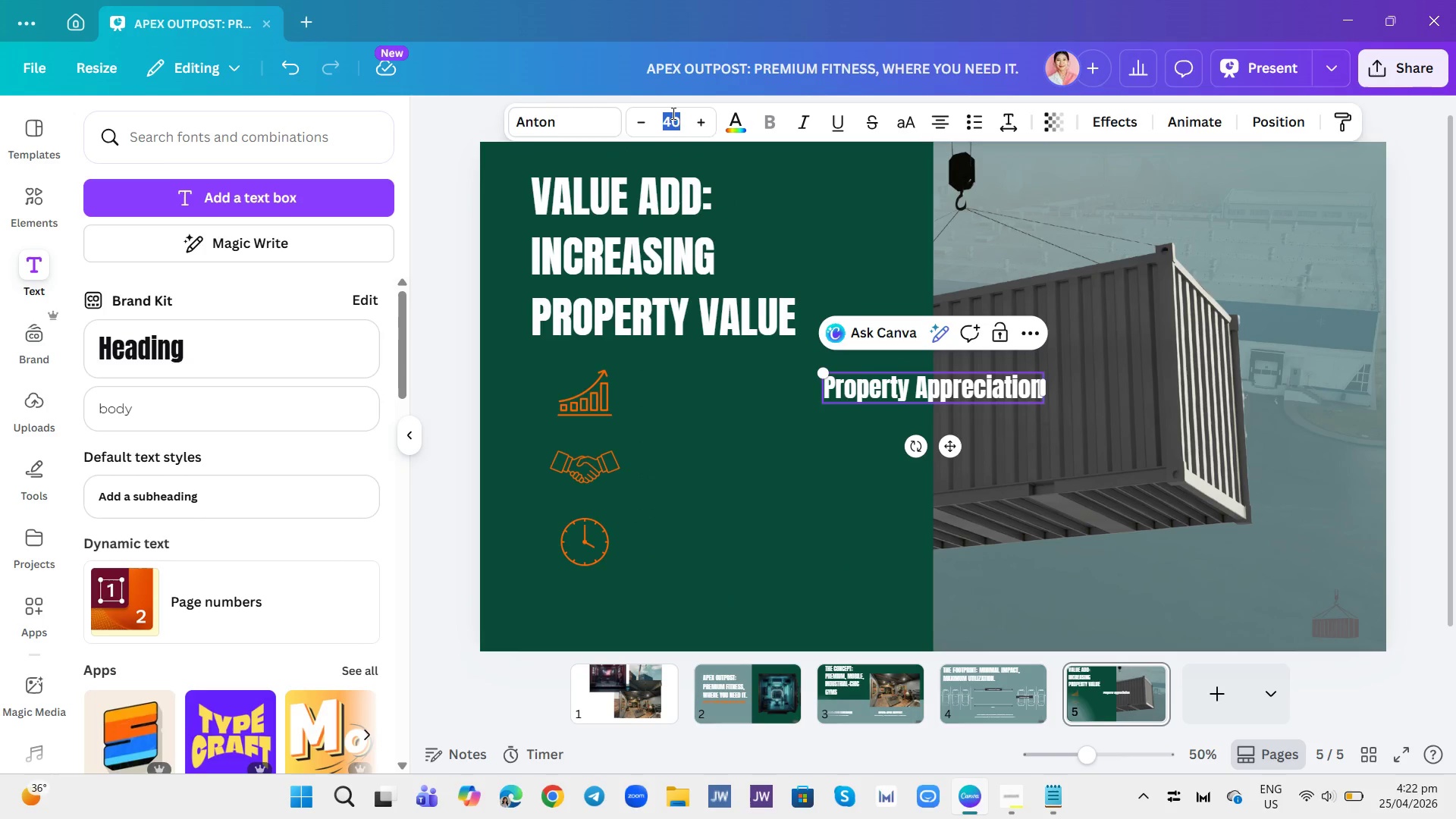 
key(Backspace)
type(35)
 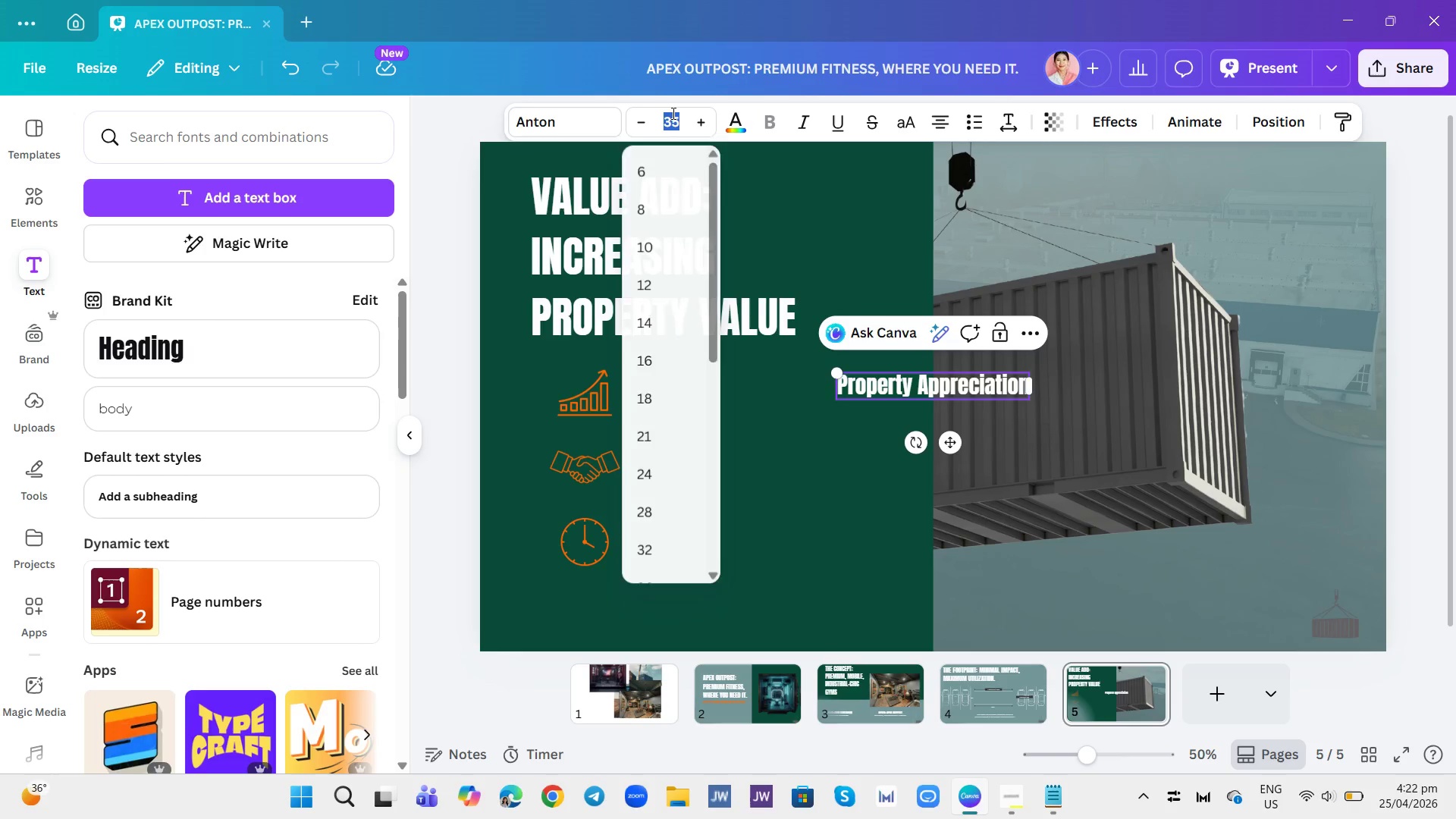 
key(BracketRight)
 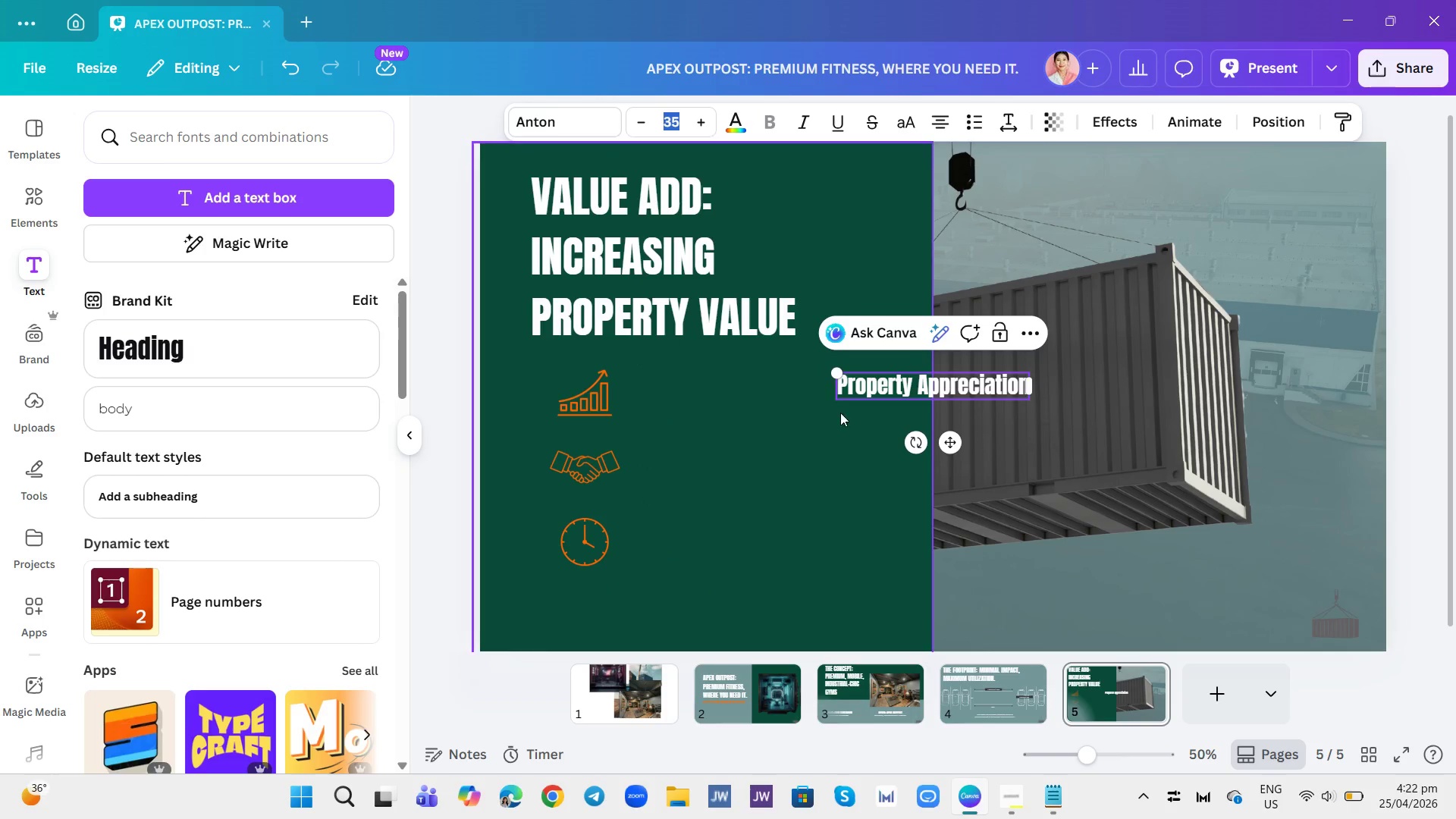 
key(Enter)
 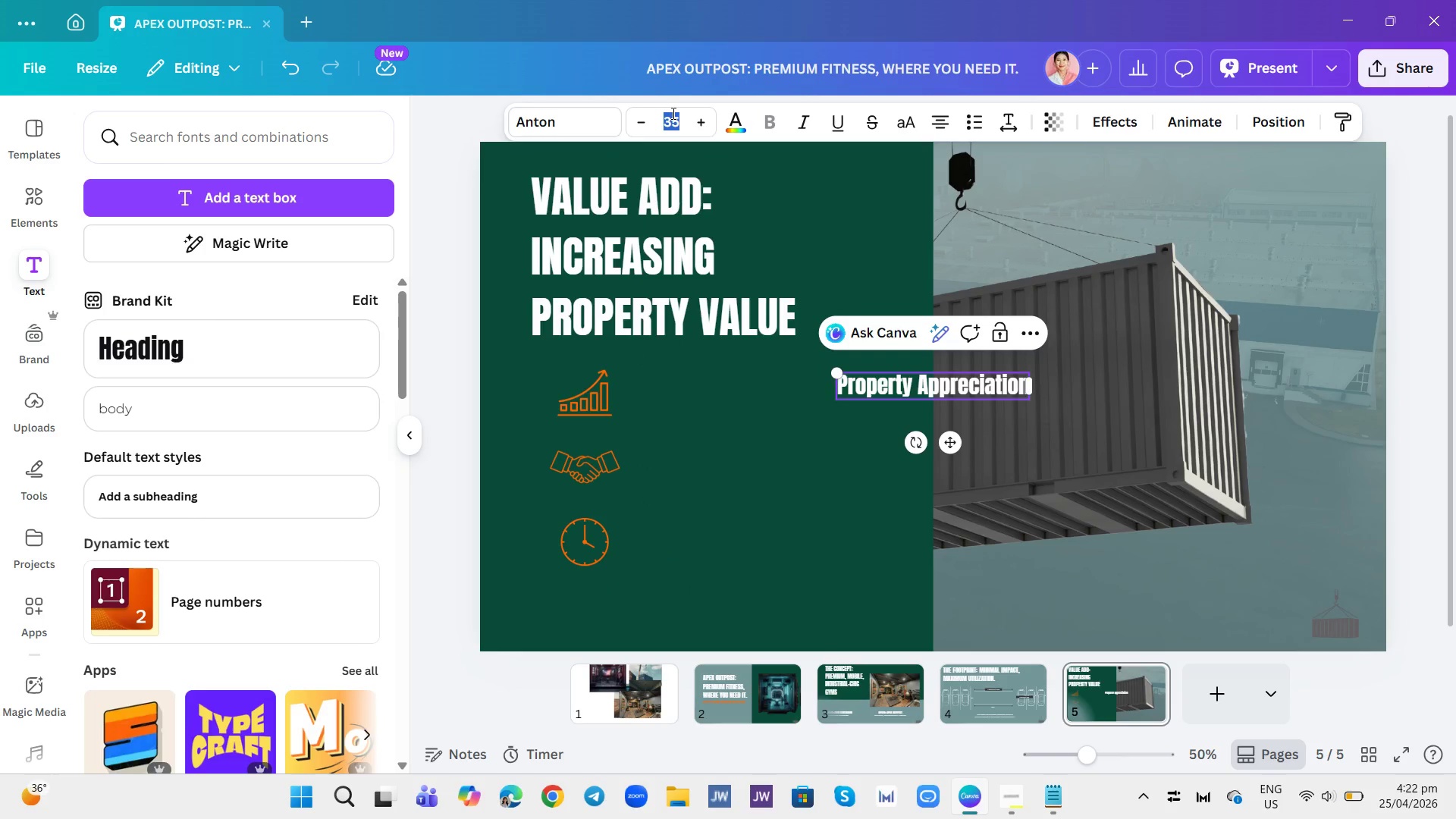 
left_click_drag(start_coordinate=[842, 367], to_coordinate=[846, 372])
 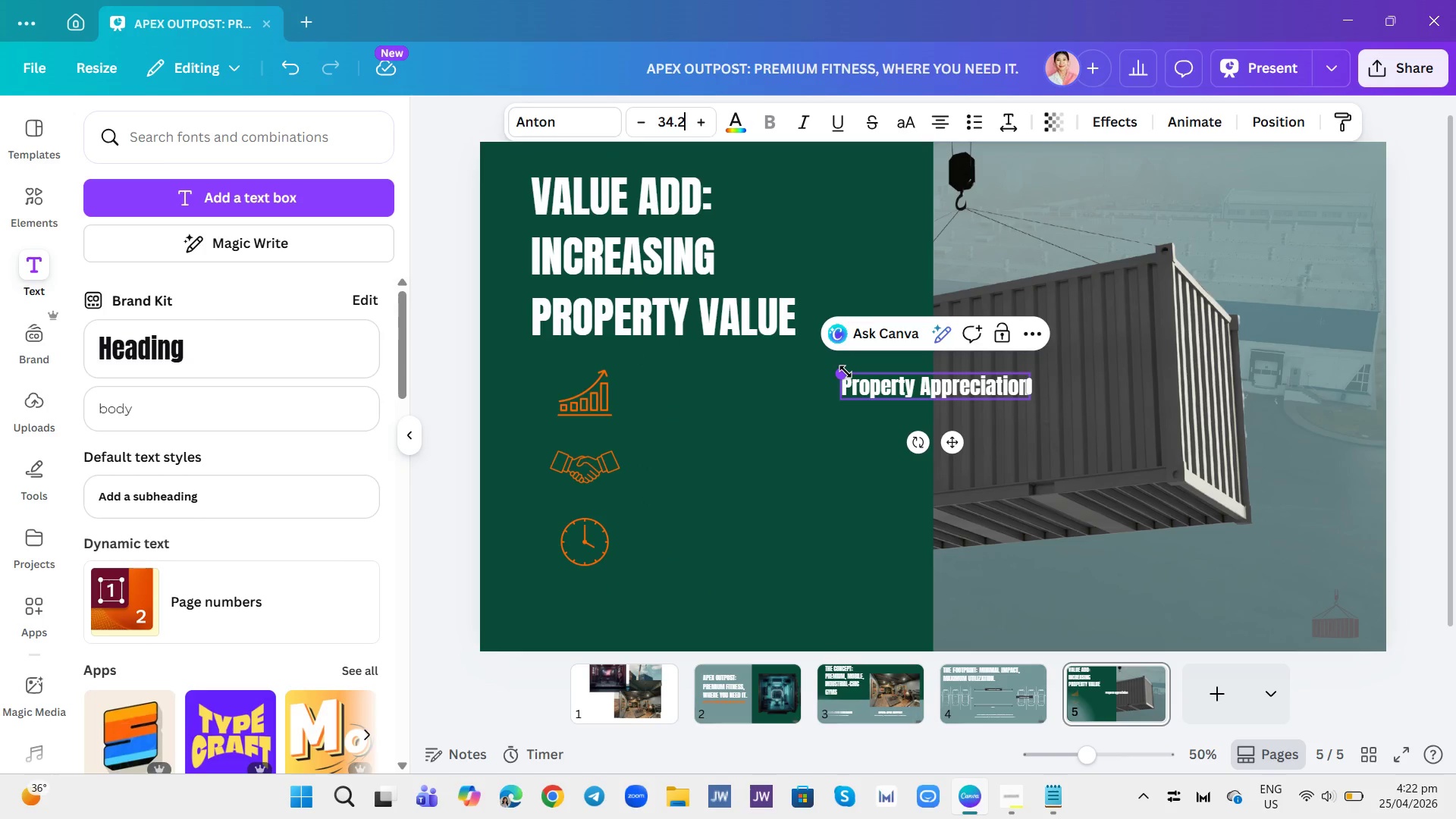 
double_click([846, 372])
 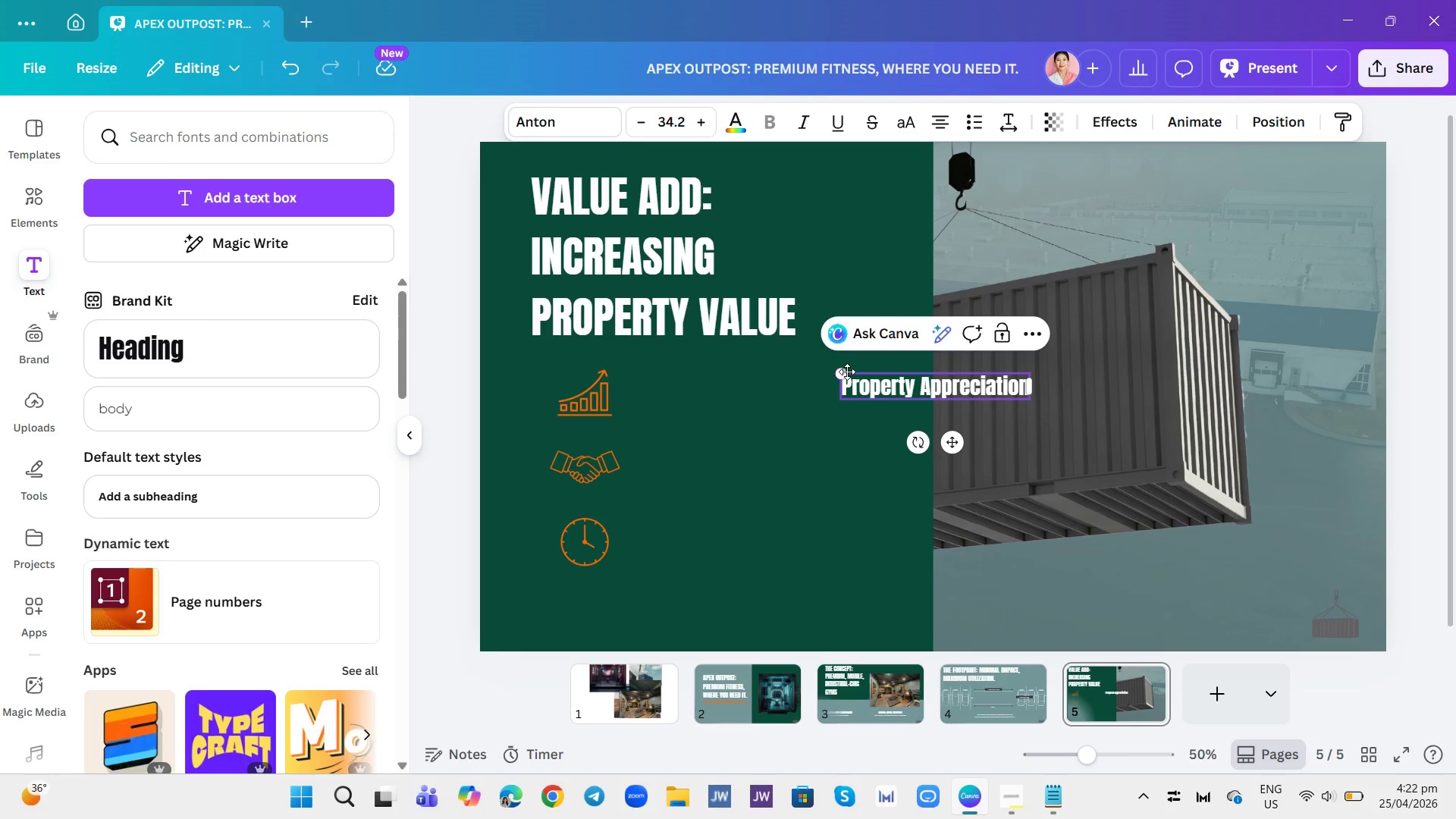 
left_click_drag(start_coordinate=[847, 372], to_coordinate=[858, 379])
 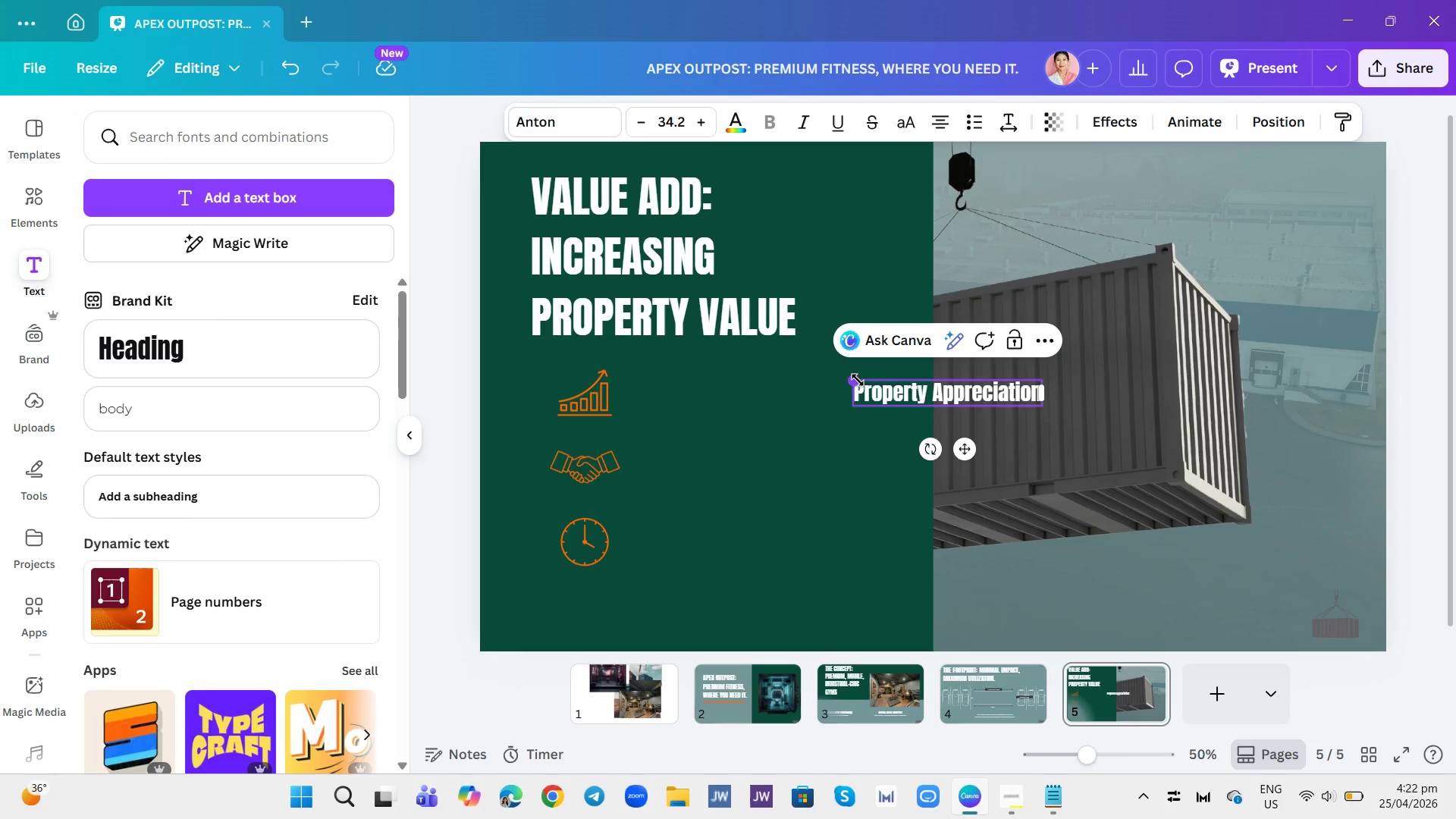 
left_click_drag(start_coordinate=[858, 380], to_coordinate=[897, 410])
 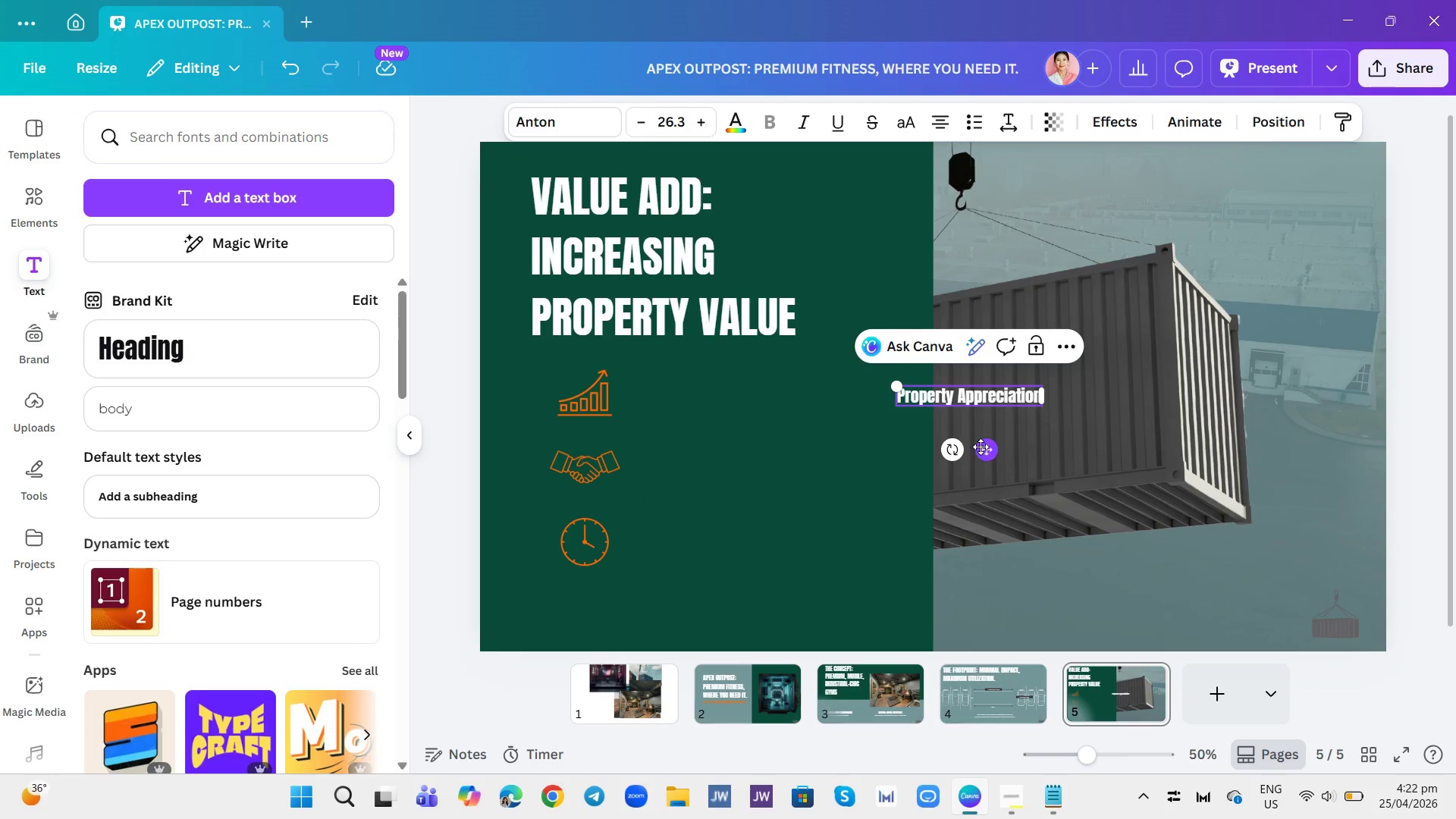 
left_click_drag(start_coordinate=[981, 447], to_coordinate=[709, 427])
 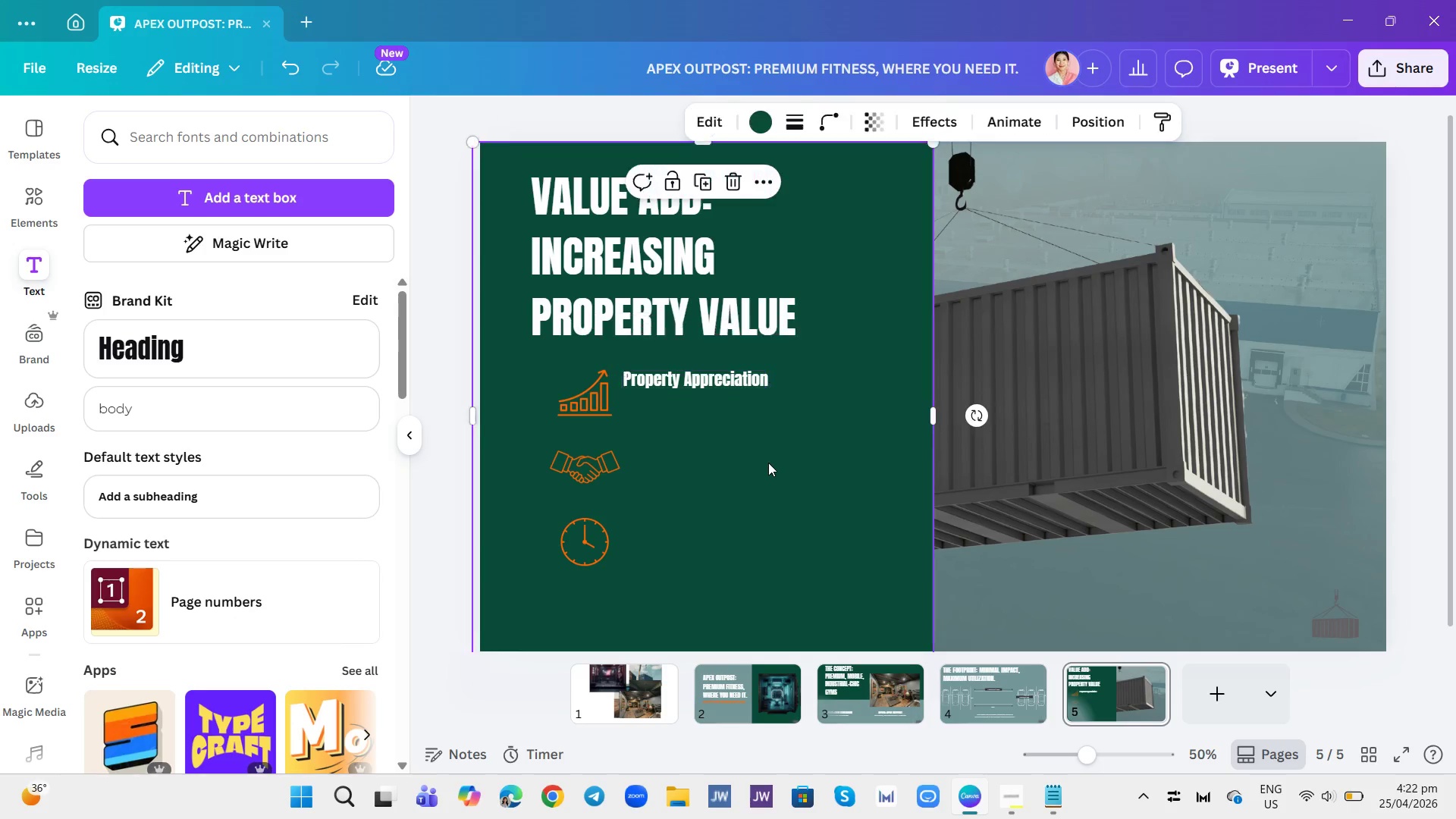 
left_click([768, 463])
 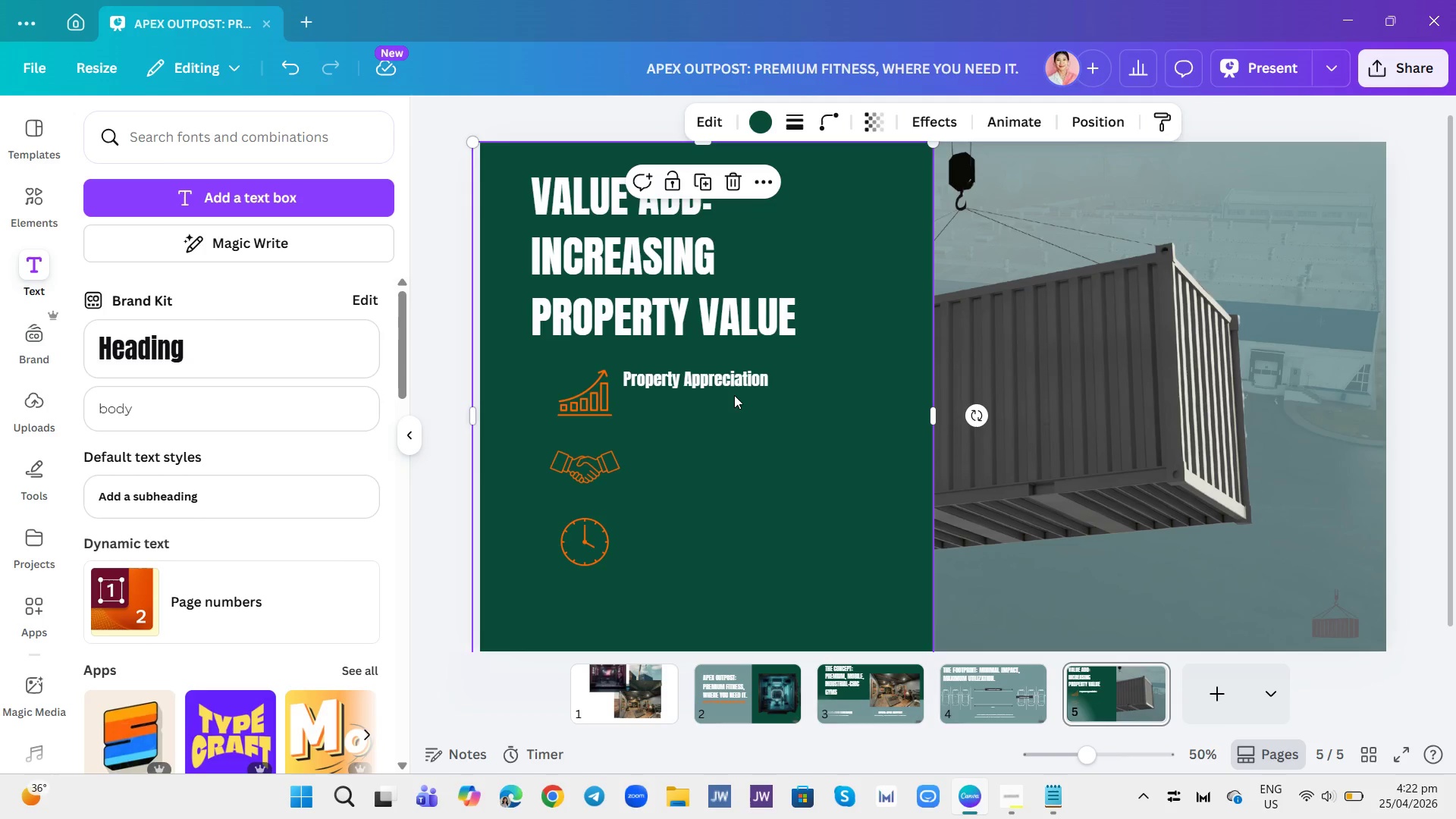 
left_click([734, 388])
 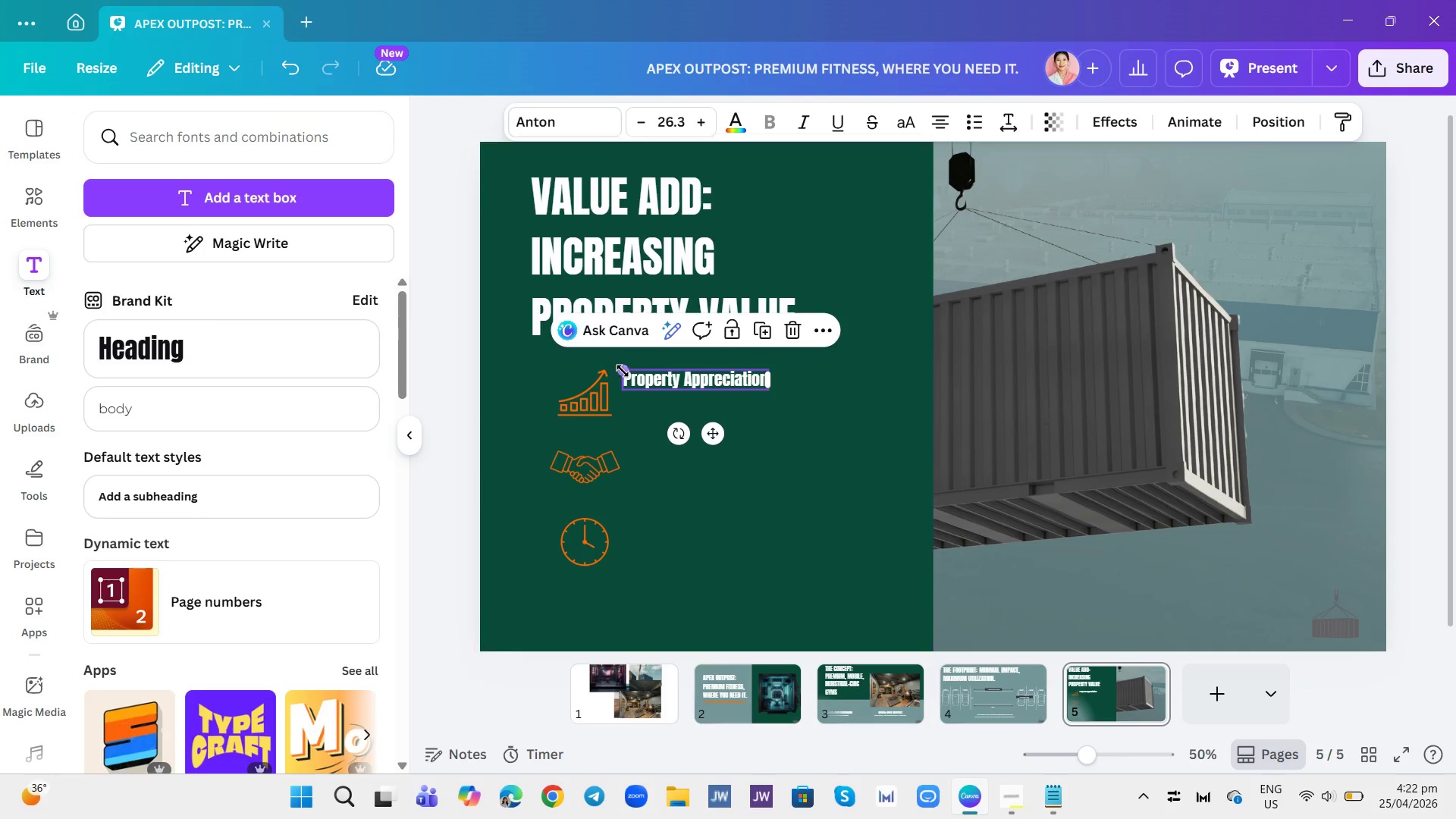 
left_click_drag(start_coordinate=[623, 371], to_coordinate=[632, 376])
 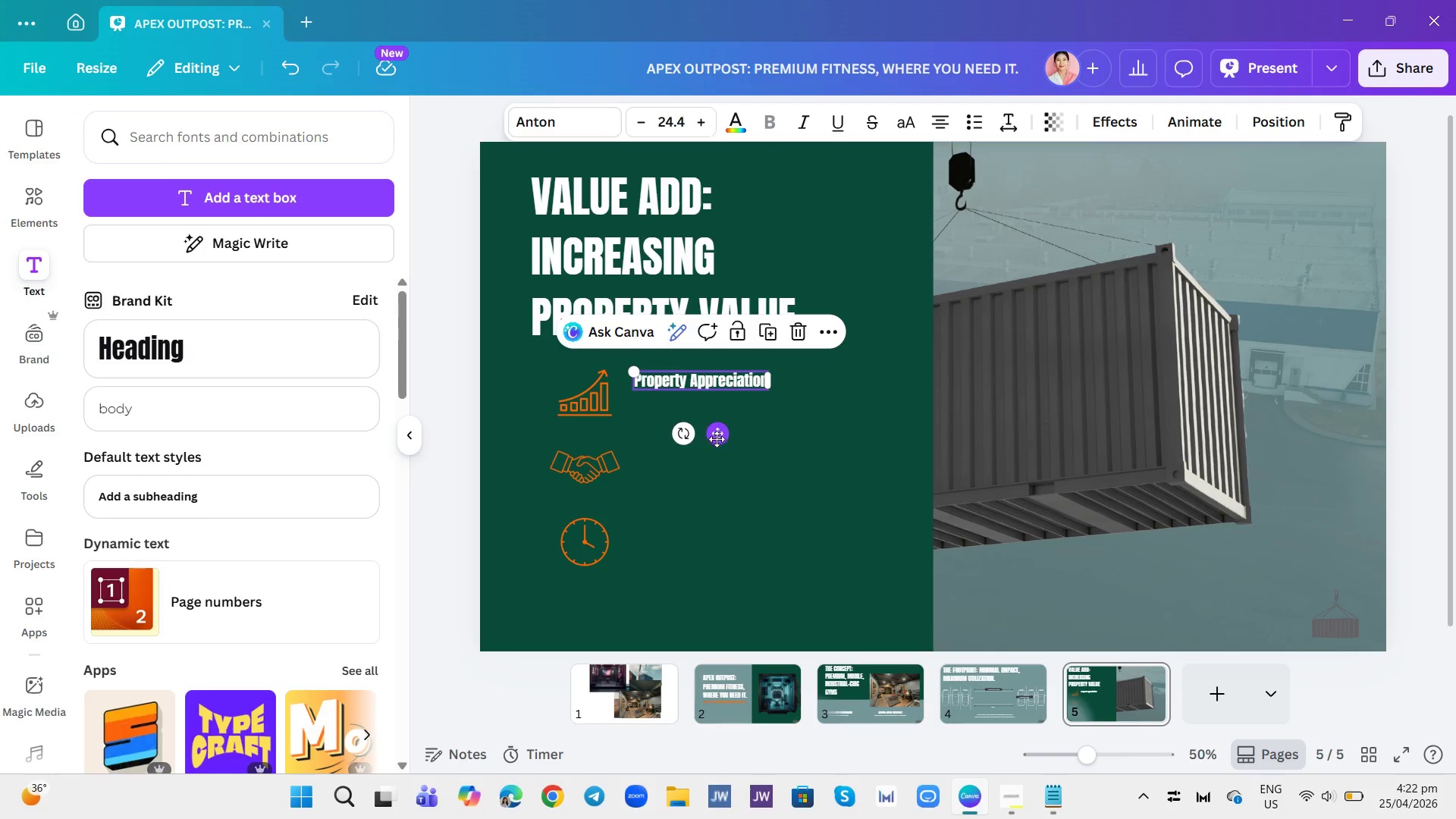 
double_click([752, 477])
 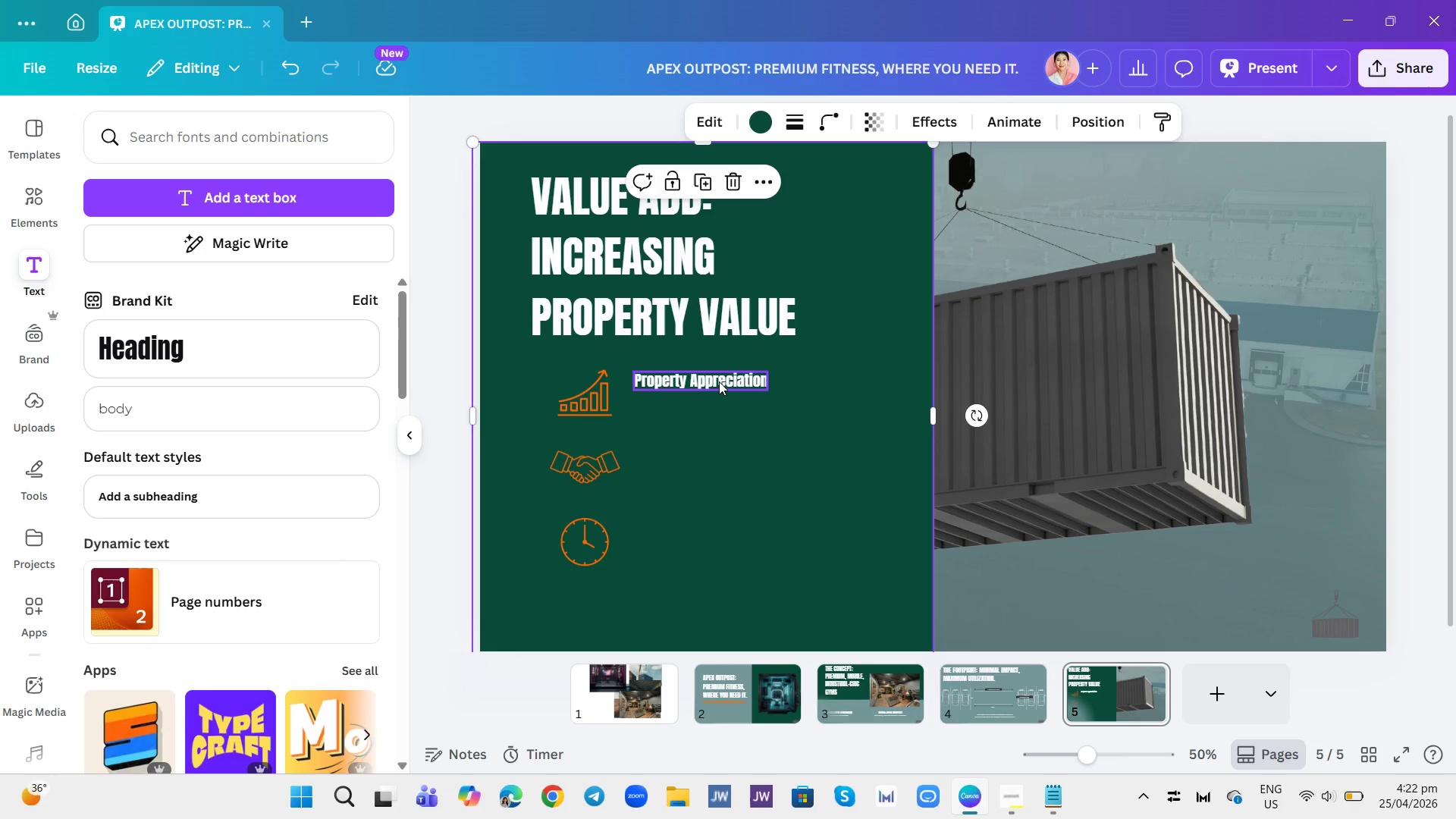 
left_click([719, 381])
 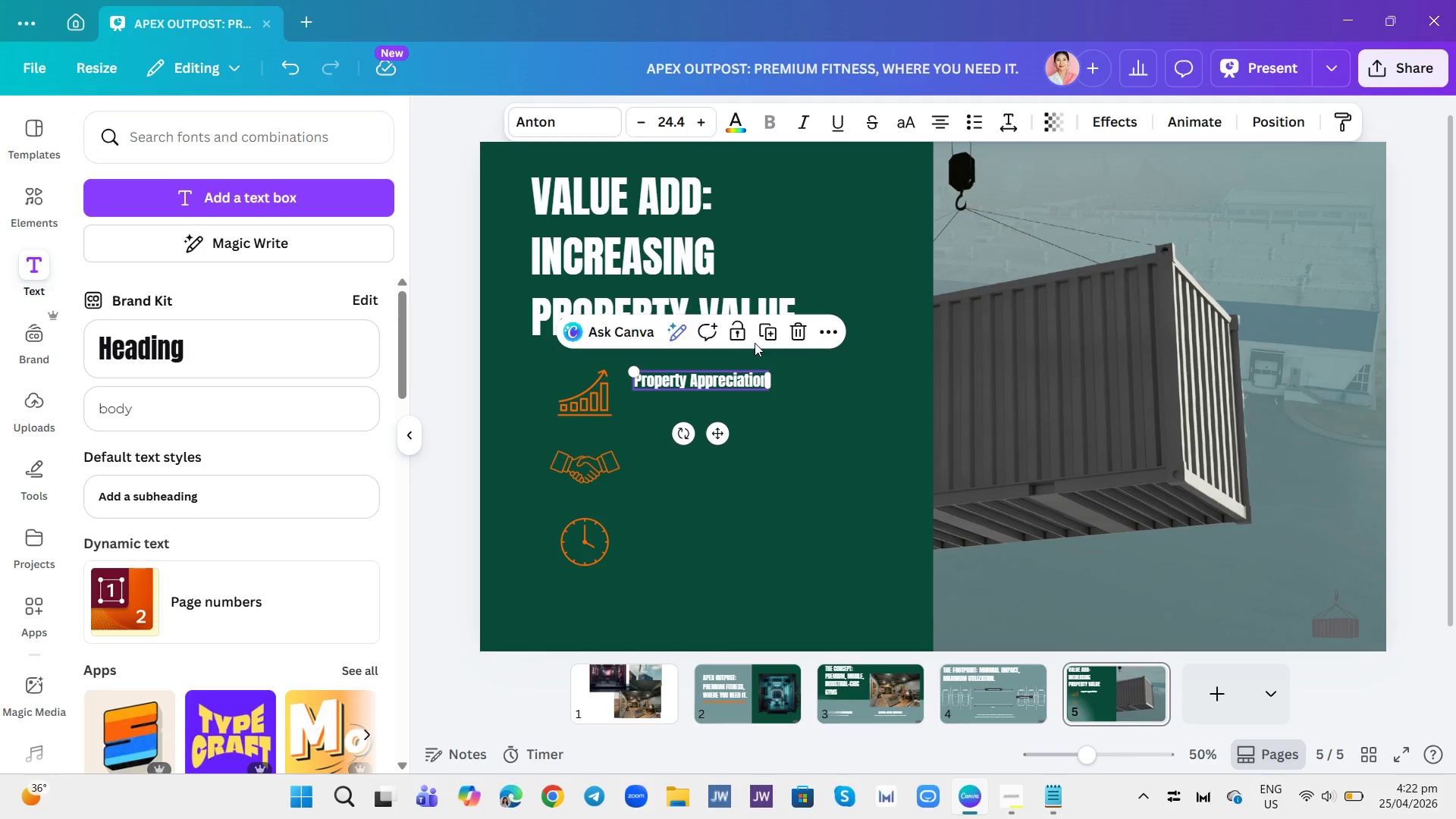 
double_click([766, 338])
 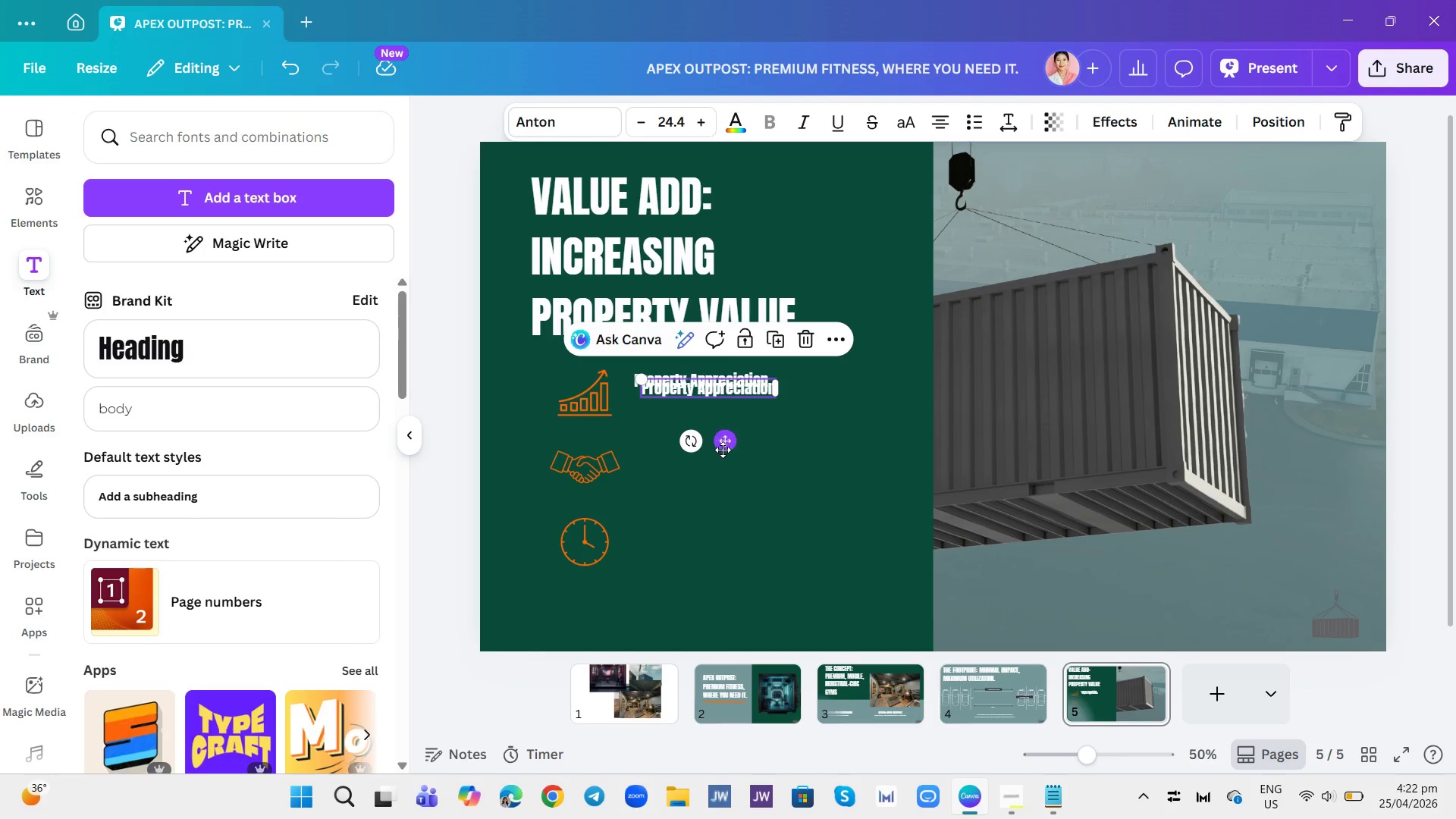 
left_click_drag(start_coordinate=[726, 446], to_coordinate=[719, 515])
 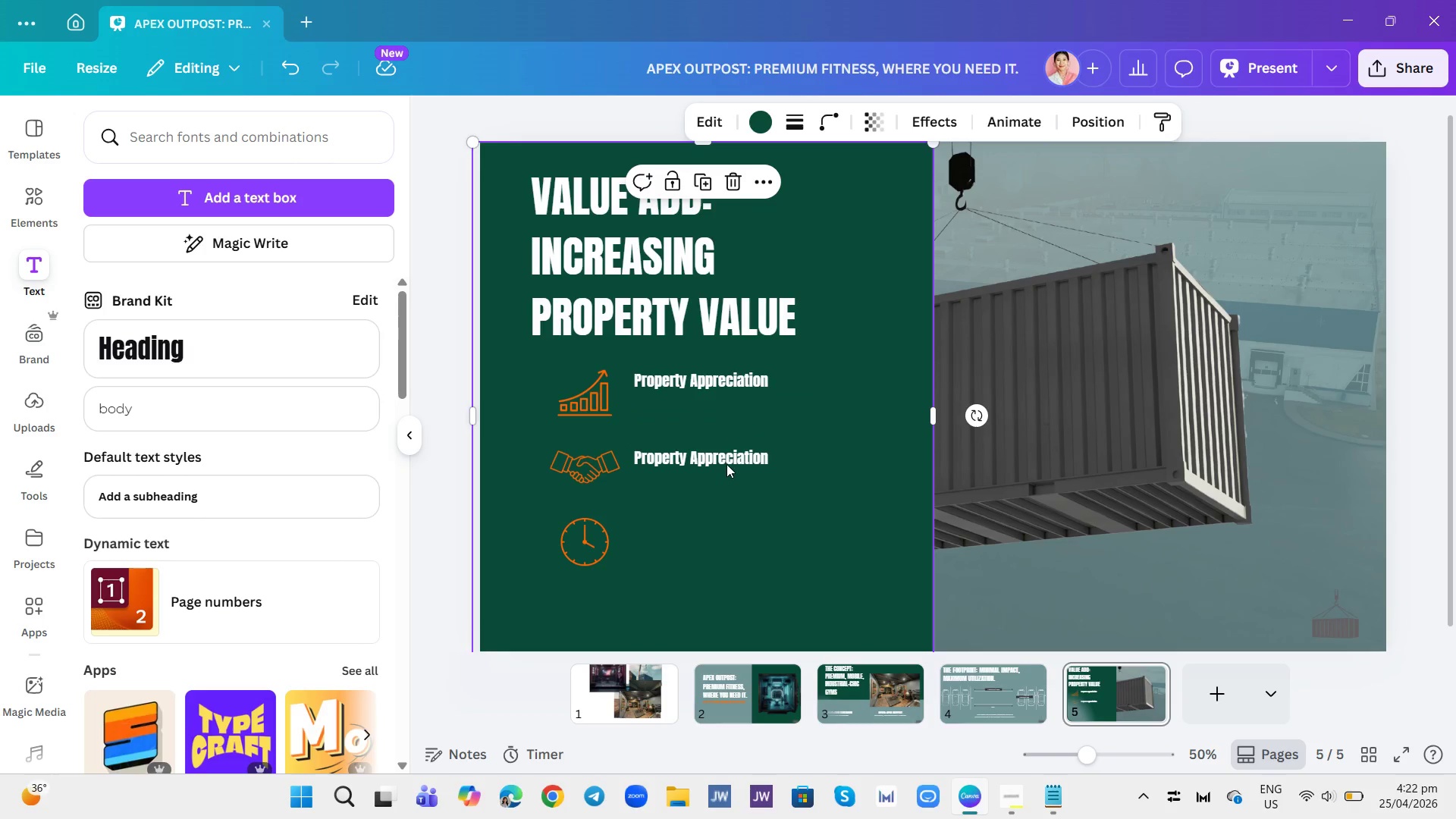 
double_click([730, 459])
 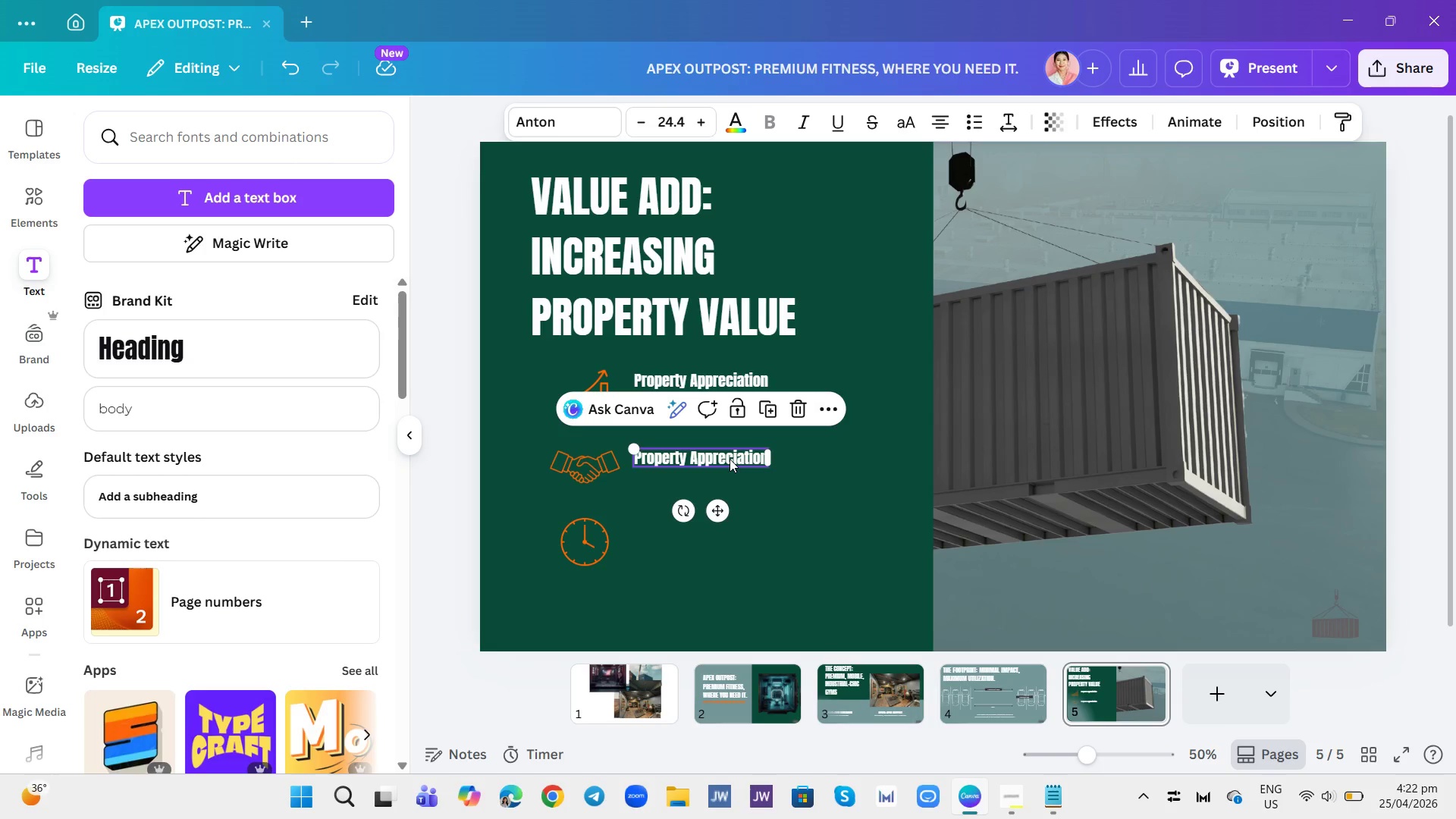 
triple_click([730, 459])
 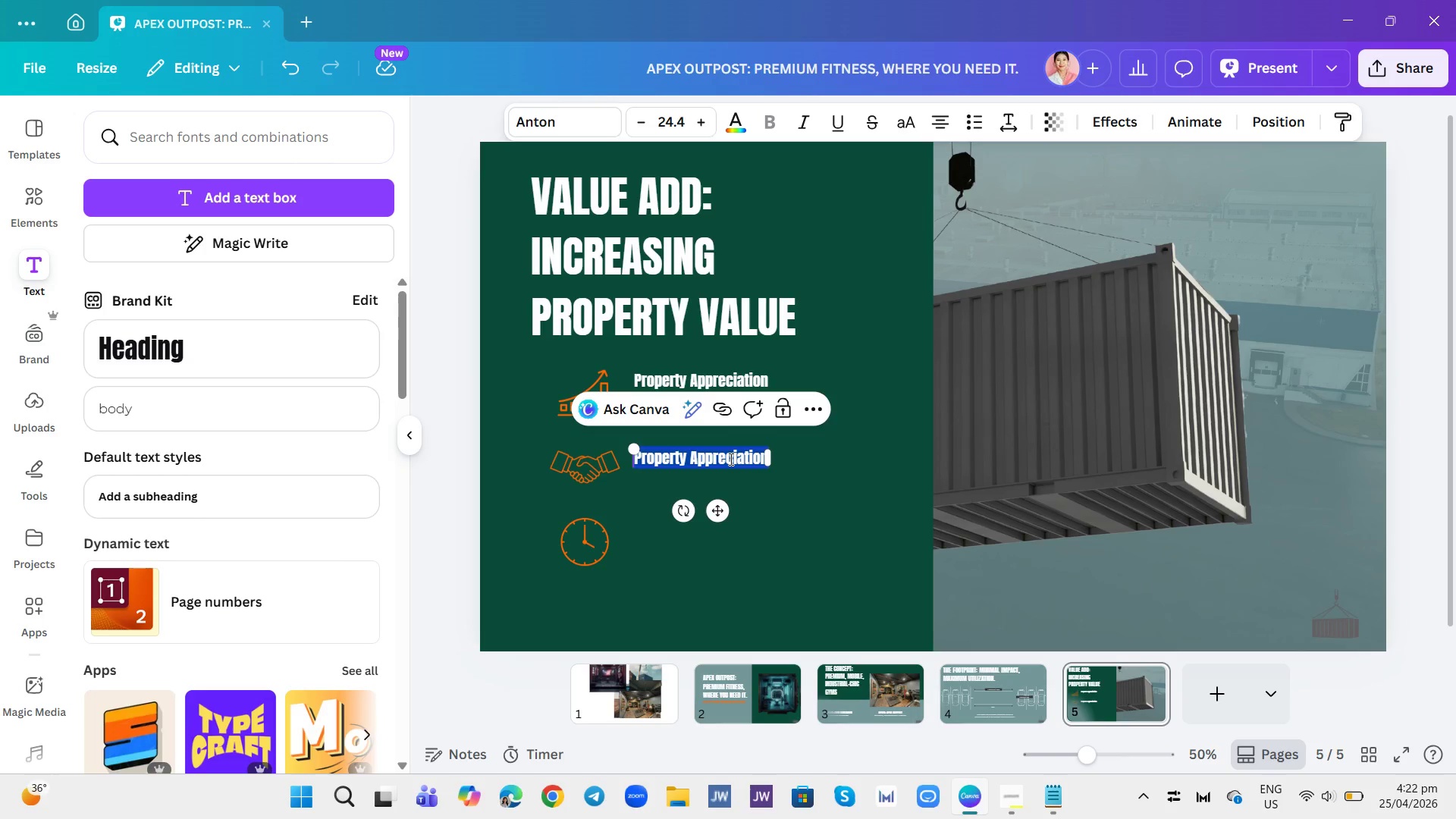 
type(Attracting Corpoa)
key(Backspace)
type(rate Tenants)
 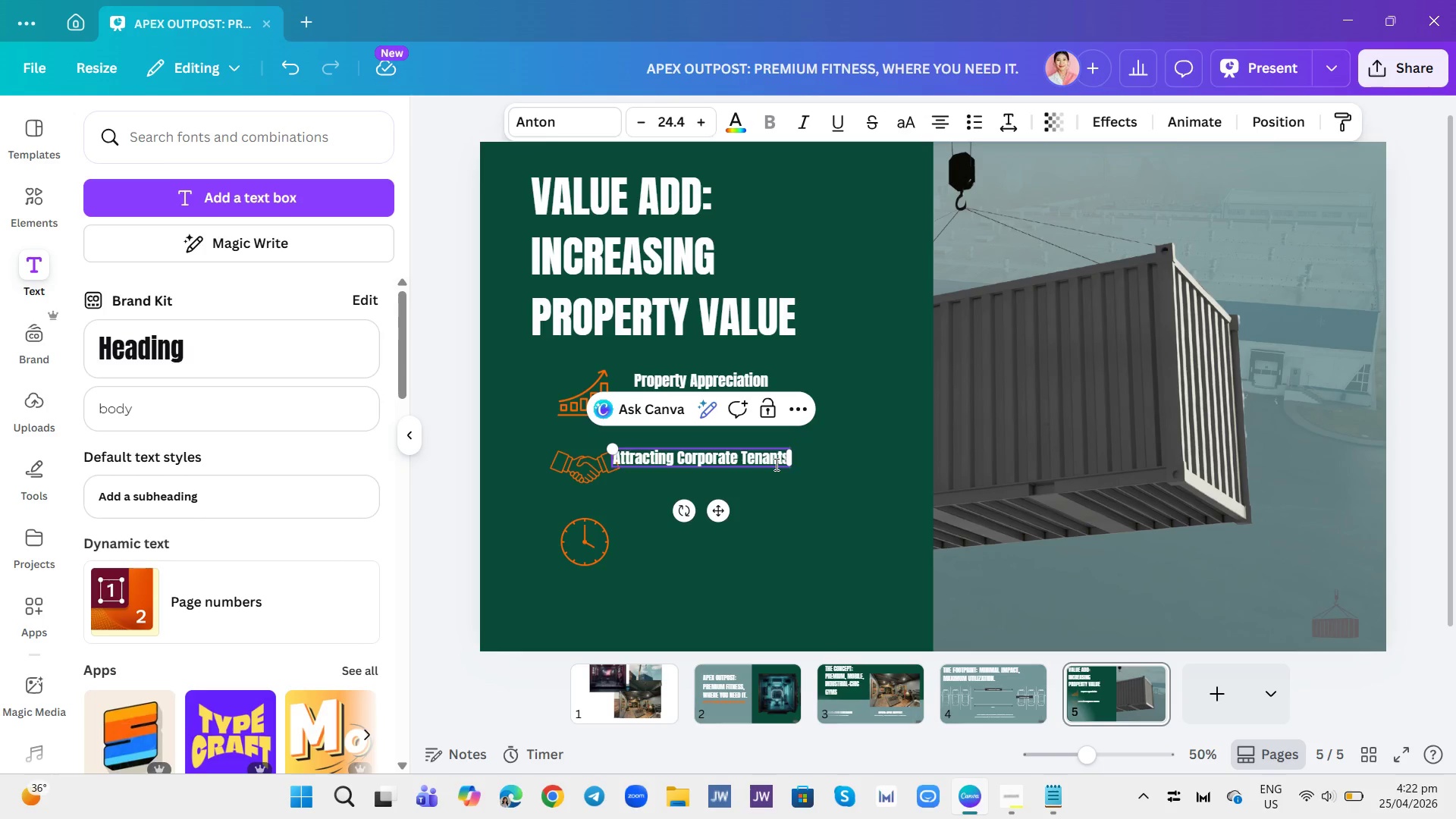 
left_click([775, 464])
 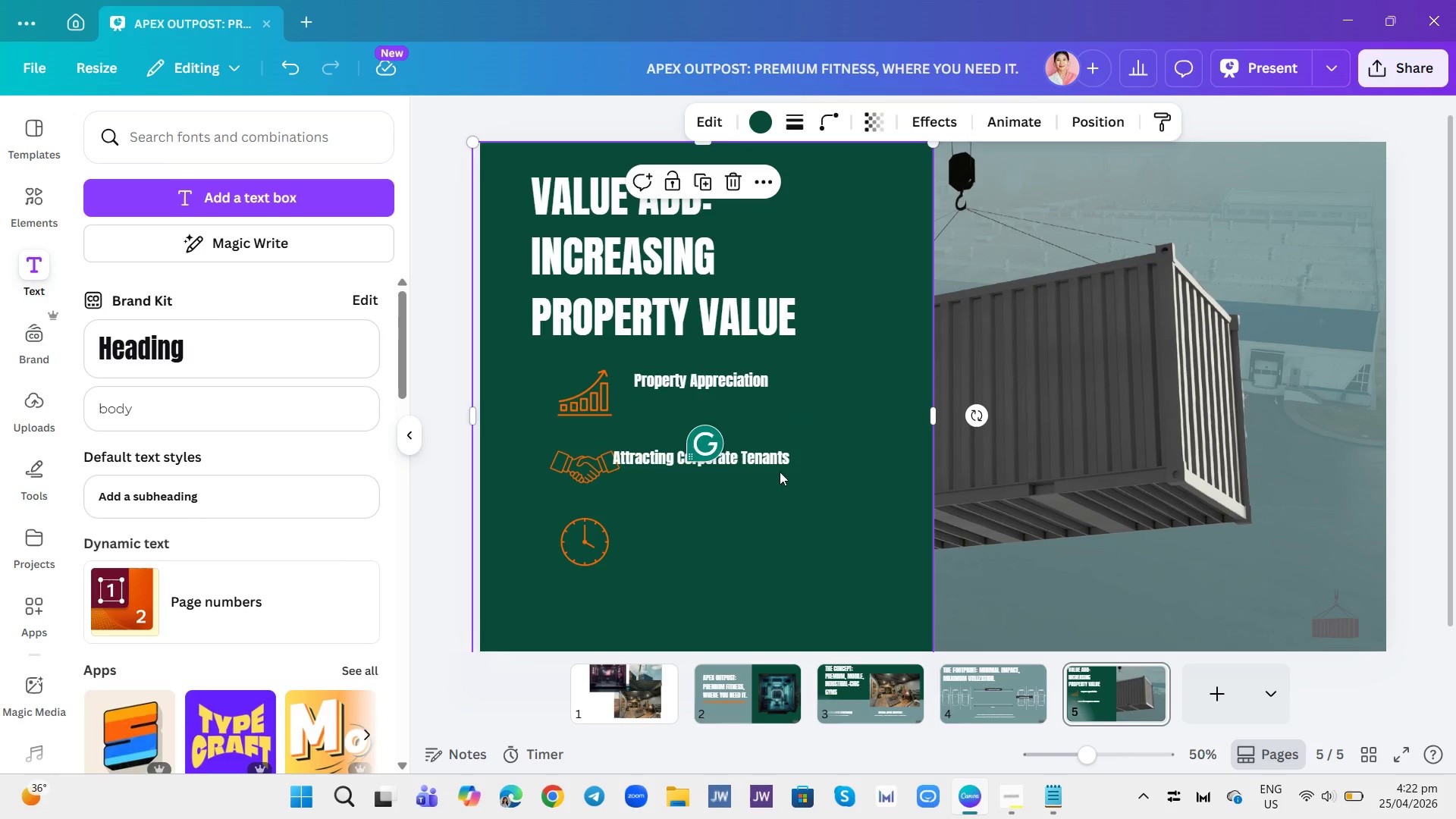 
double_click([772, 457])
 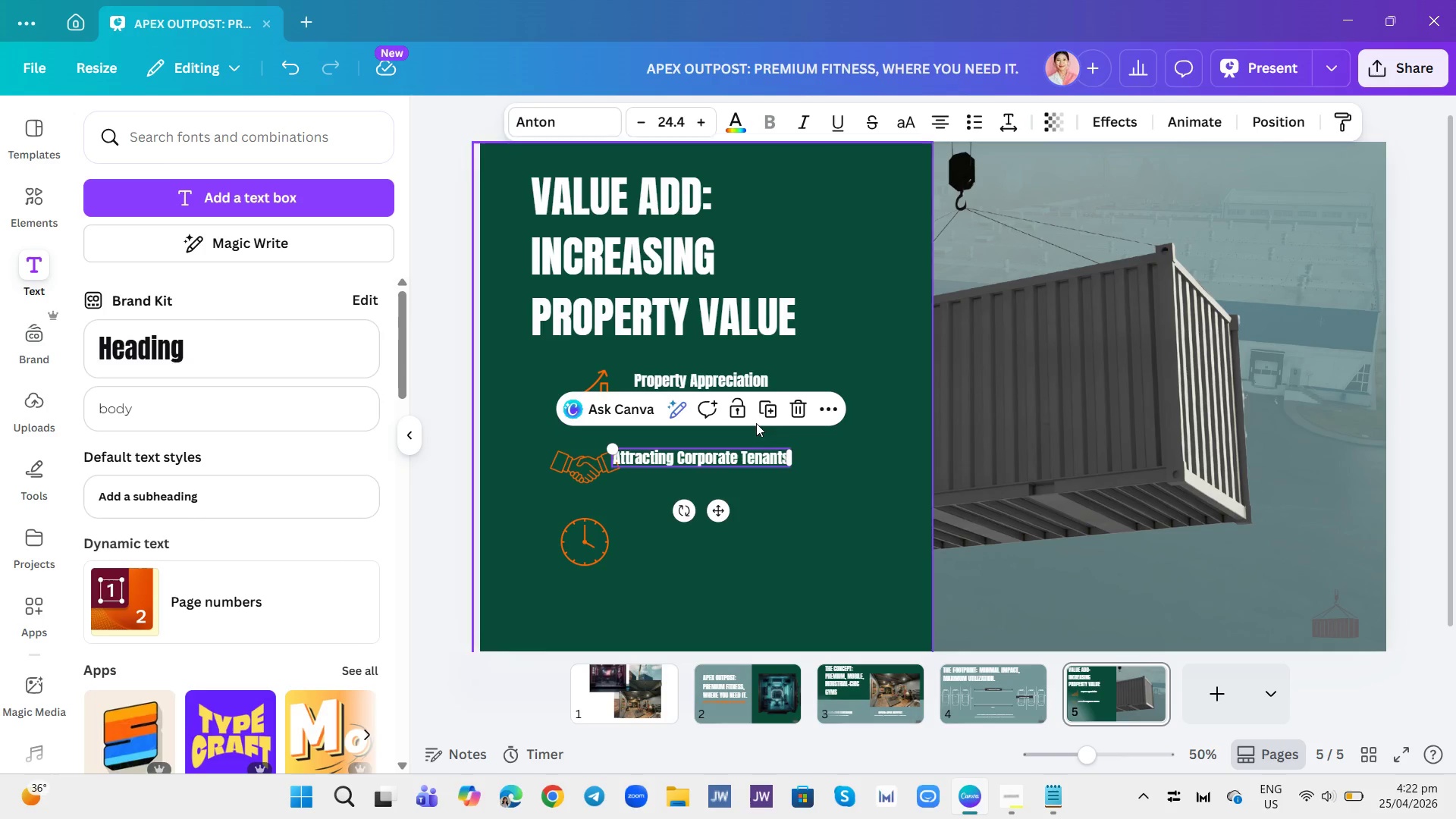 
left_click([766, 416])
 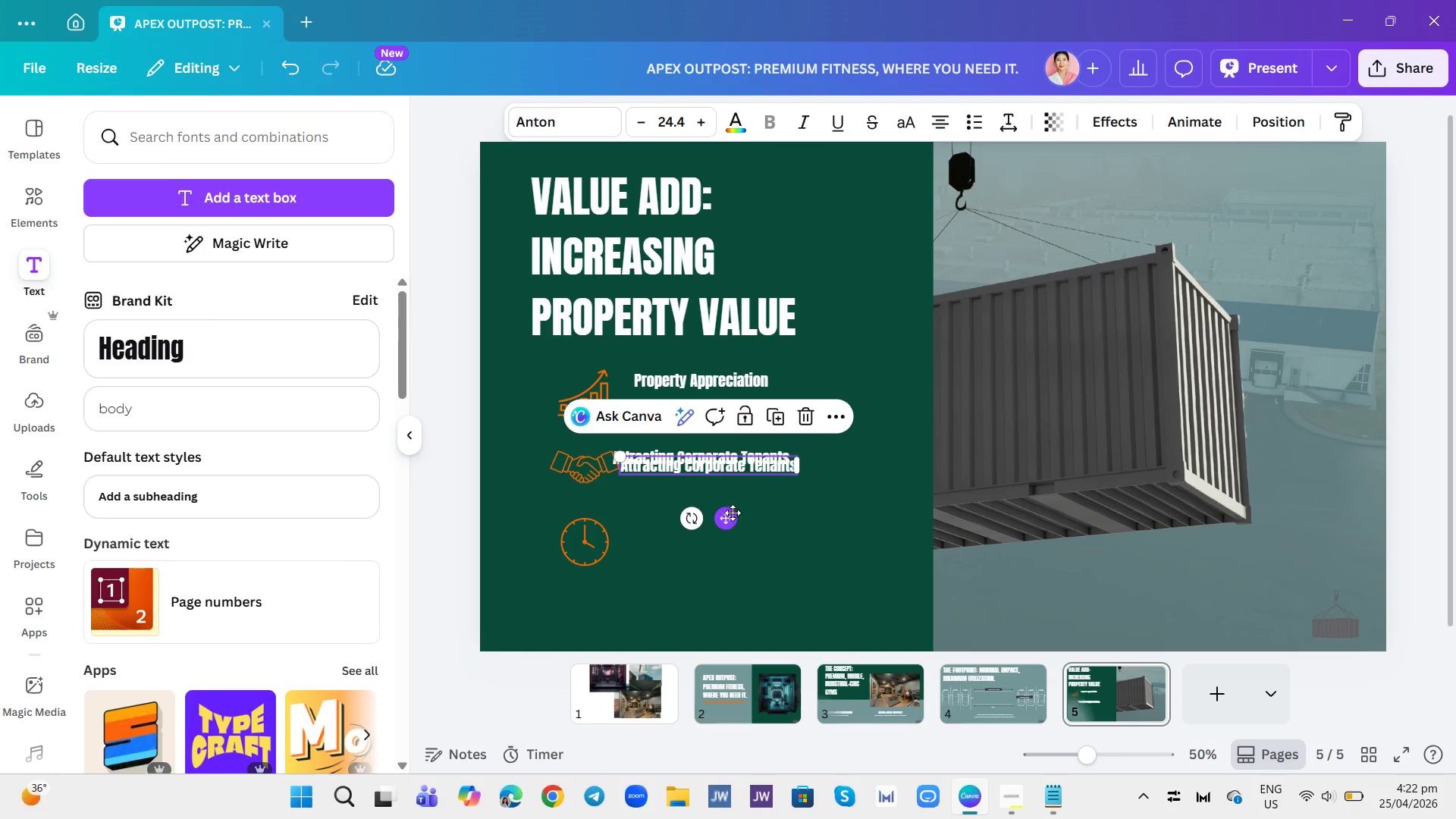 
left_click([767, 514])
 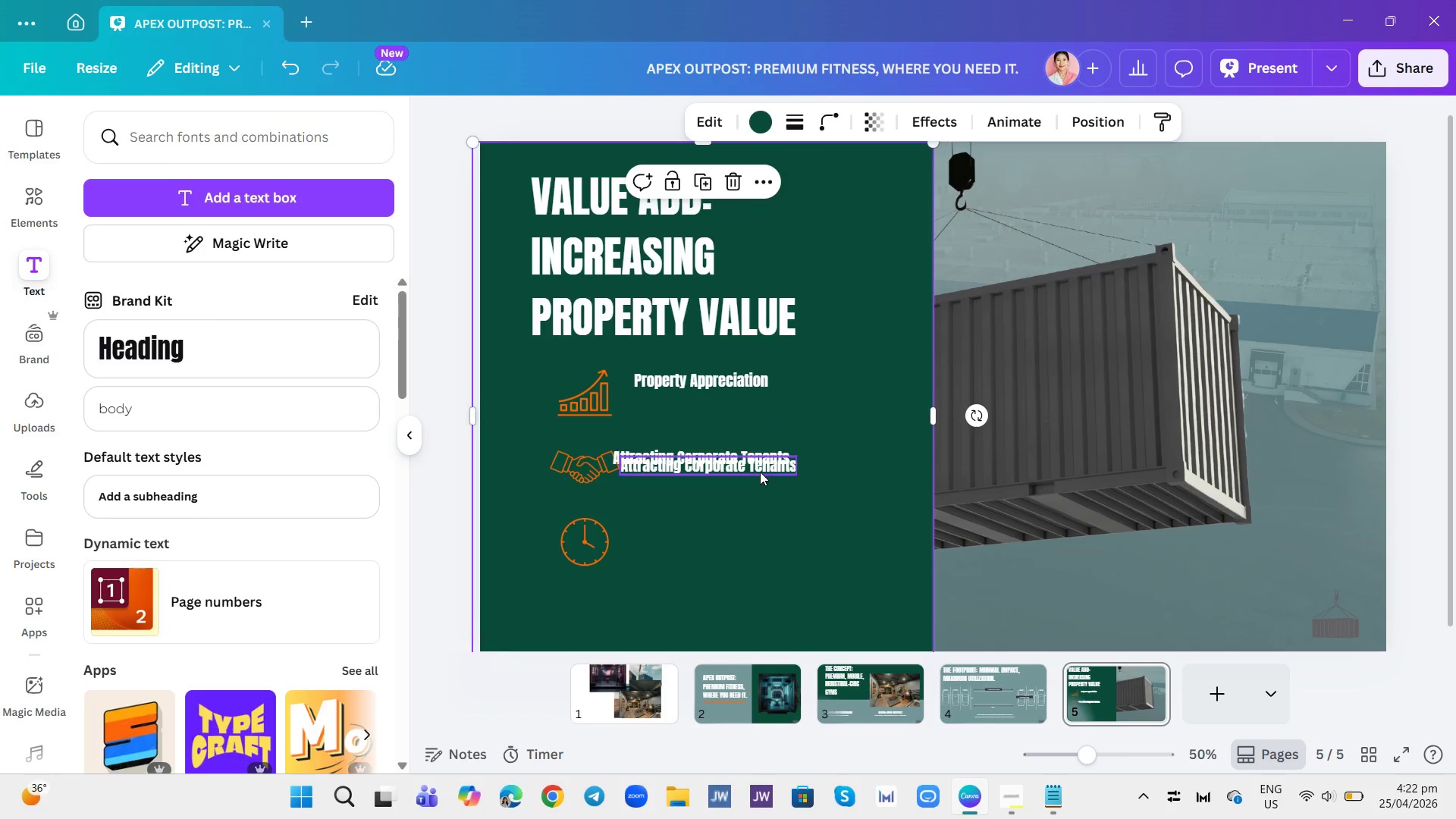 
left_click([760, 472])
 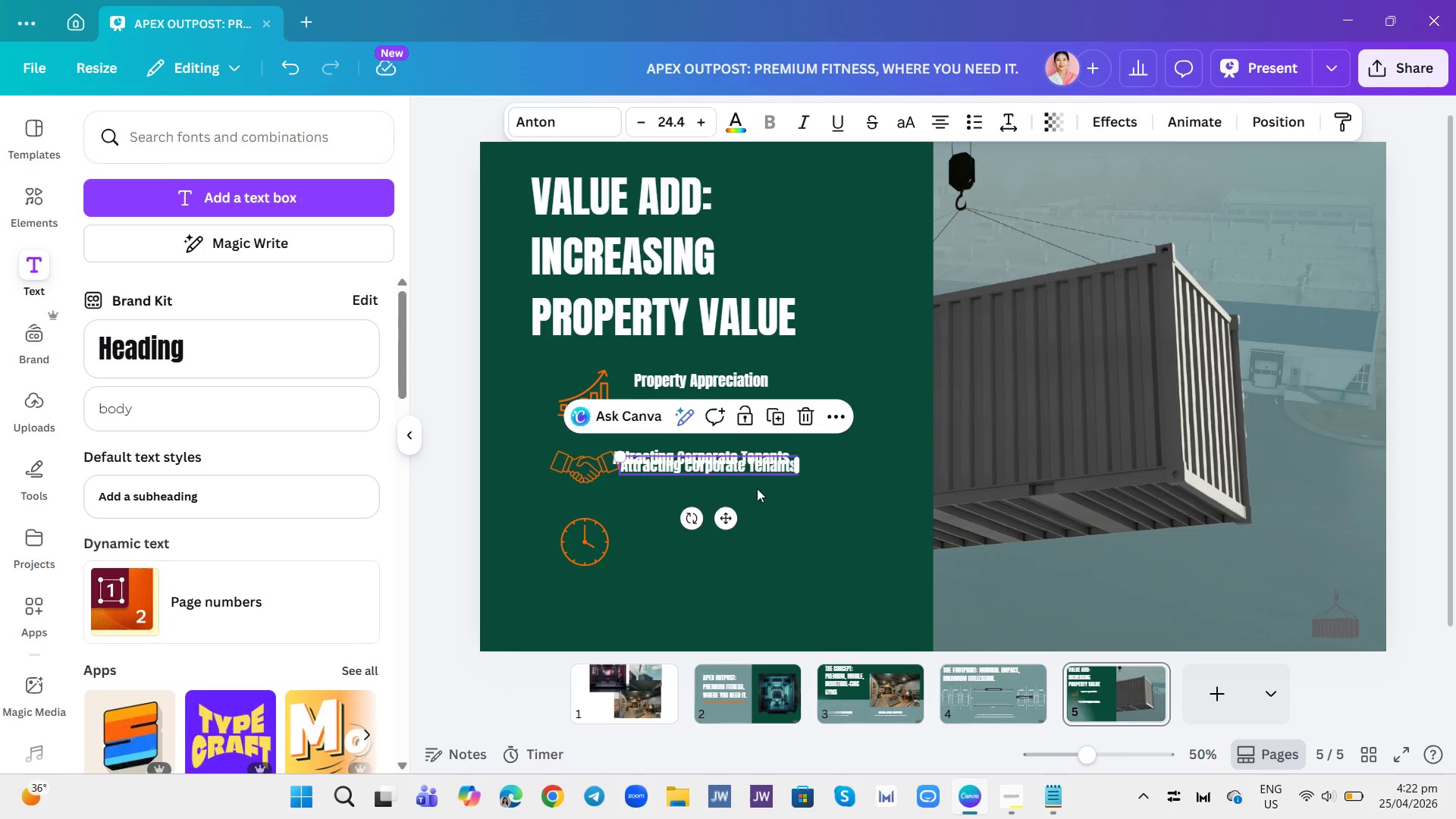 
left_click_drag(start_coordinate=[760, 472], to_coordinate=[774, 522])
 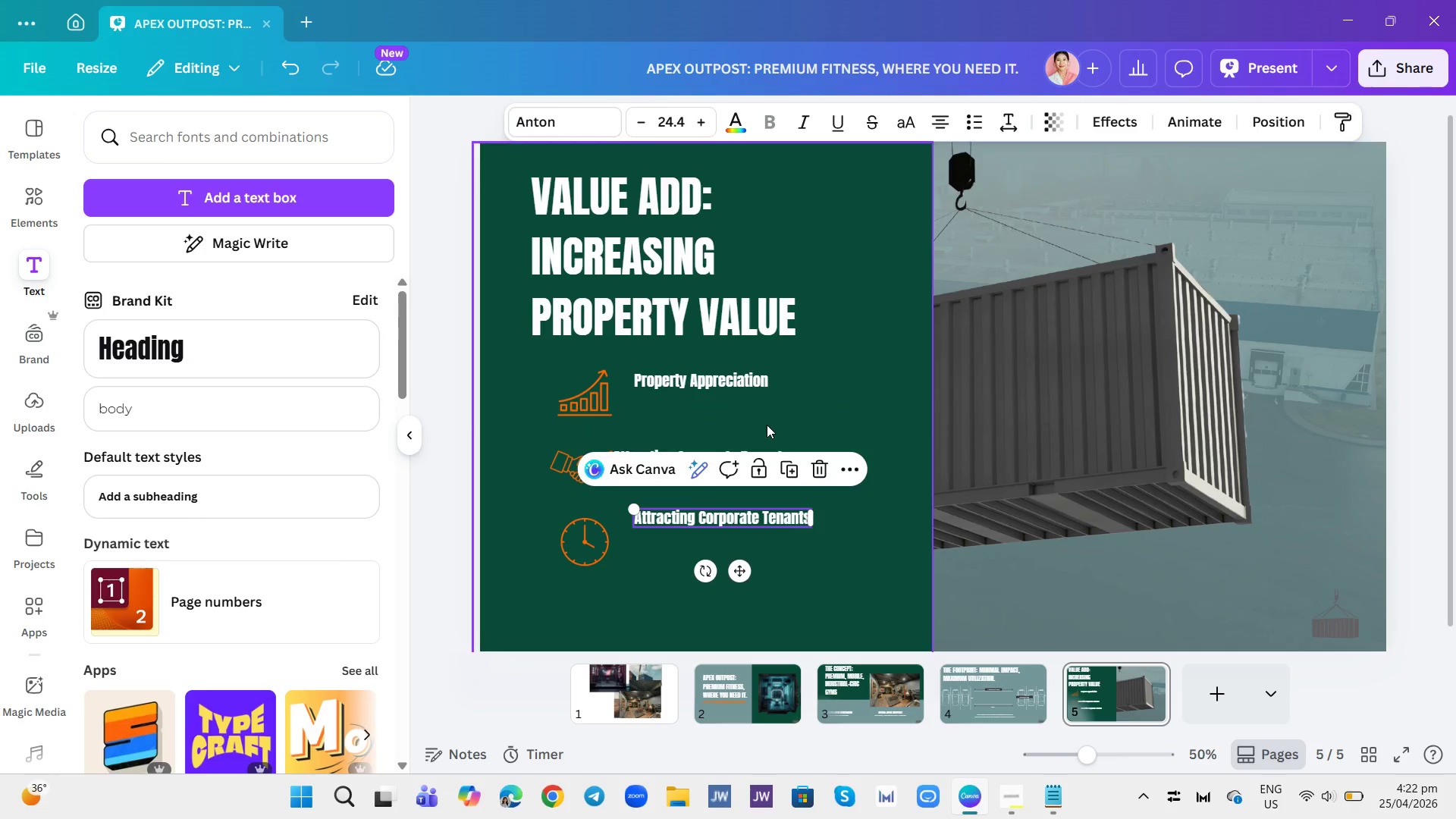 
left_click([767, 425])
 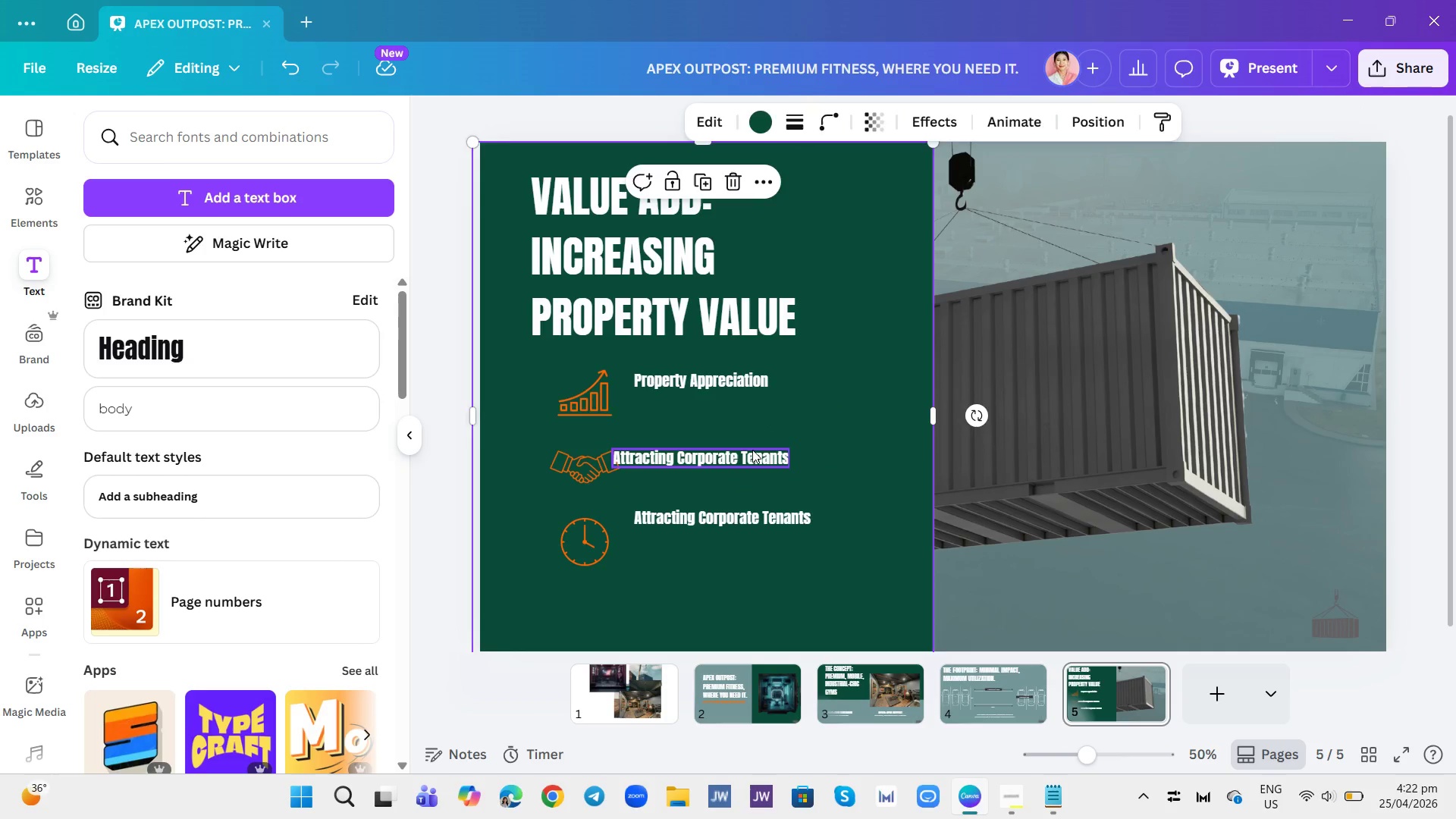 
left_click([752, 450])
 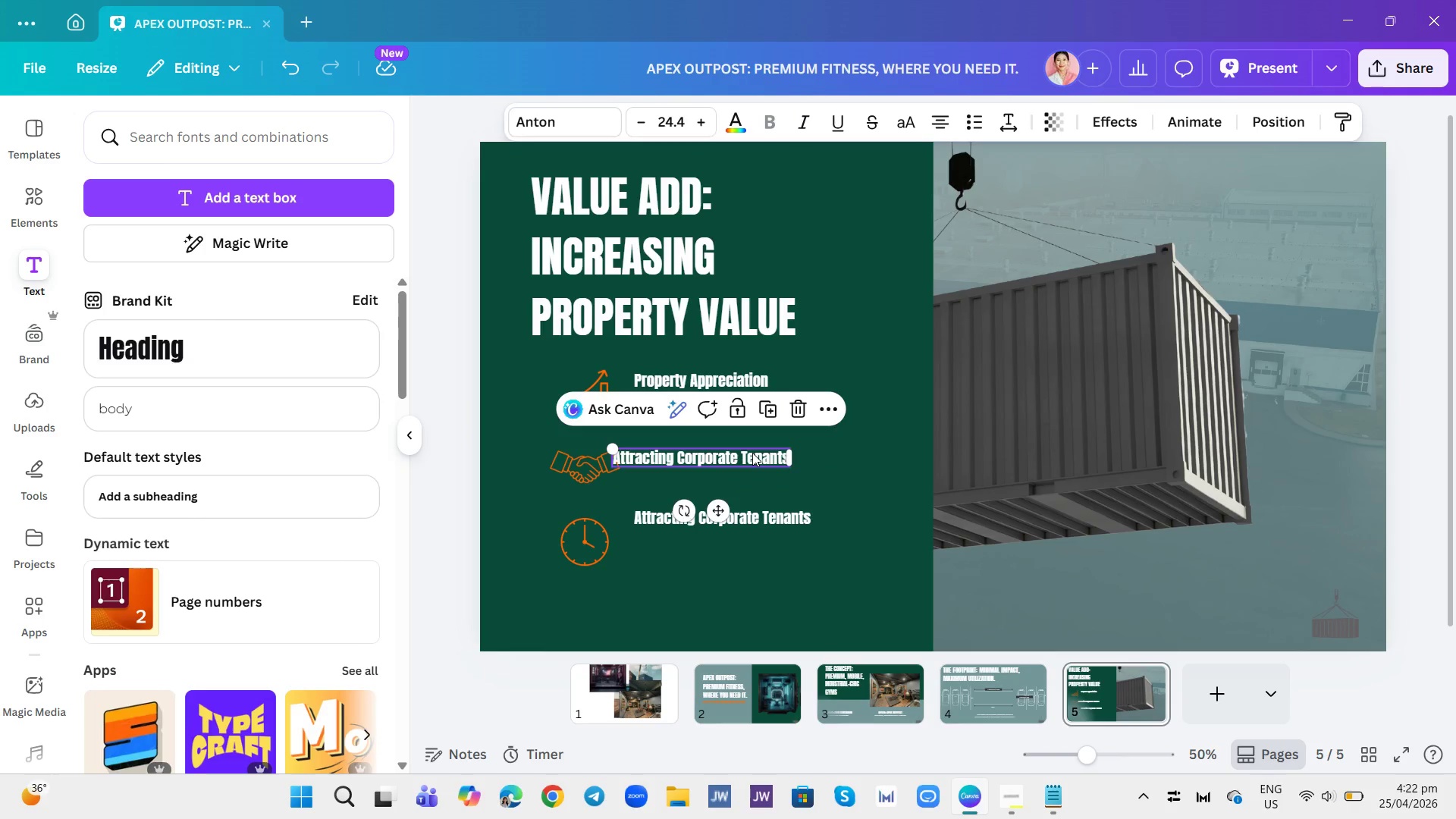 
left_click_drag(start_coordinate=[752, 453], to_coordinate=[768, 453])
 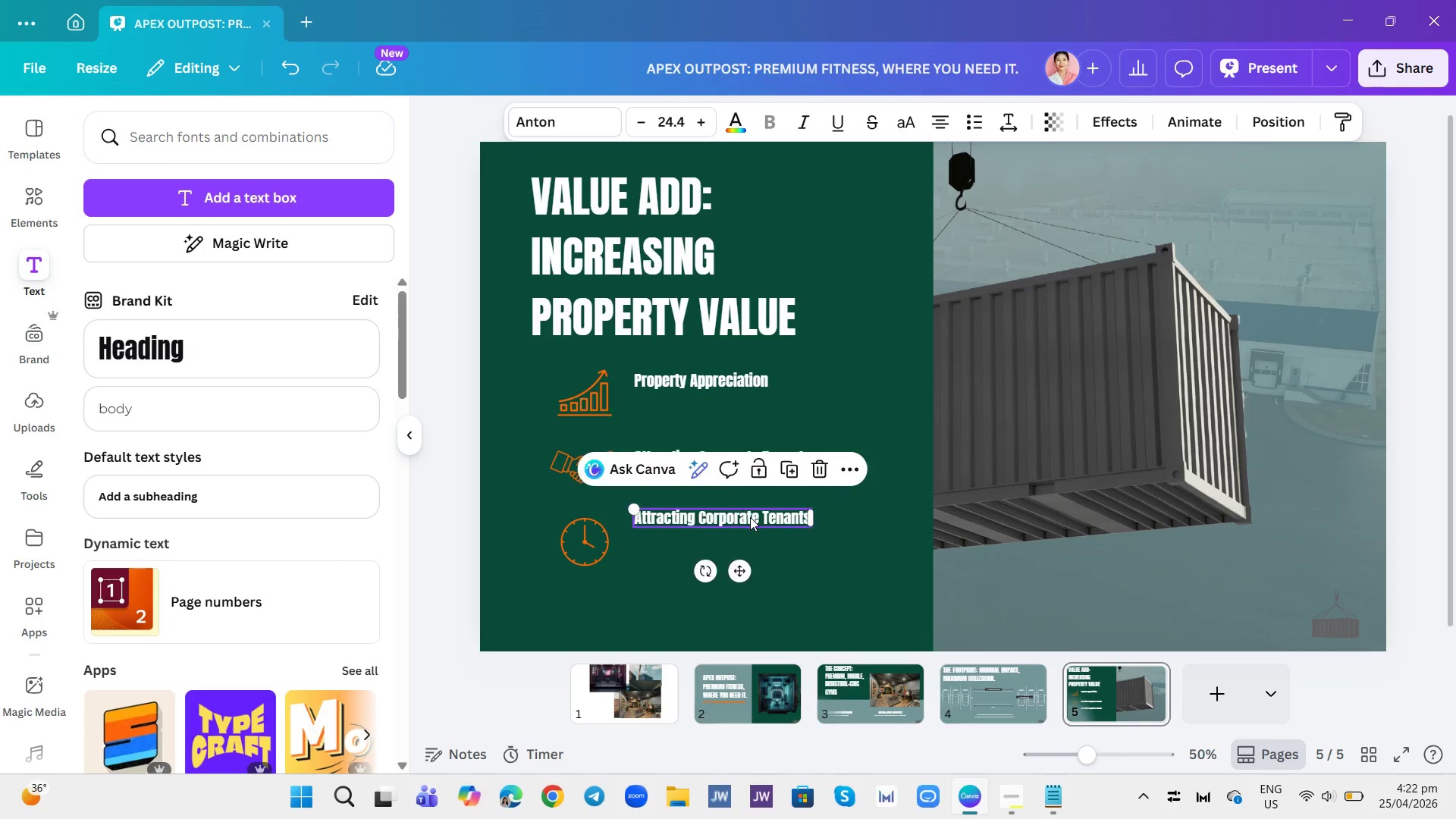 
double_click([750, 517])
 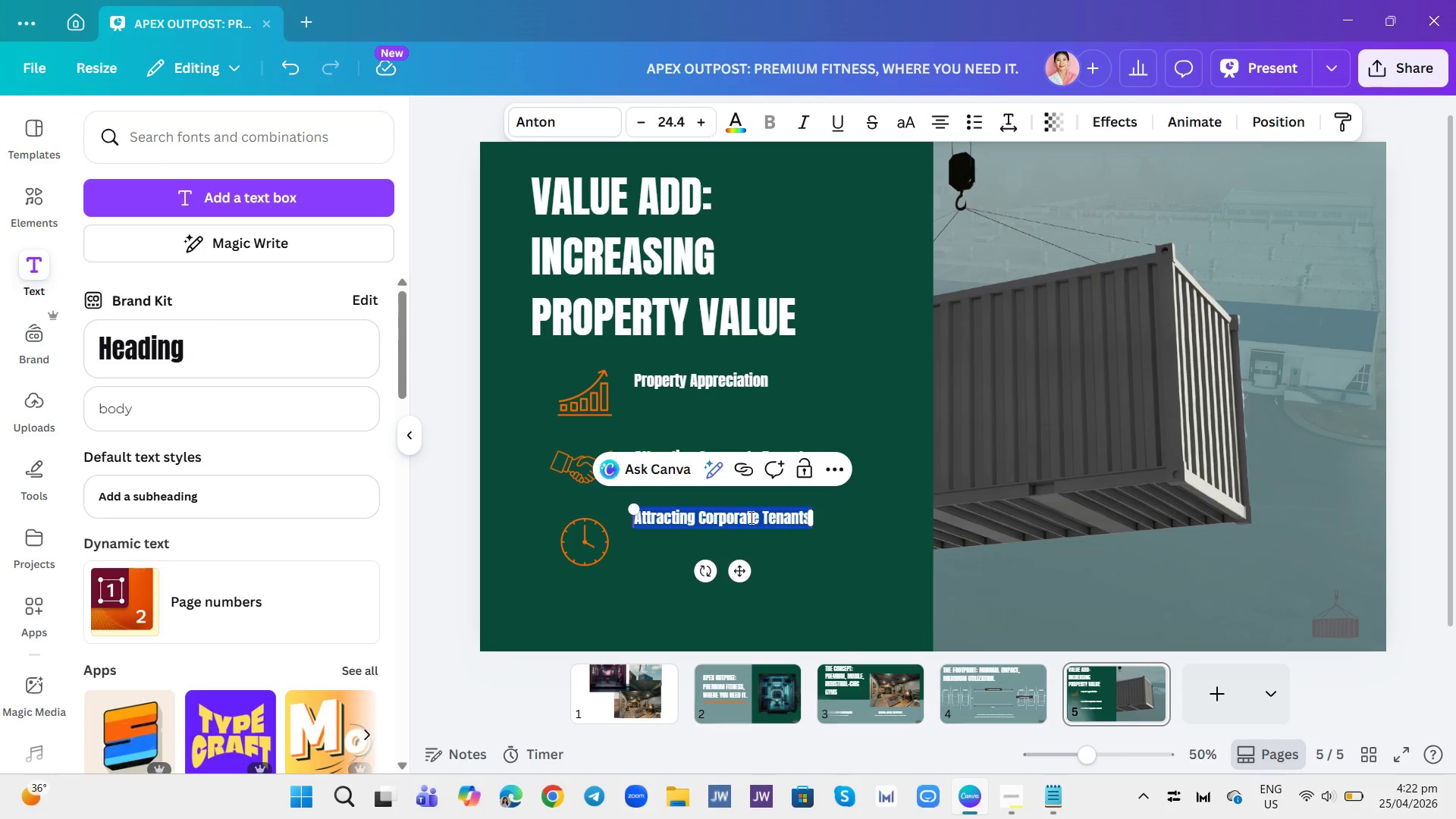 
type(Faster Leasing Velocti)
key(Backspace)
key(Backspace)
type(ir)
key(Backspace)
type(ty)
 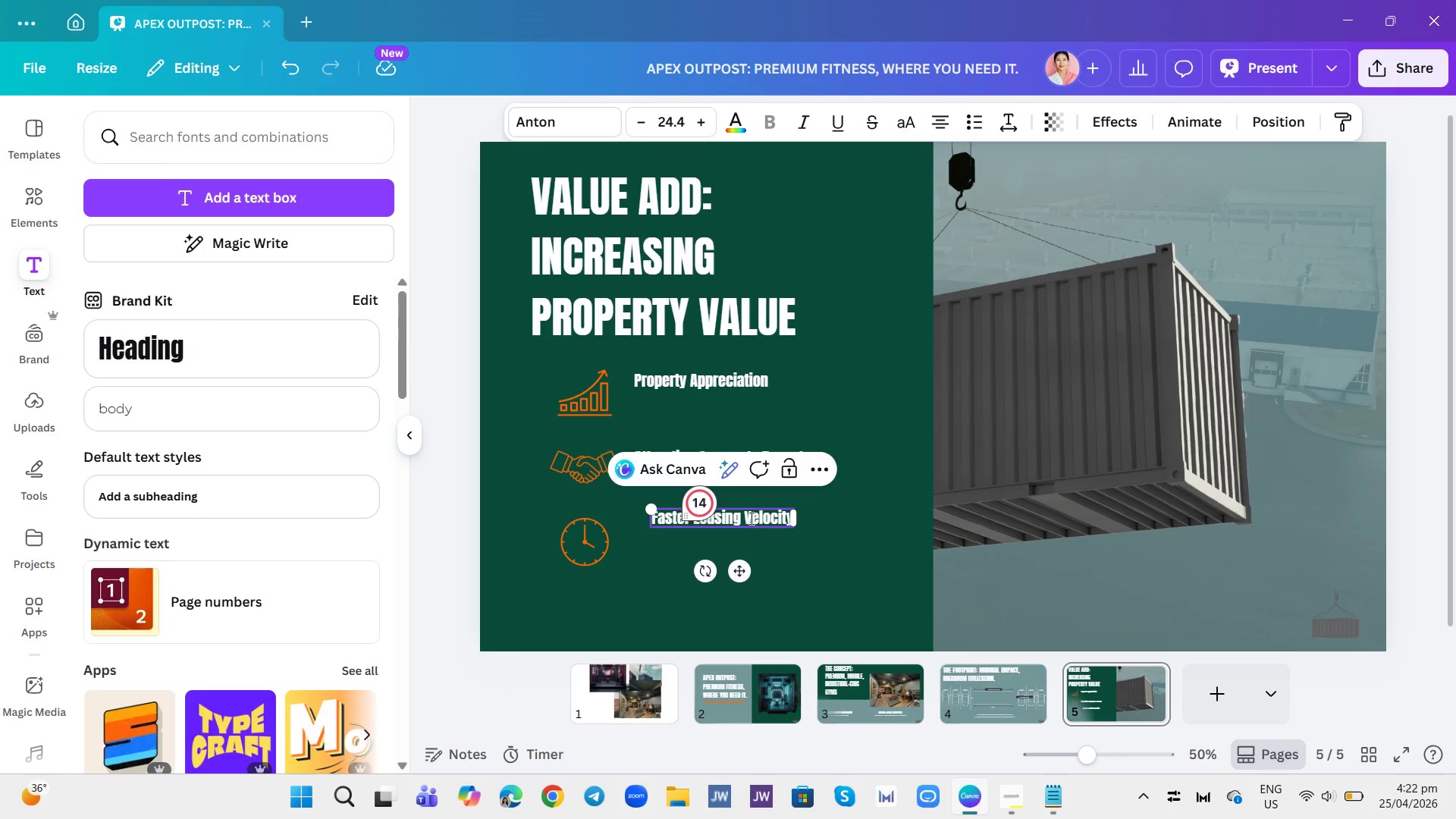 
left_click([799, 556])
 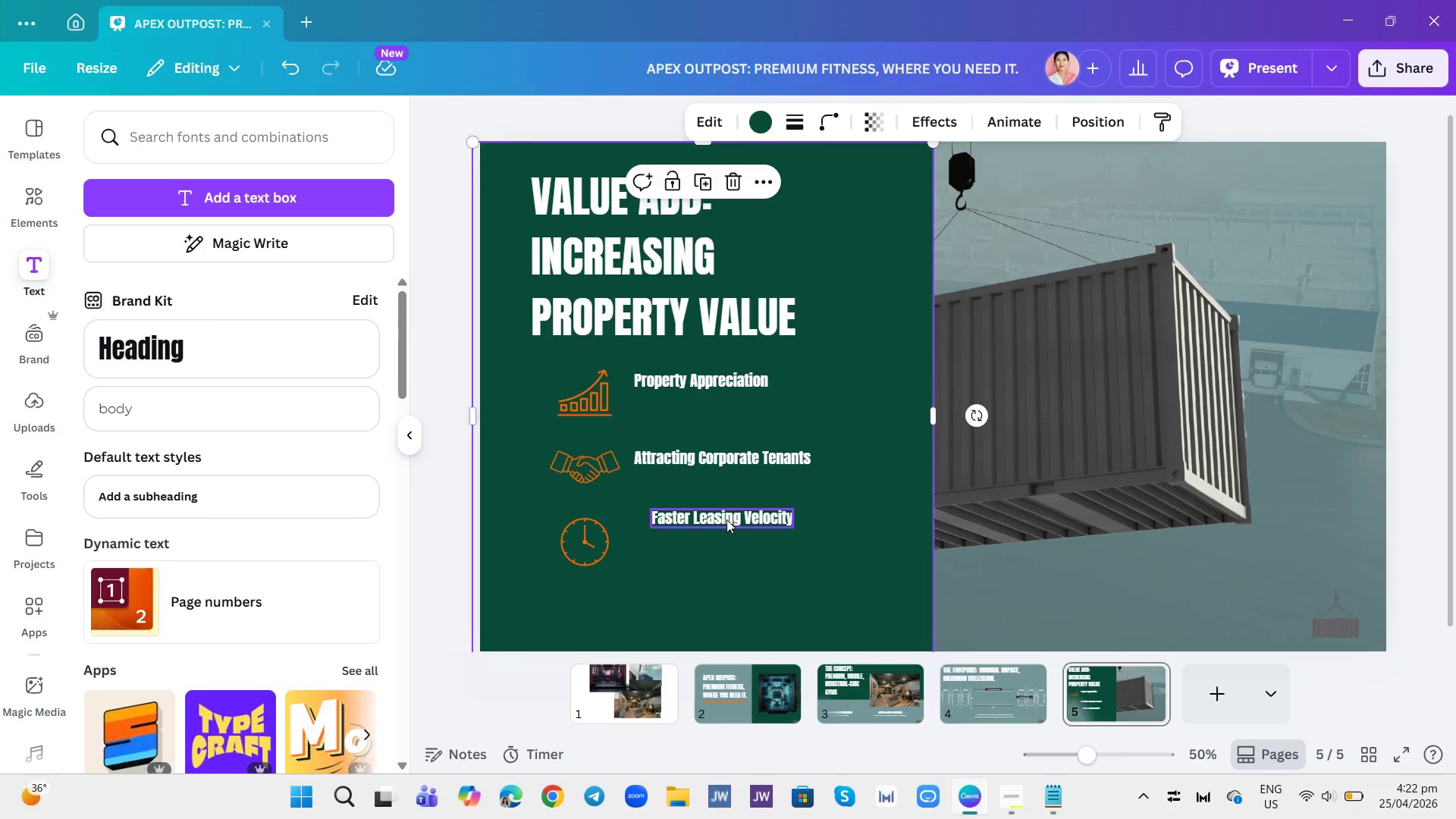 
left_click([726, 519])
 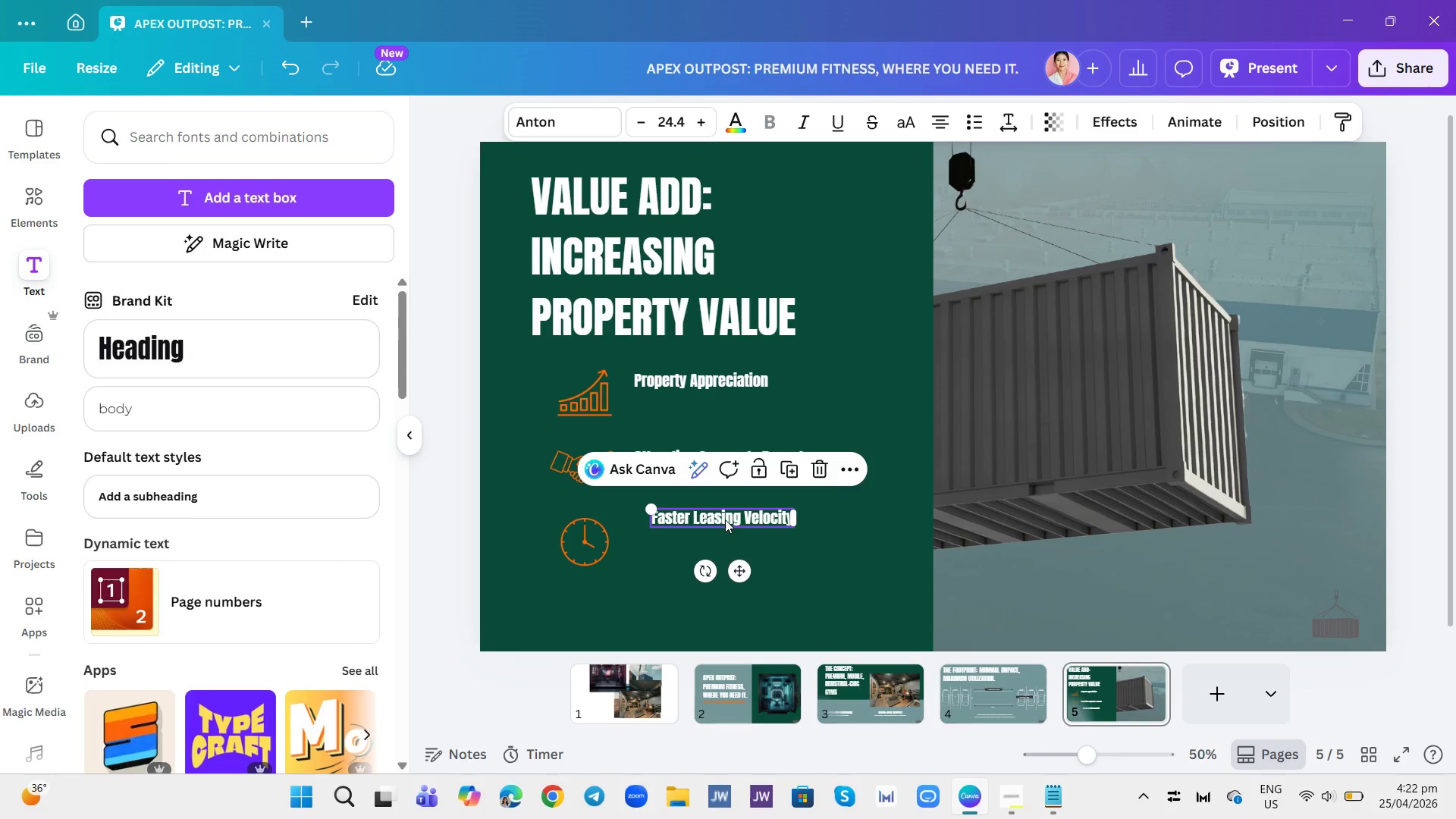 
left_click_drag(start_coordinate=[726, 519], to_coordinate=[712, 537])
 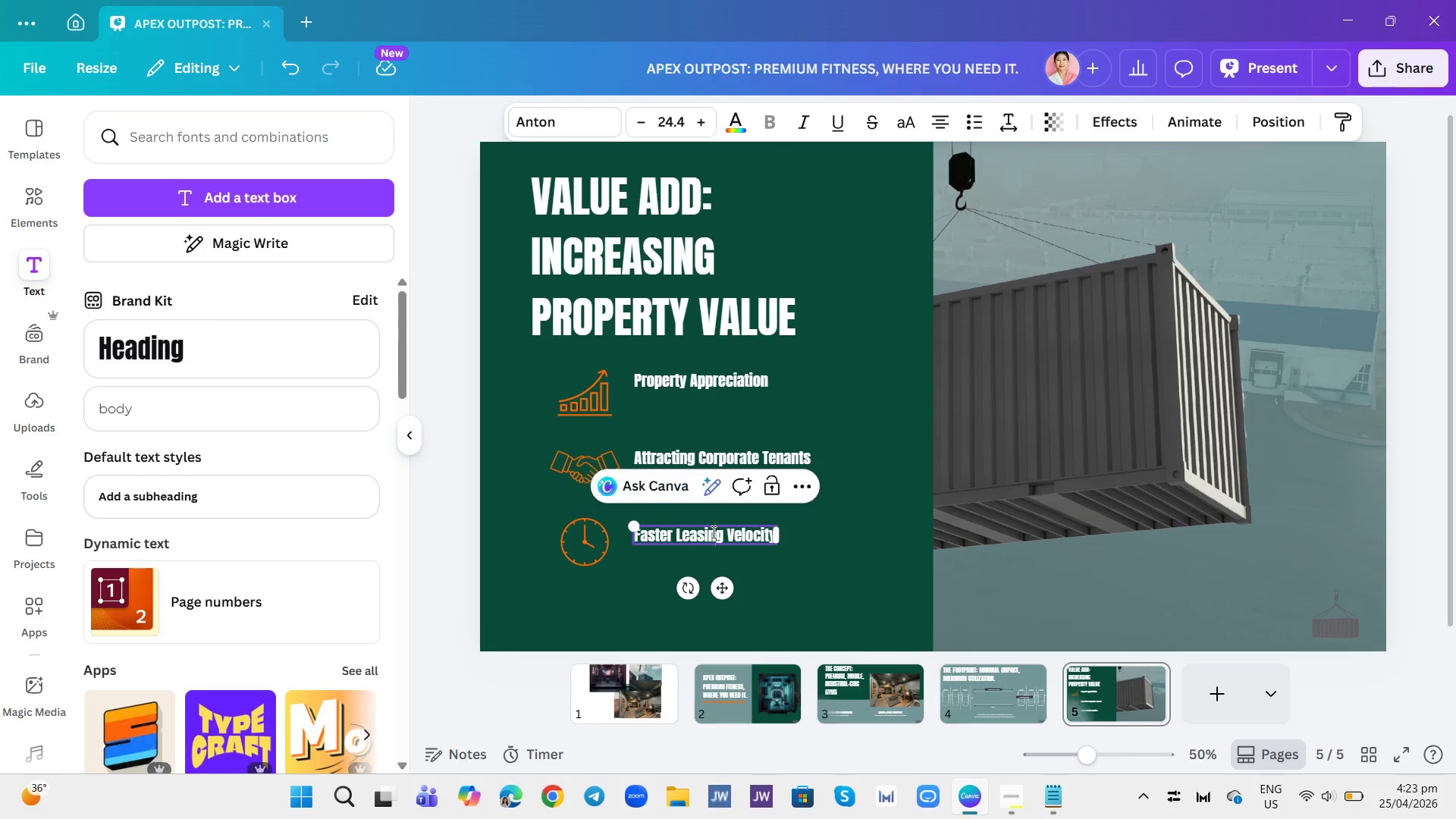 
double_click([712, 532])
 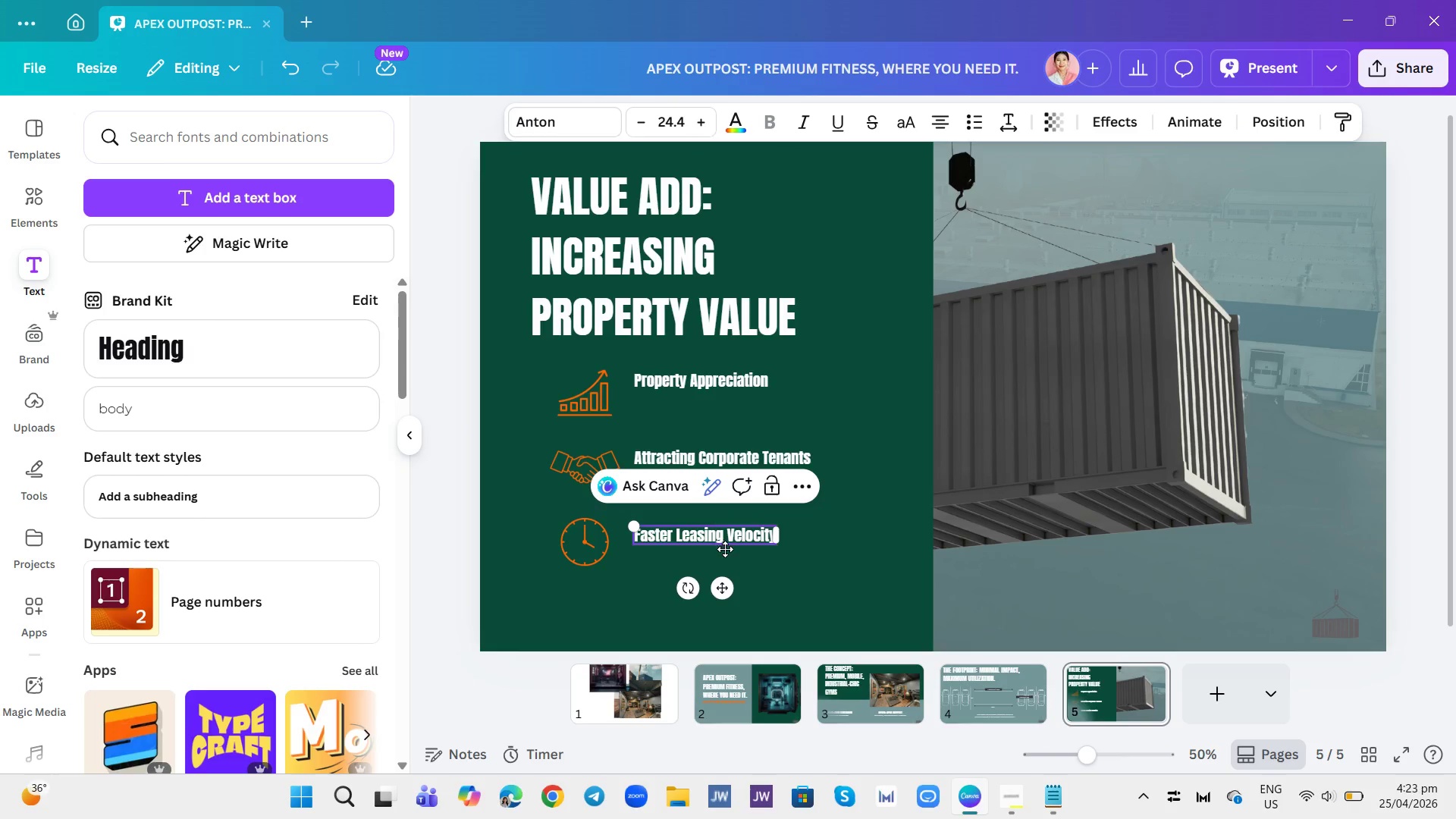 
left_click([725, 549])
 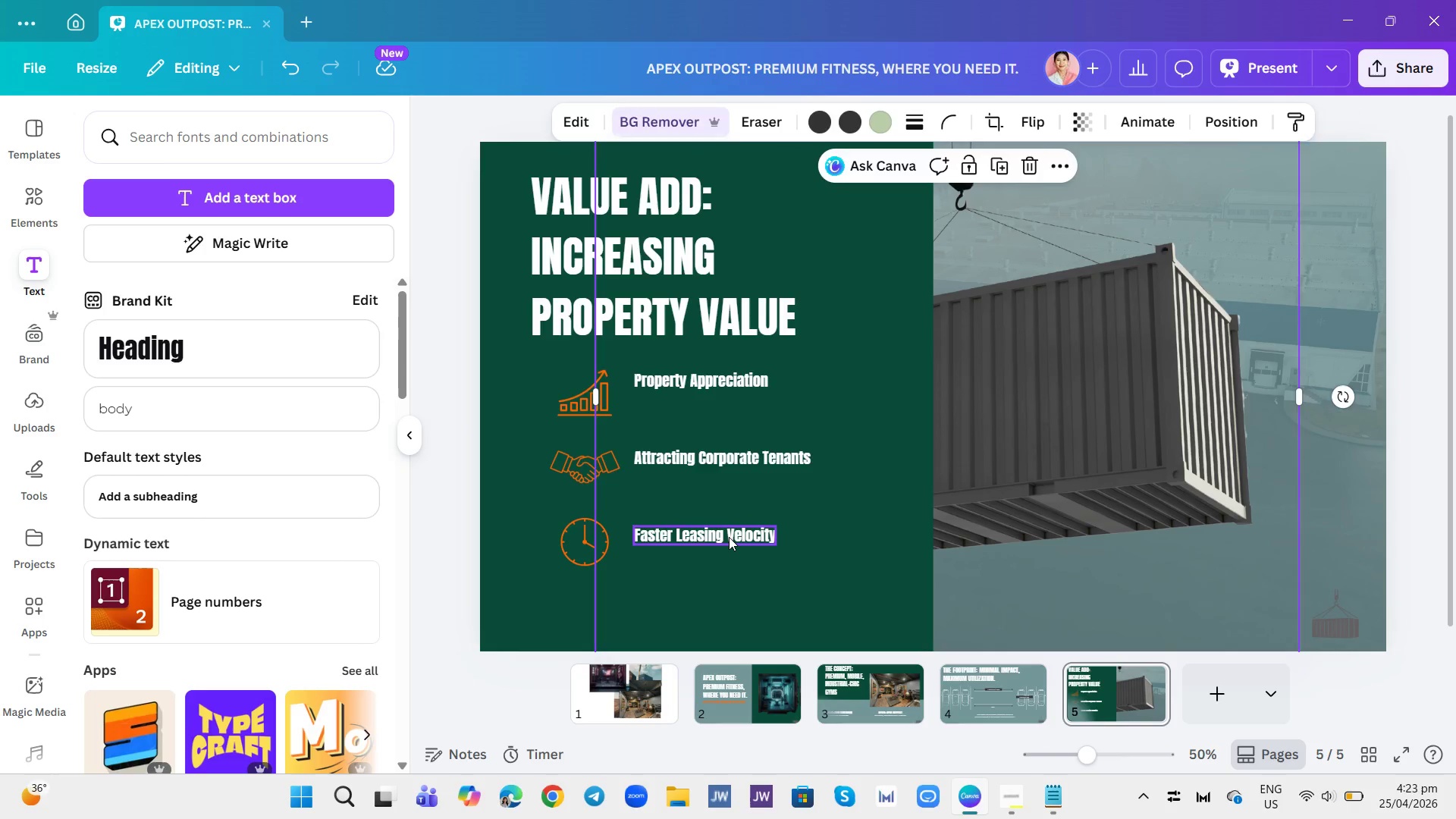 
left_click([729, 537])
 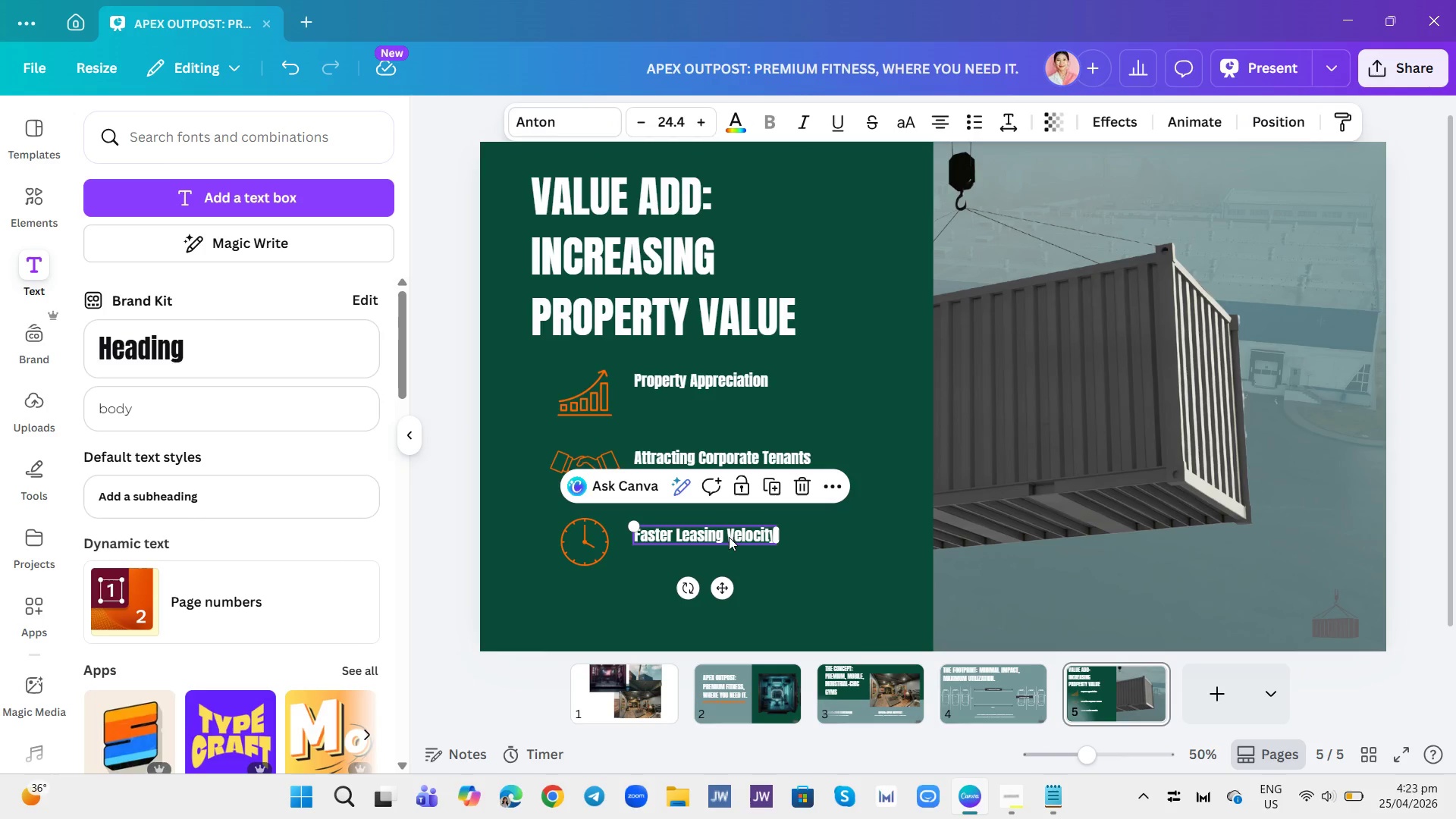 
left_click_drag(start_coordinate=[729, 537], to_coordinate=[729, 533])
 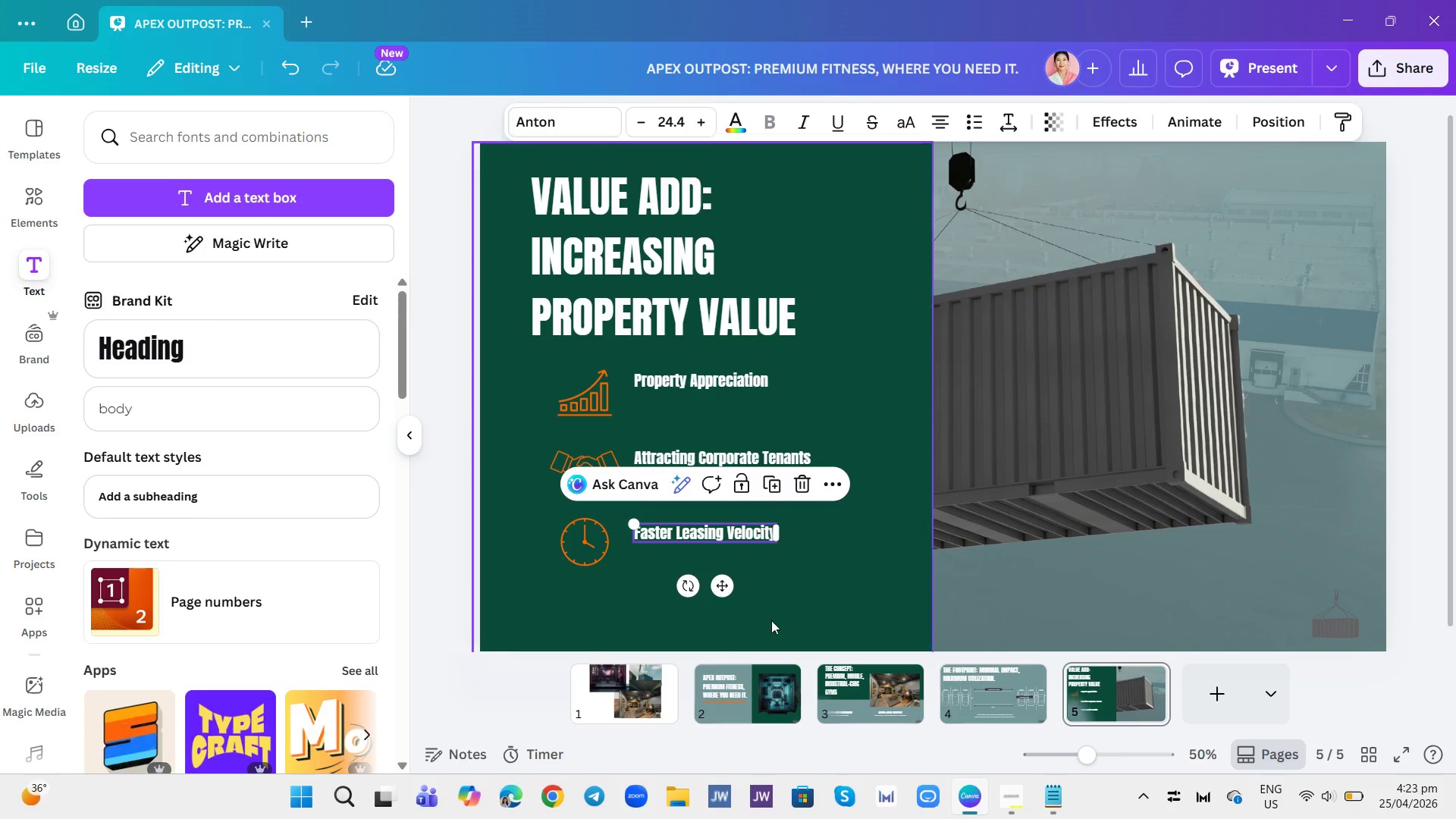 
left_click([771, 620])
 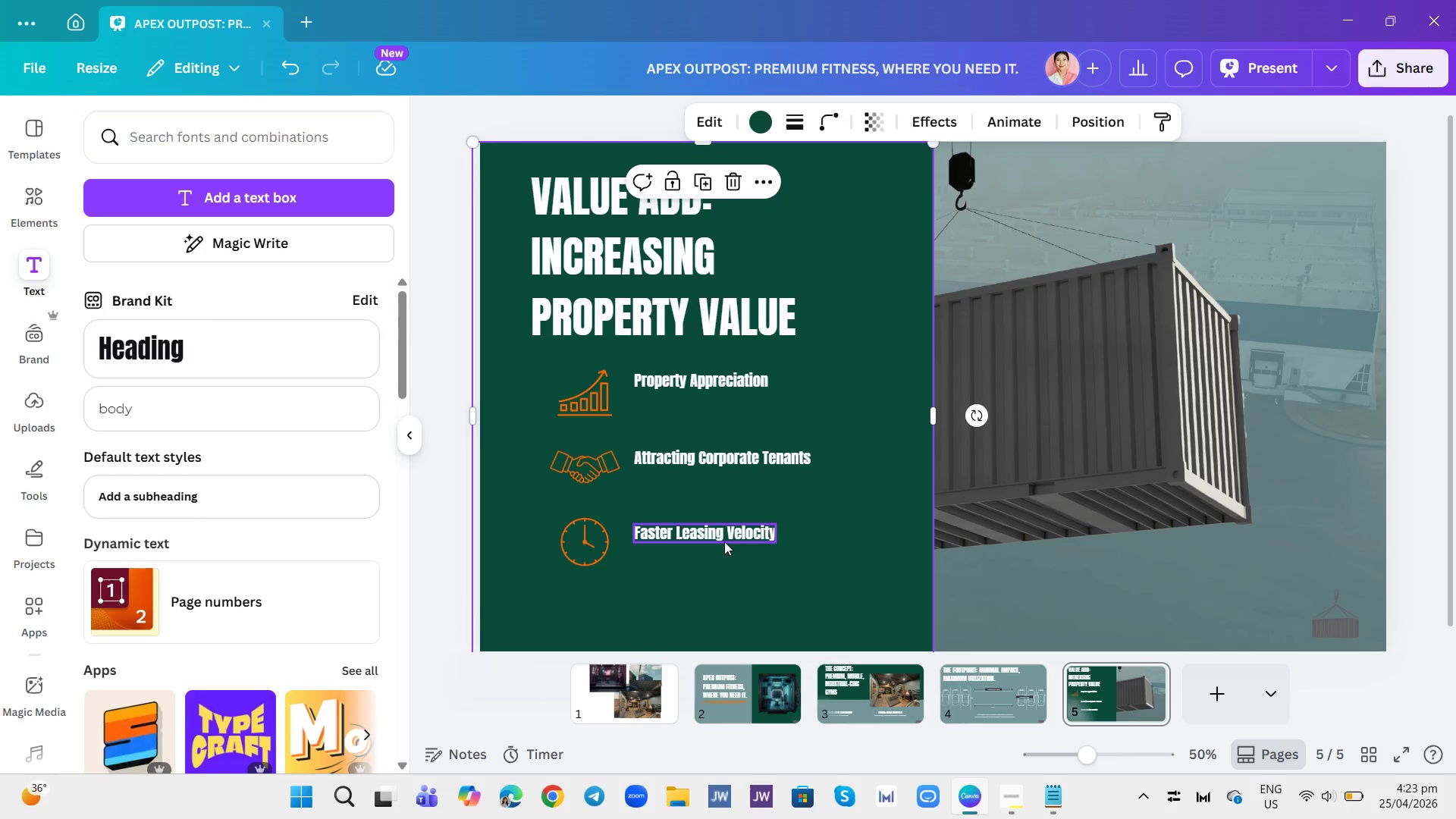 
left_click([724, 538])
 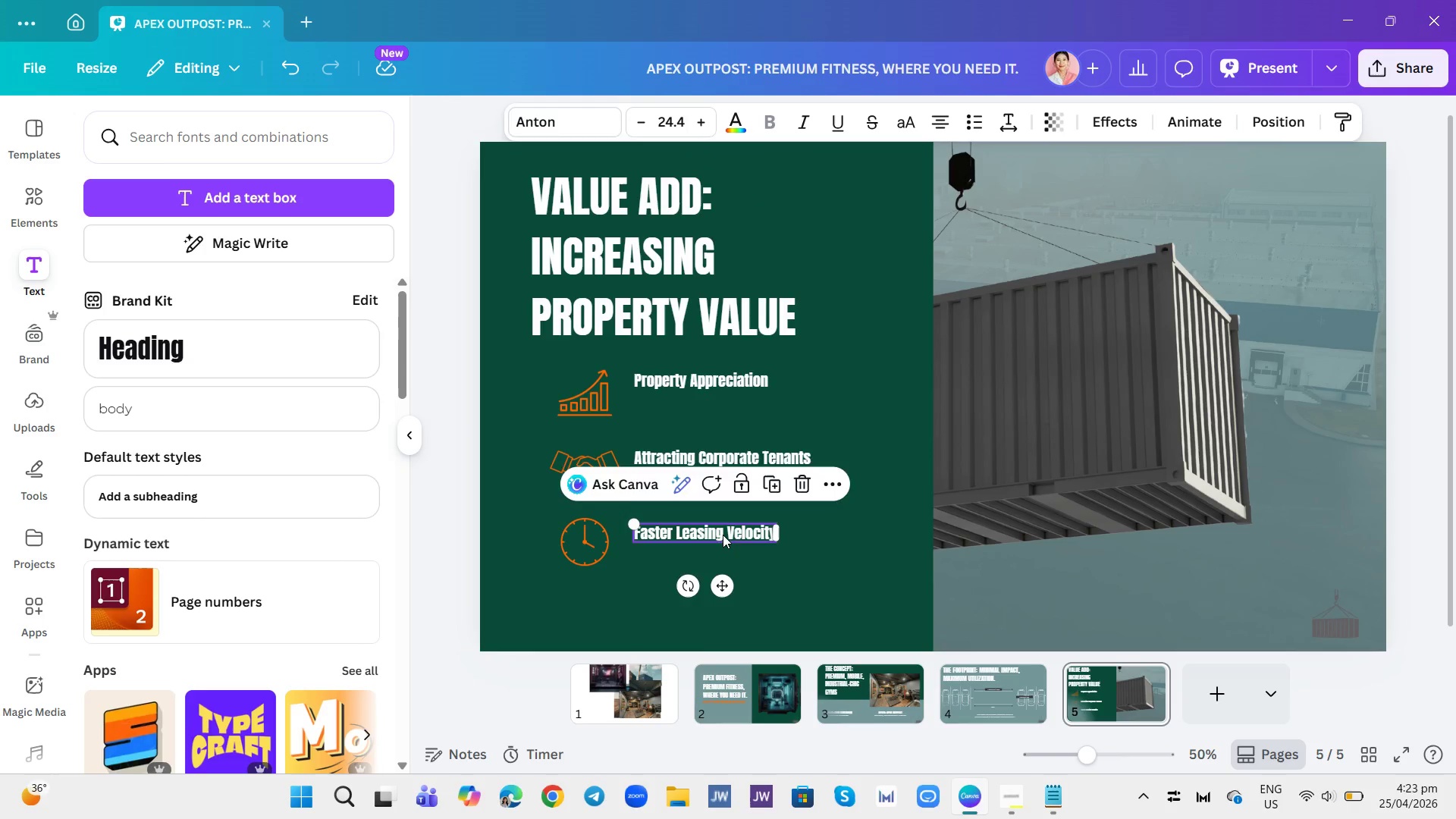 
left_click_drag(start_coordinate=[724, 538], to_coordinate=[723, 531])
 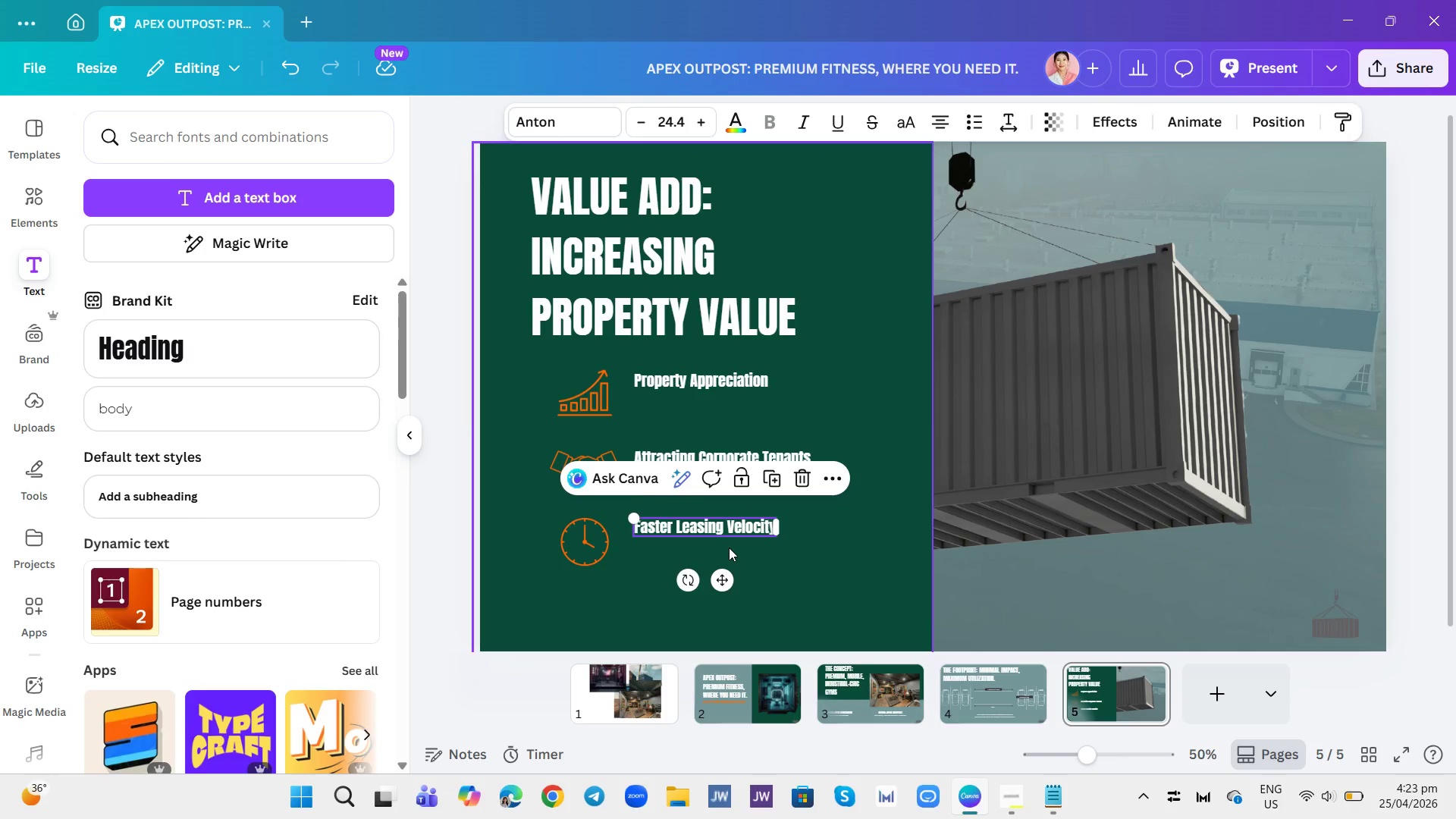 
left_click([729, 548])
 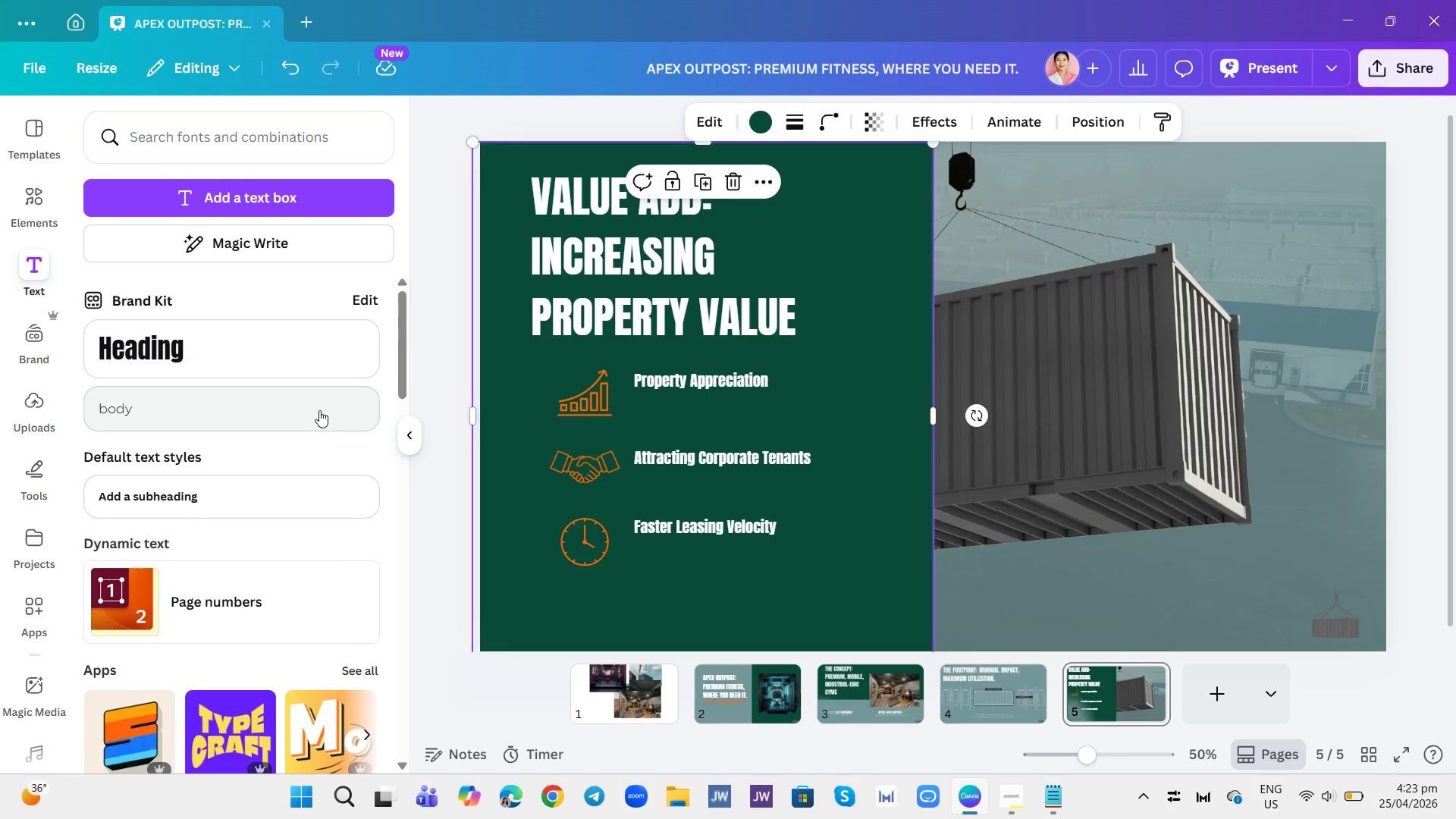 
left_click([319, 410])
 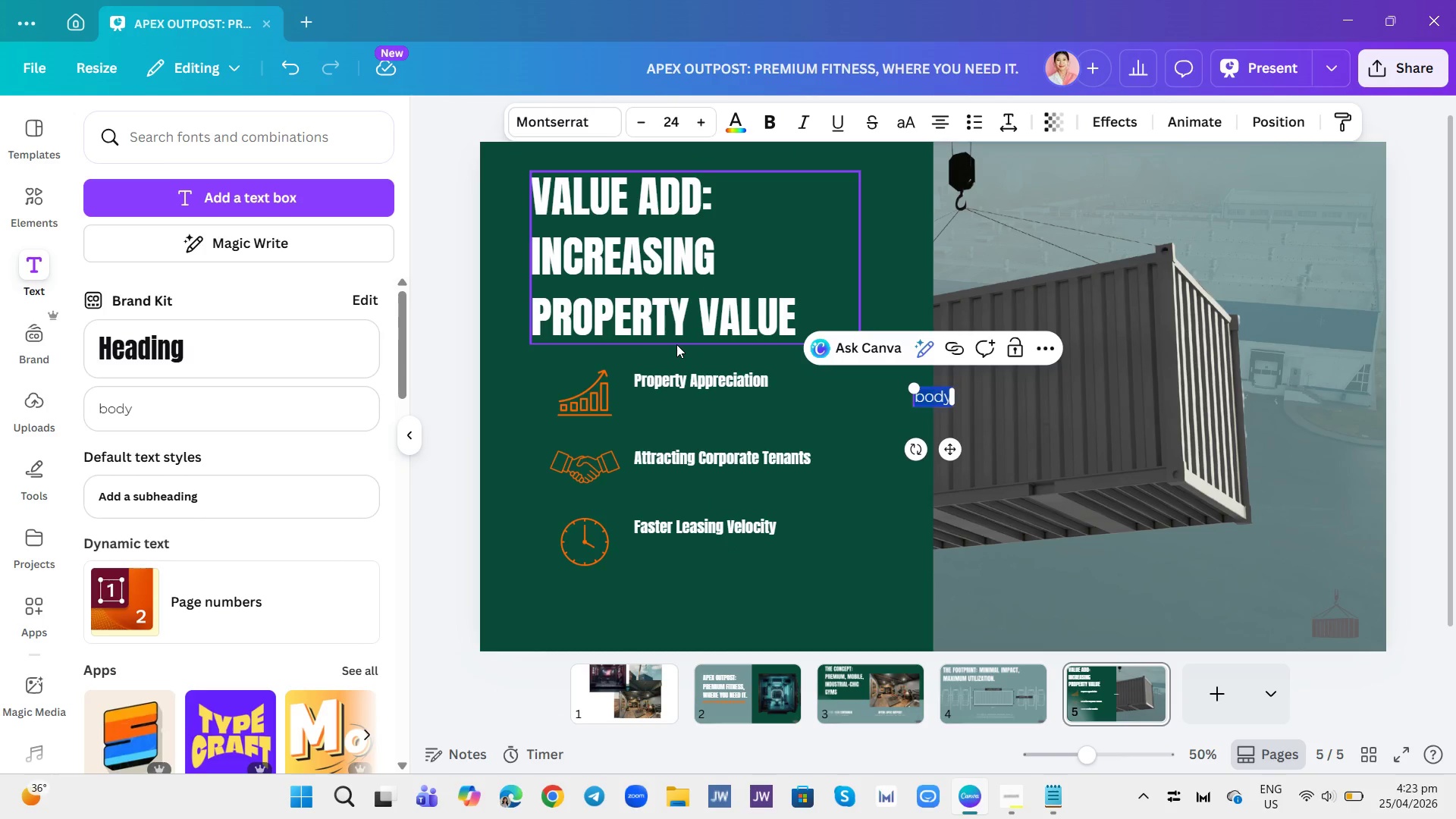 
type(Po)
key(Backspace)
type(roperty appreciation anf )
key(Backspace)
key(Backspace)
type(d growth property and in this )
 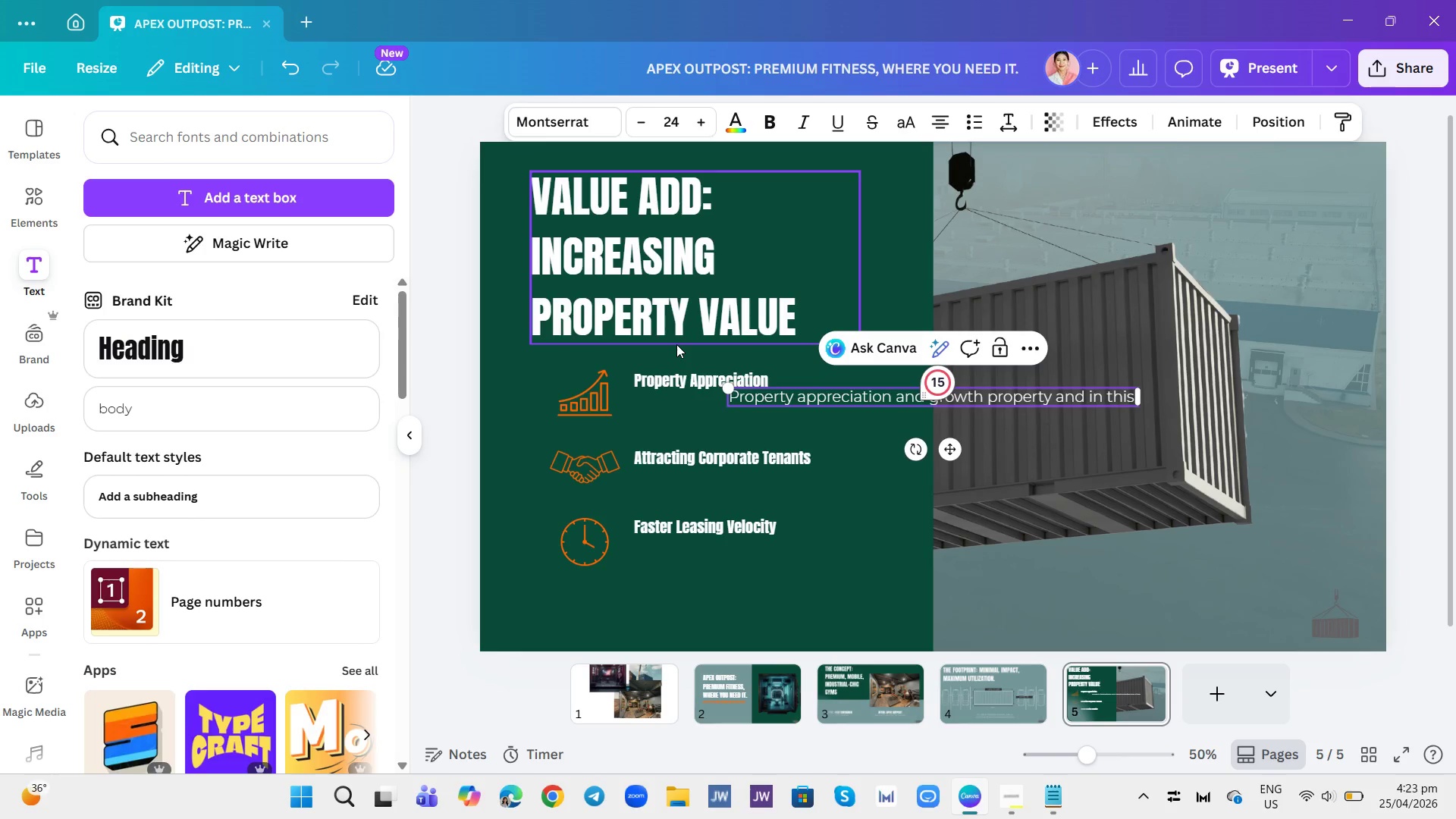 
wait(8.27)
 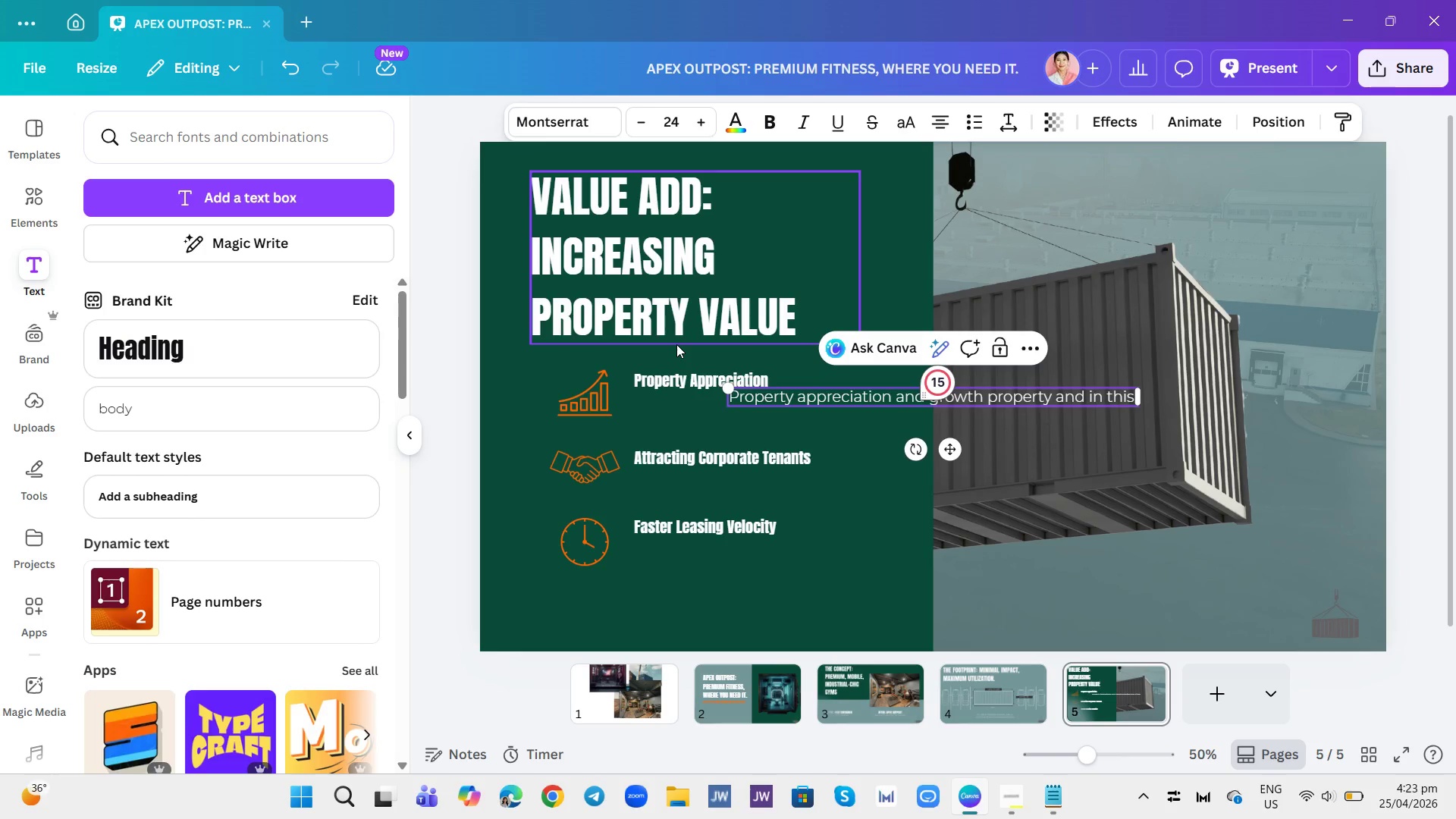 
hold_key(key=Backspace, duration=0.78)
 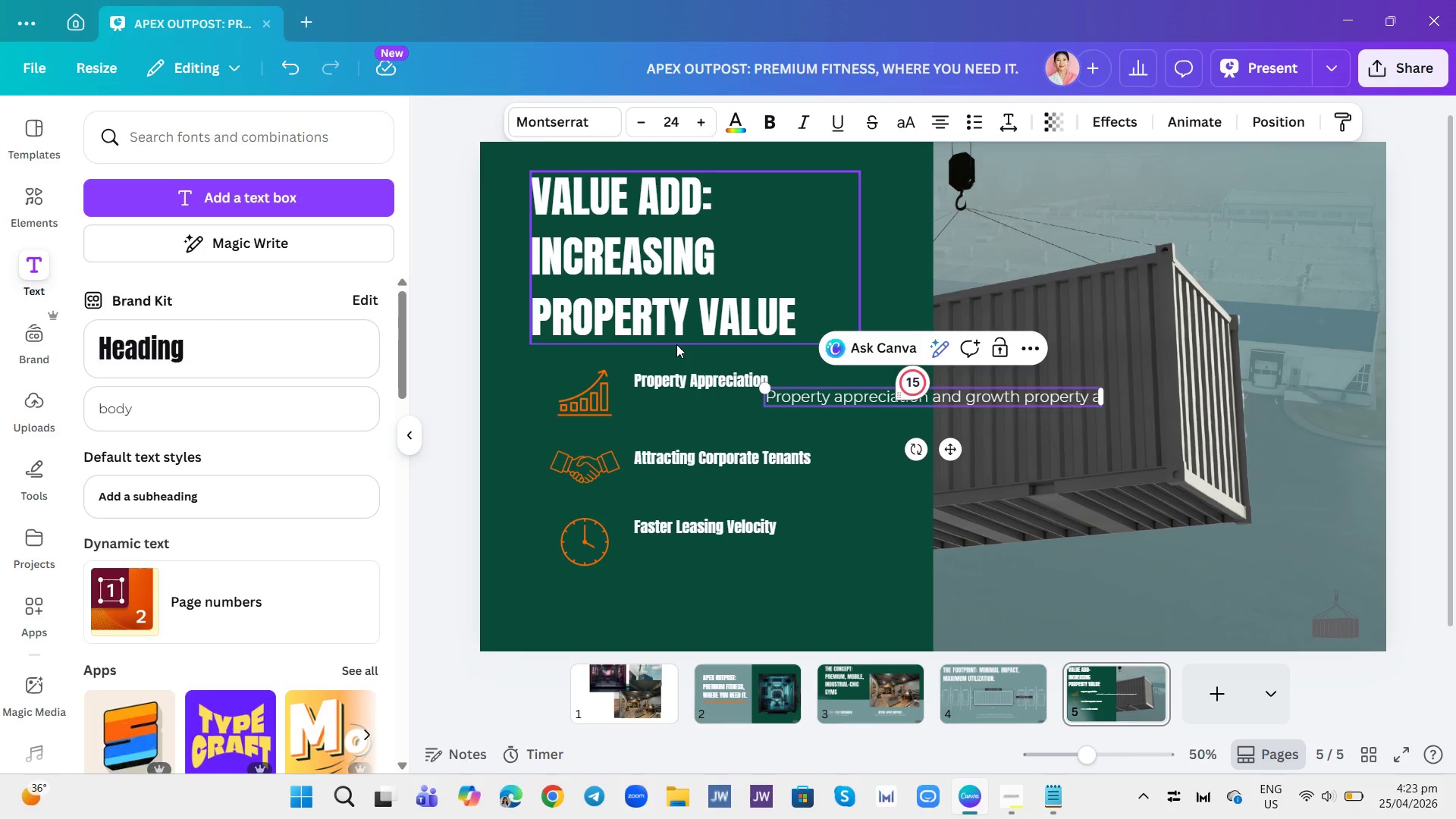 
key(Backspace)
 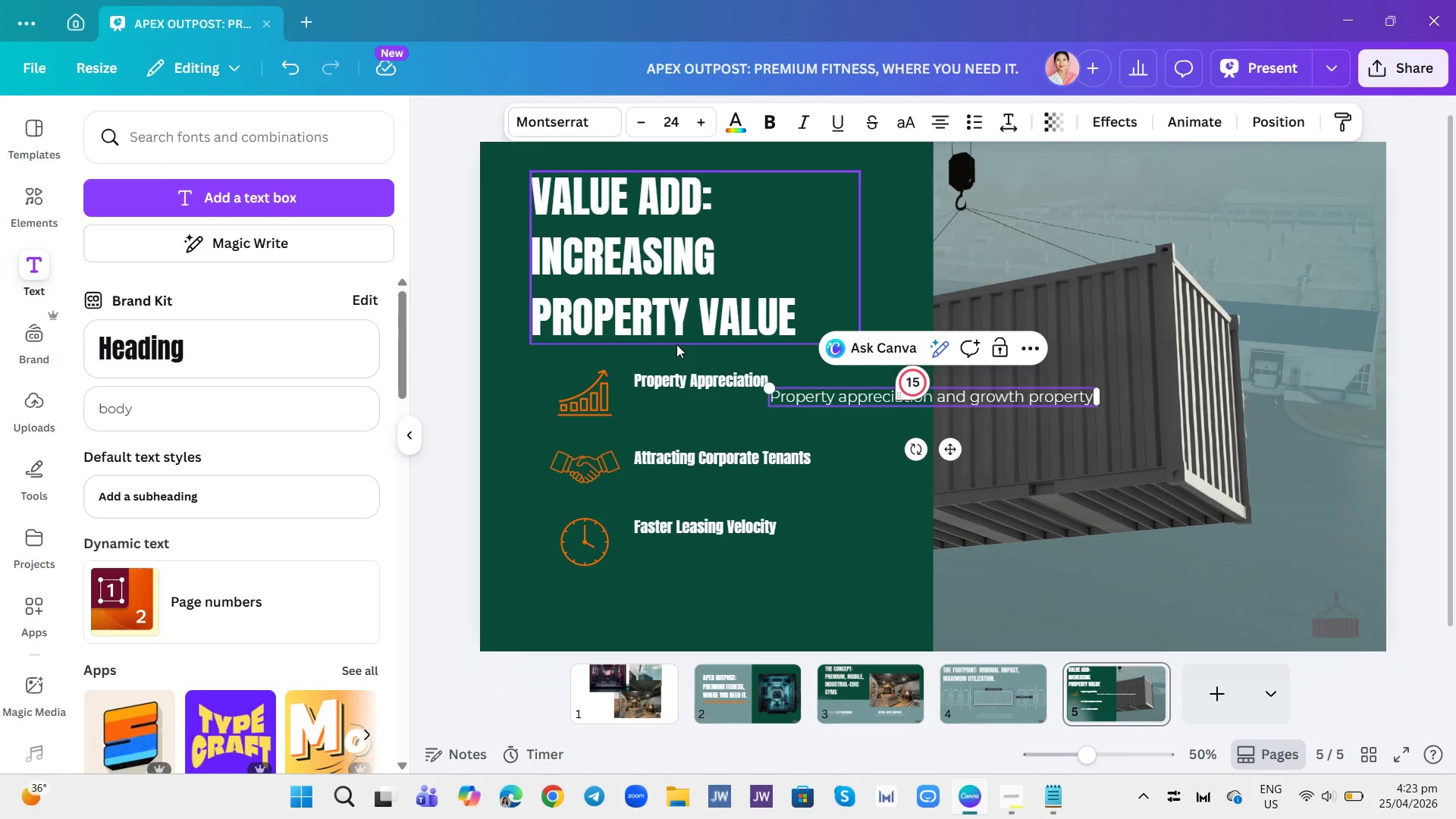 
key(Backspace)
 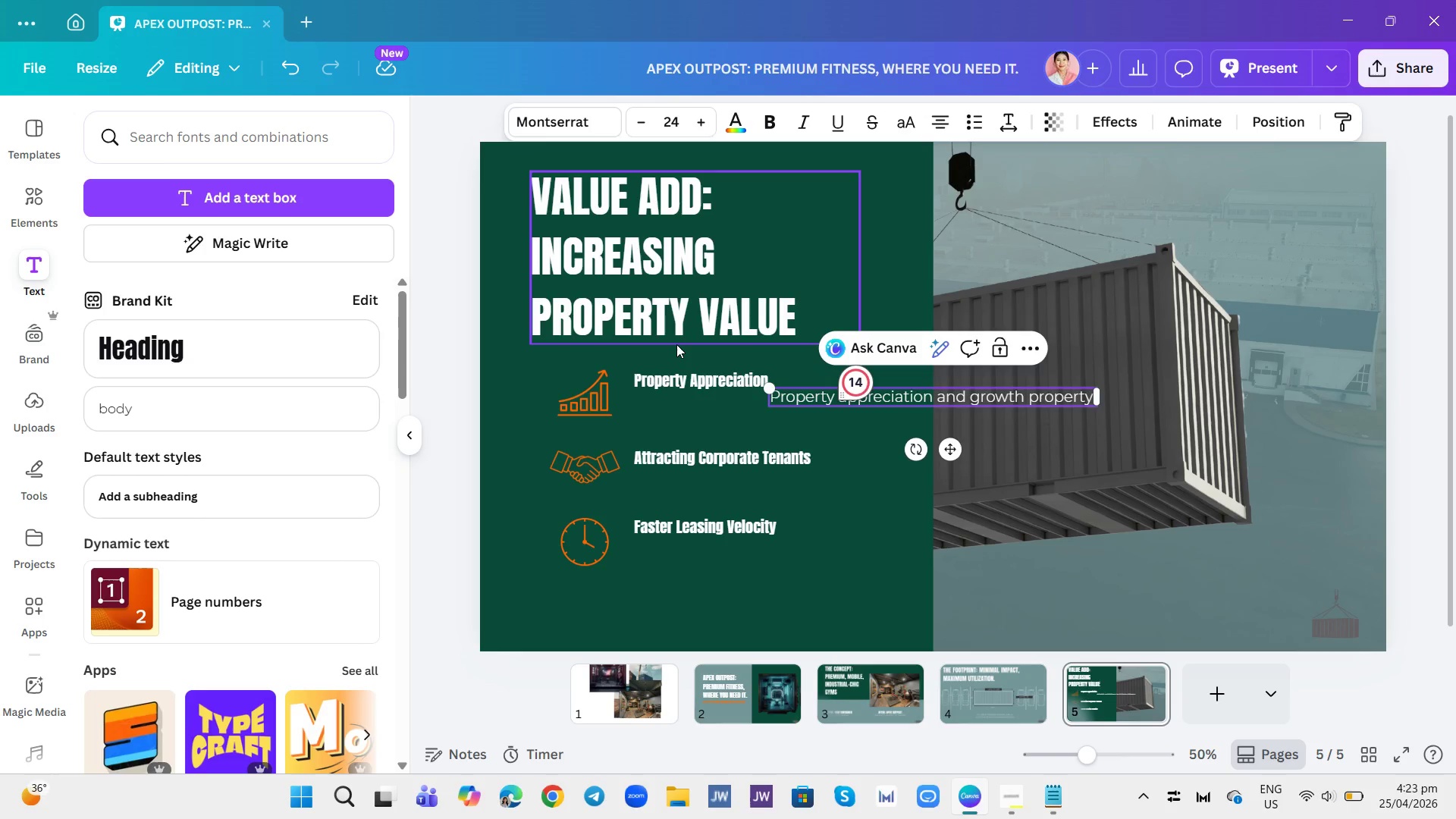 
key(Backspace)
 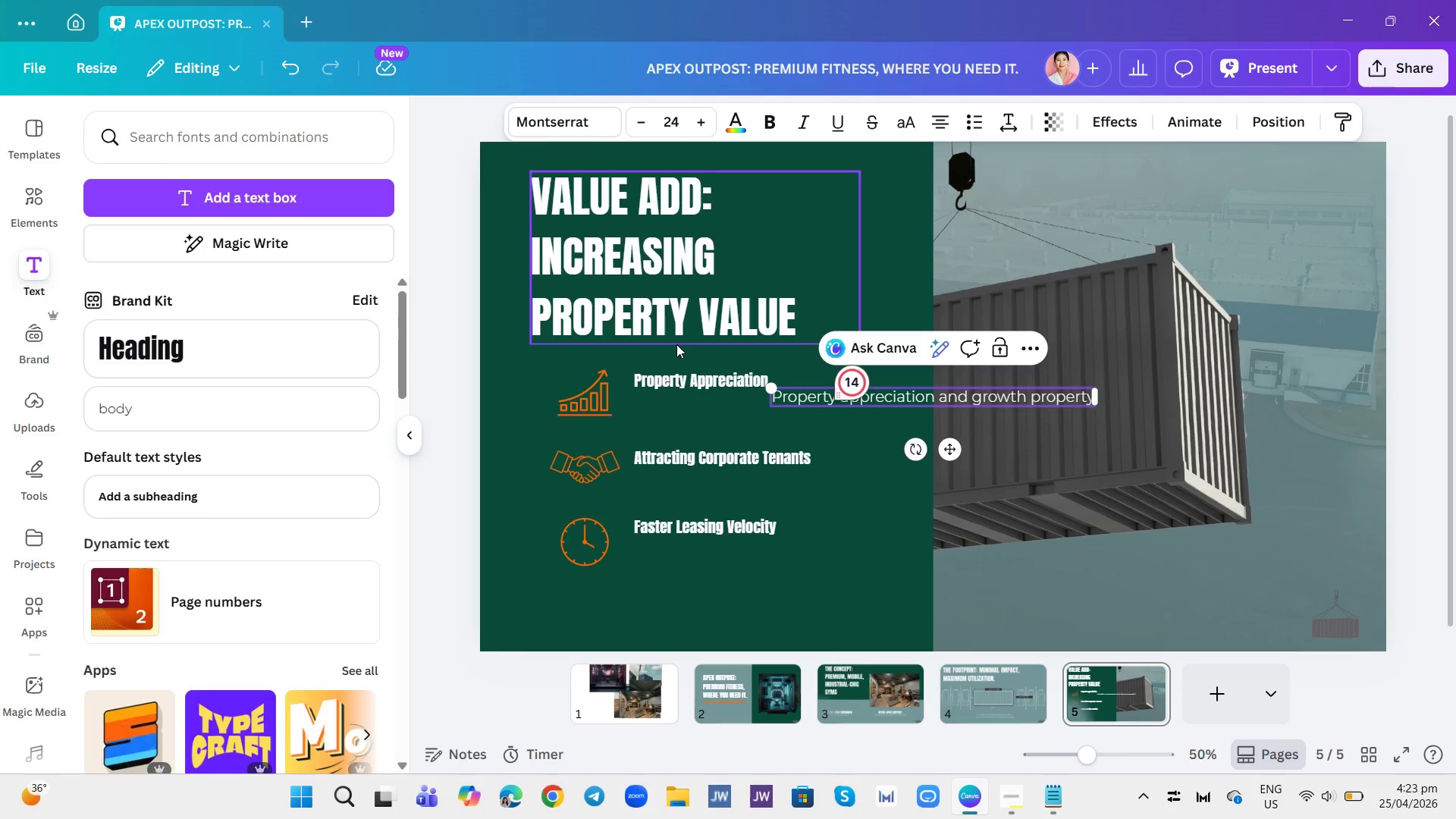 
key(Backspace)
 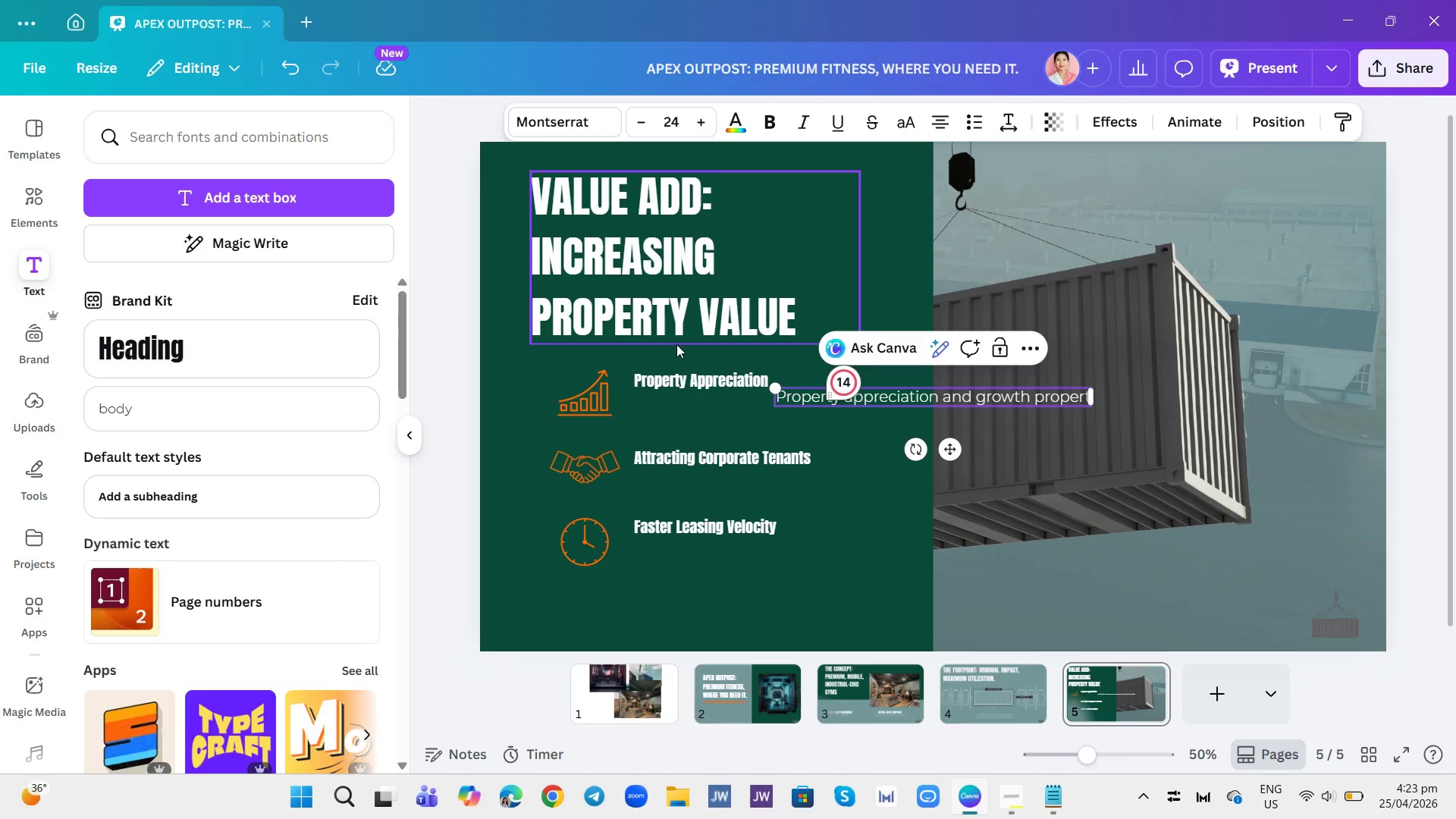 
key(Y)
 